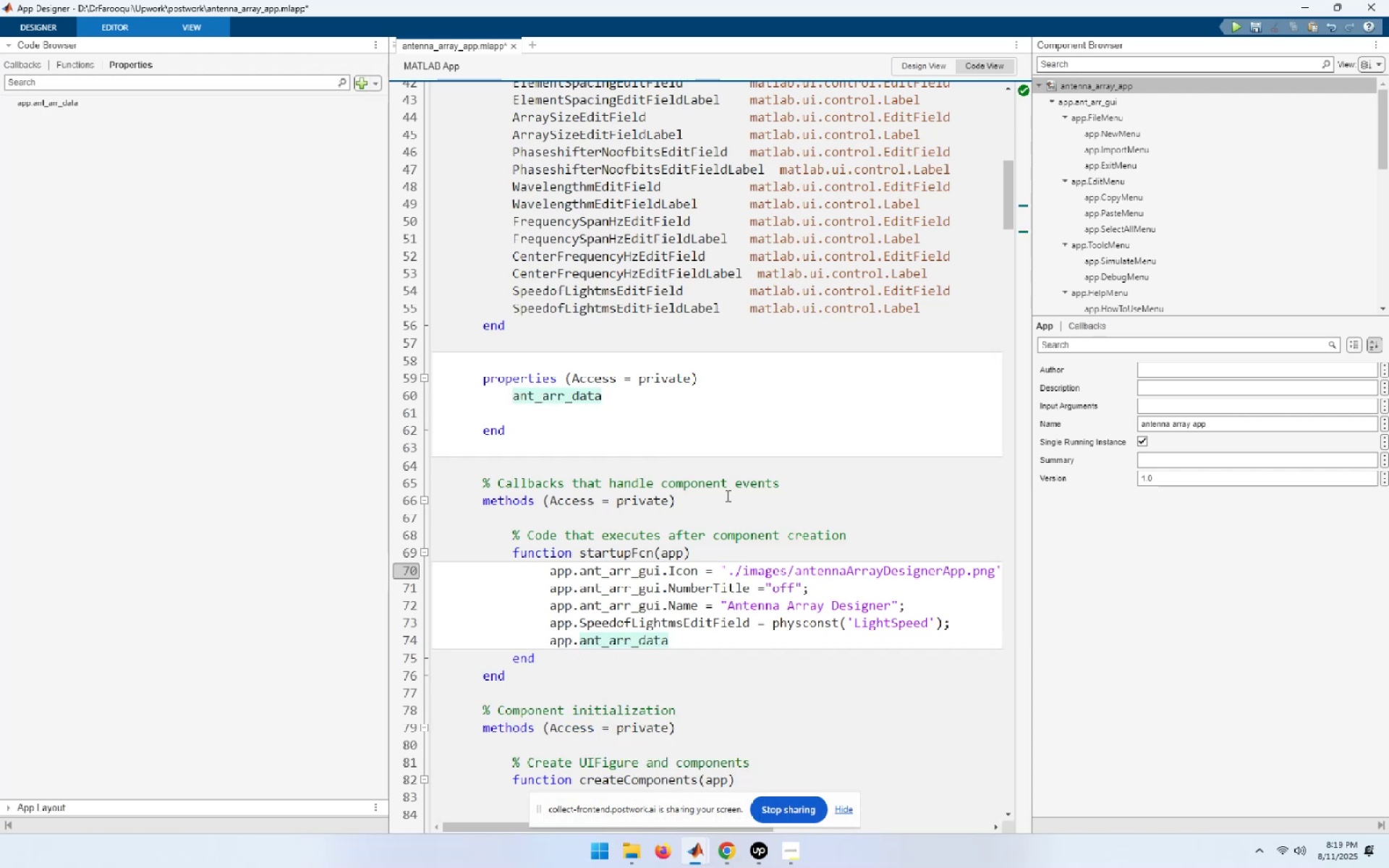 
key(Period)
 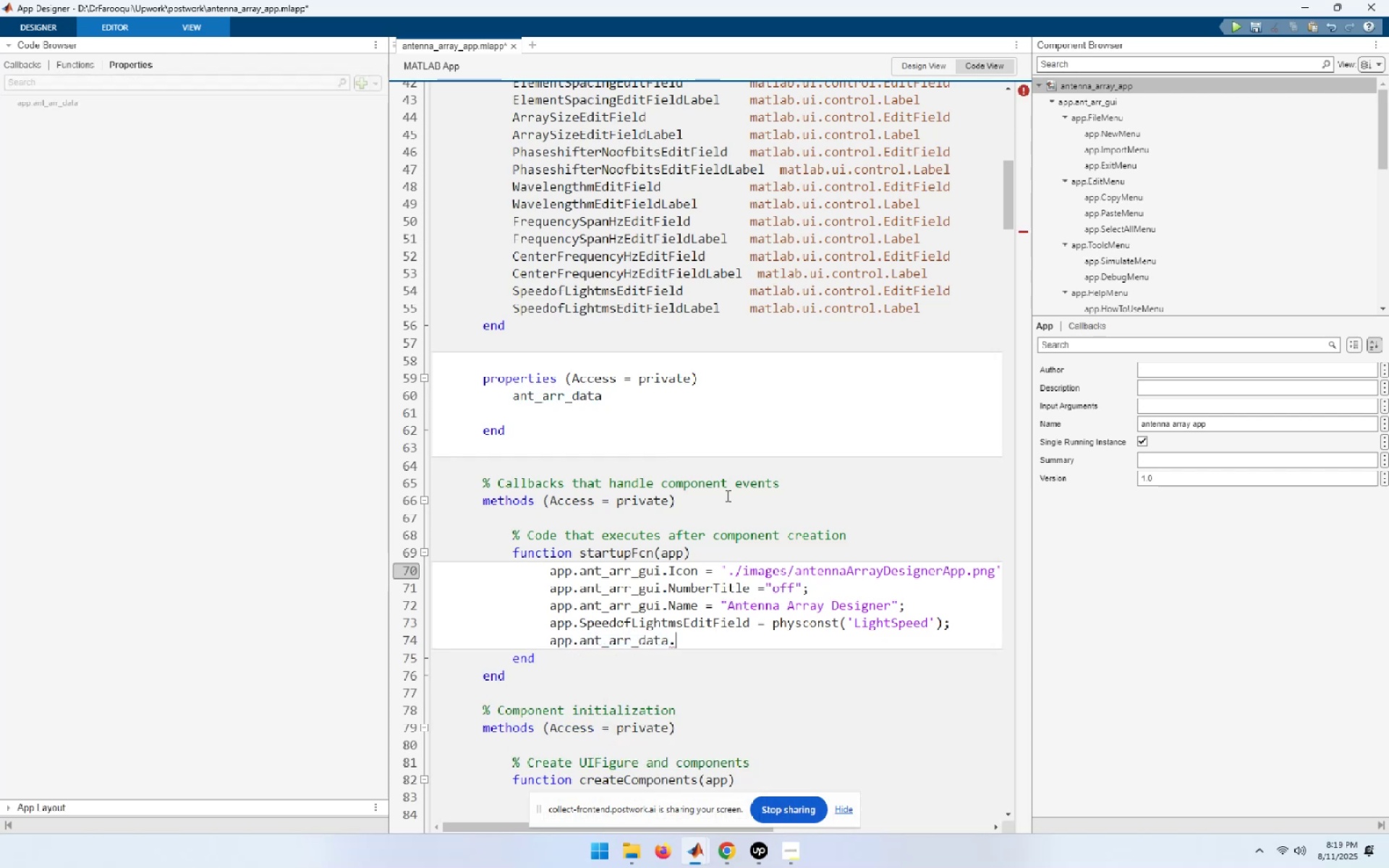 
key(C)
 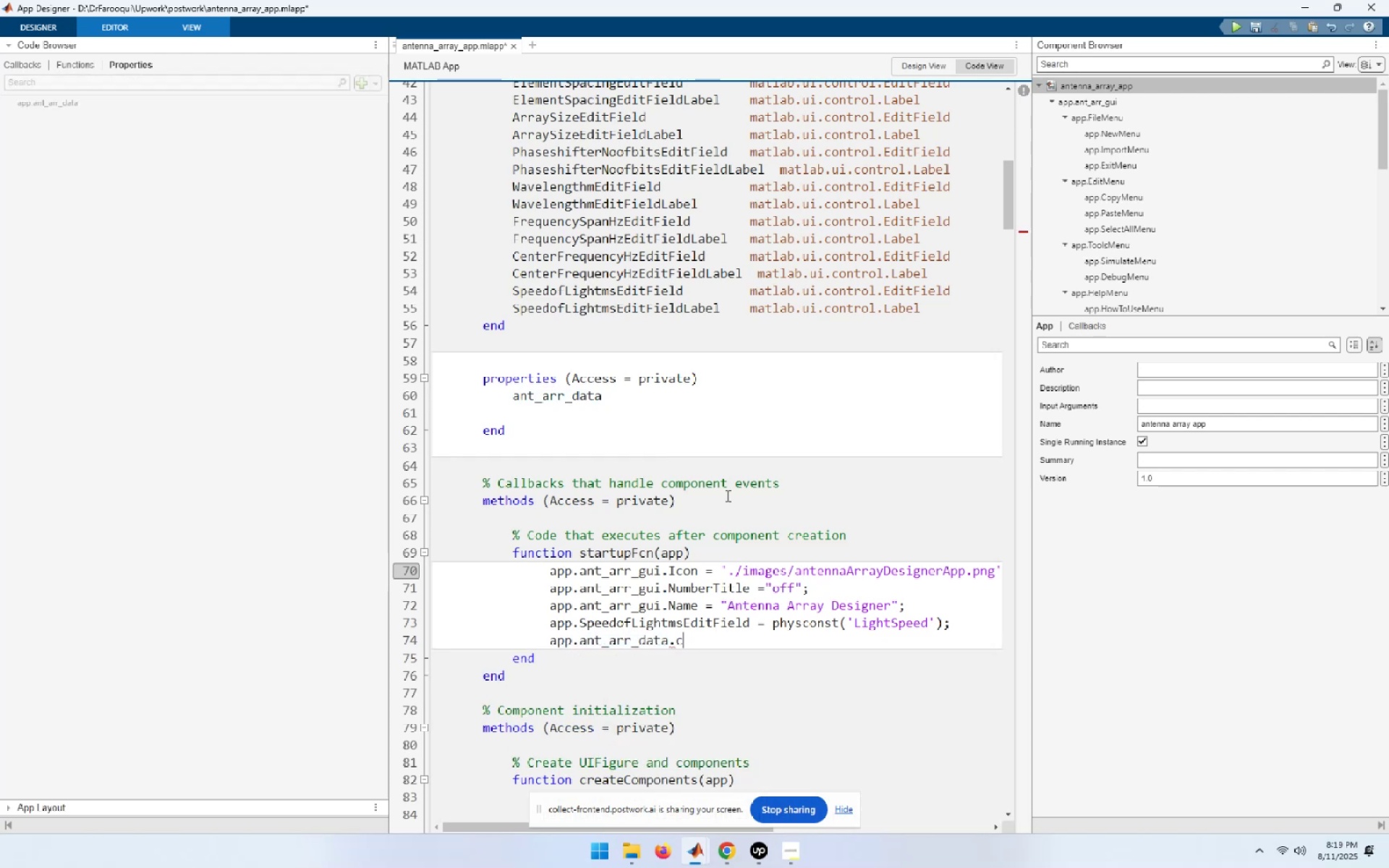 
key(Space)
 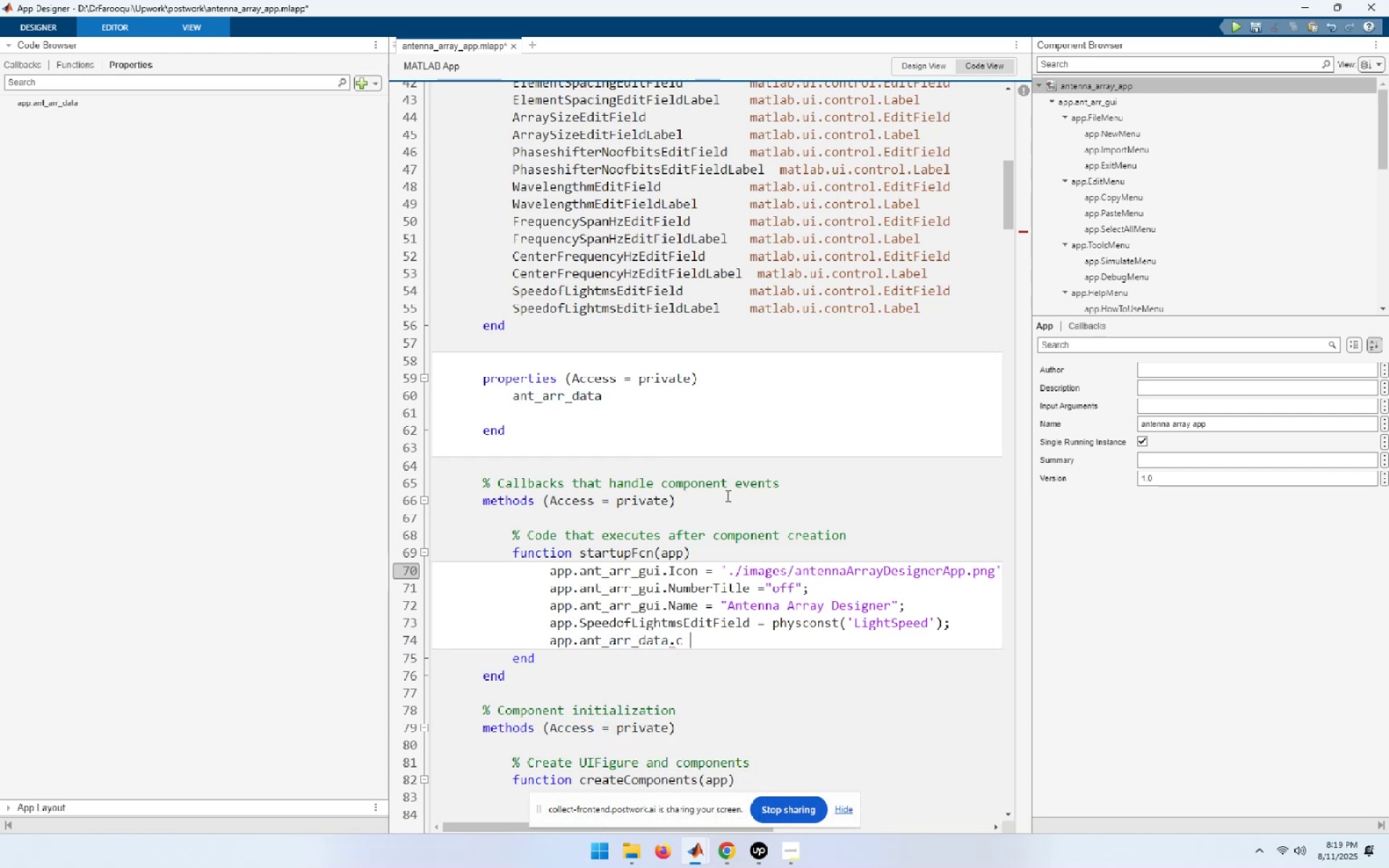 
key(Equal)
 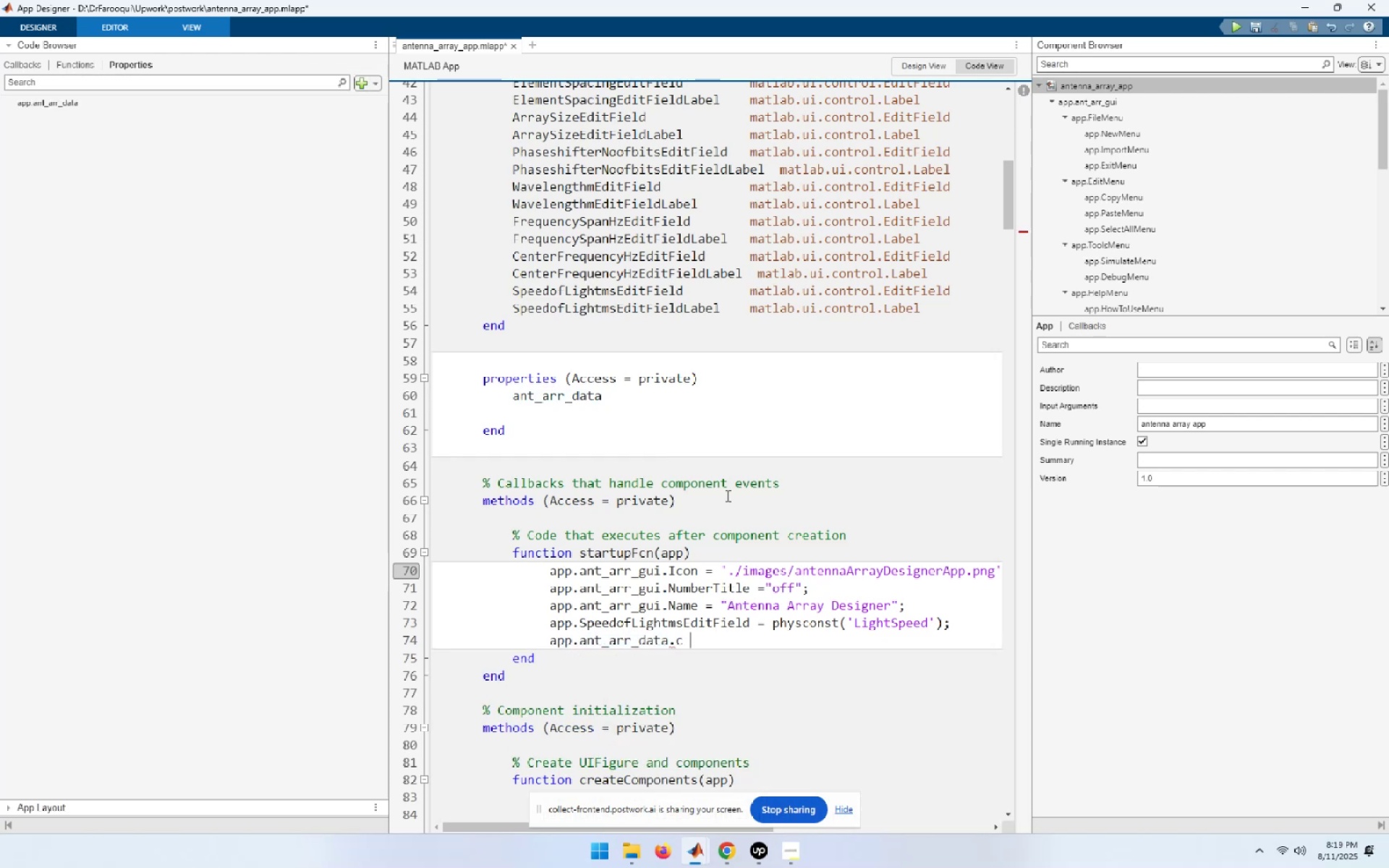 
key(Space)
 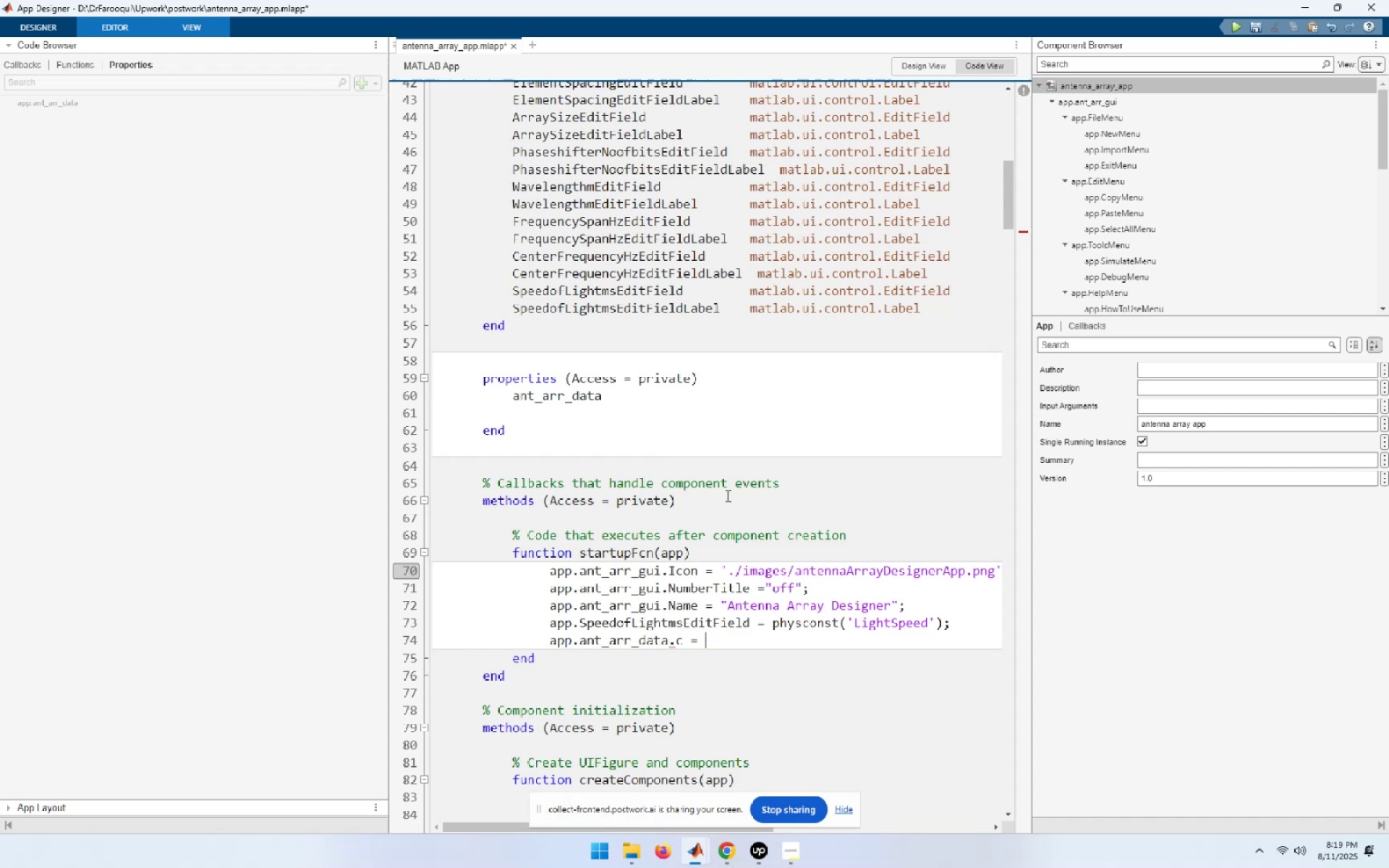 
key(ArrowUp)
 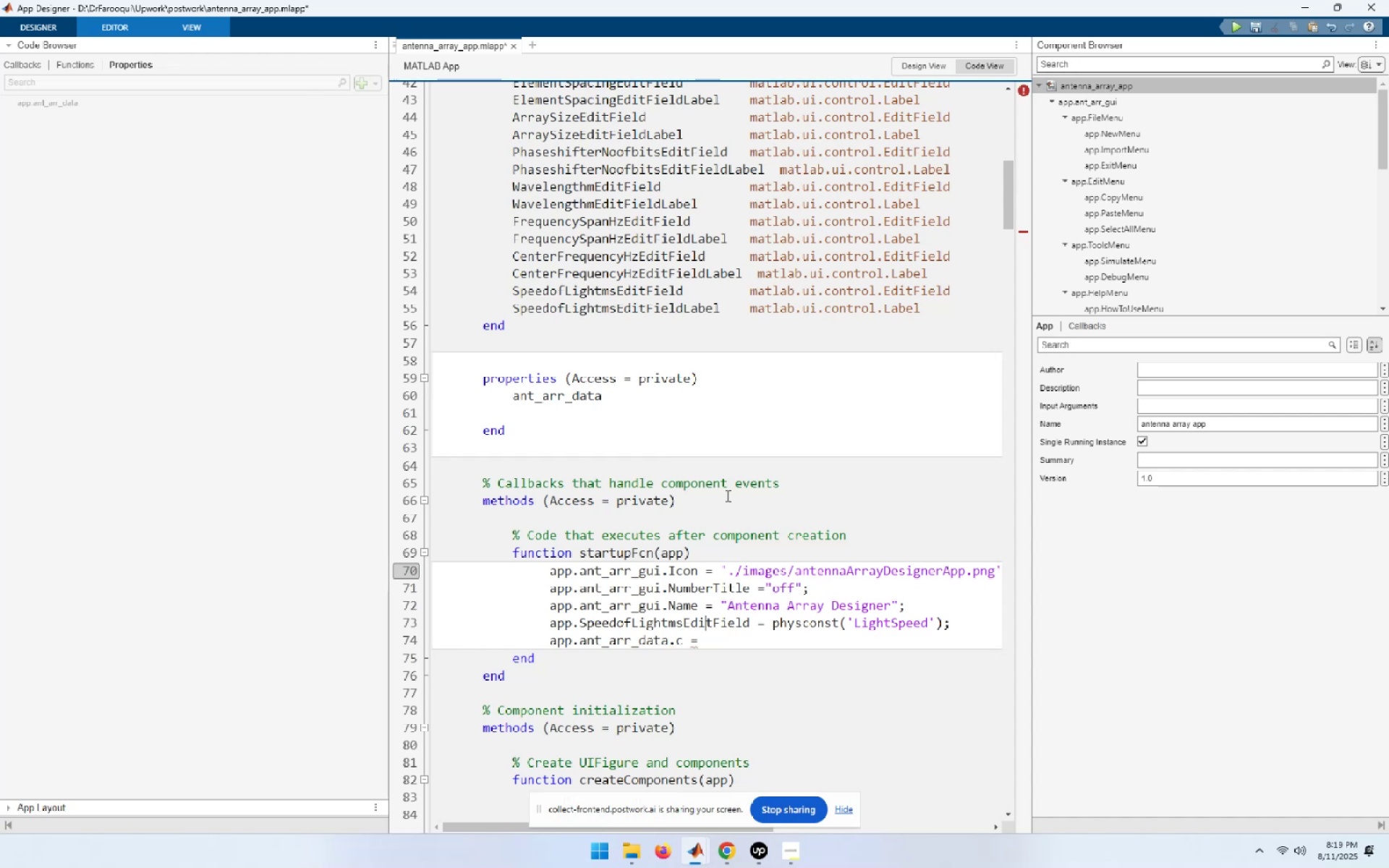 
hold_key(key=ArrowRight, duration=0.72)
 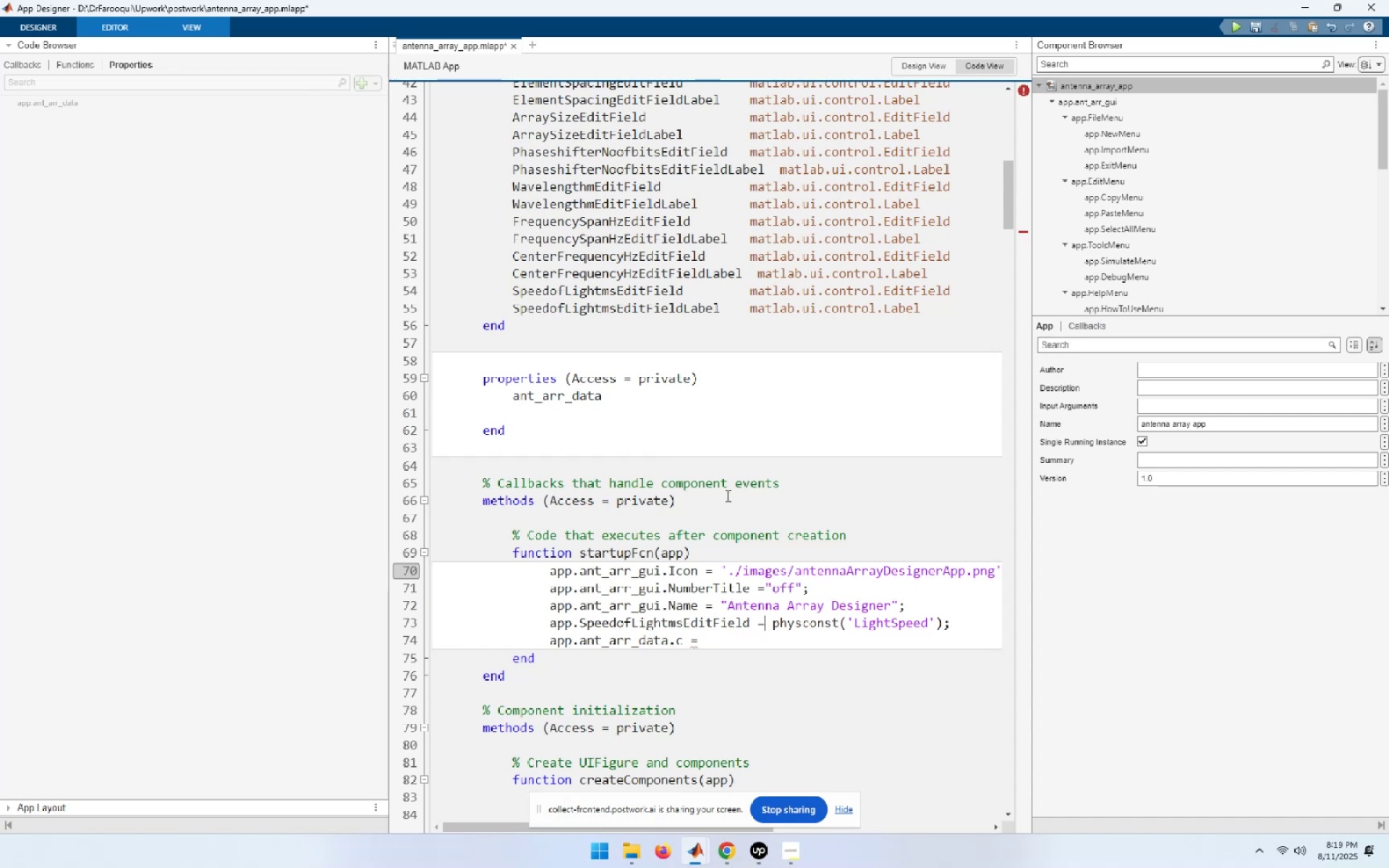 
key(ArrowLeft)
 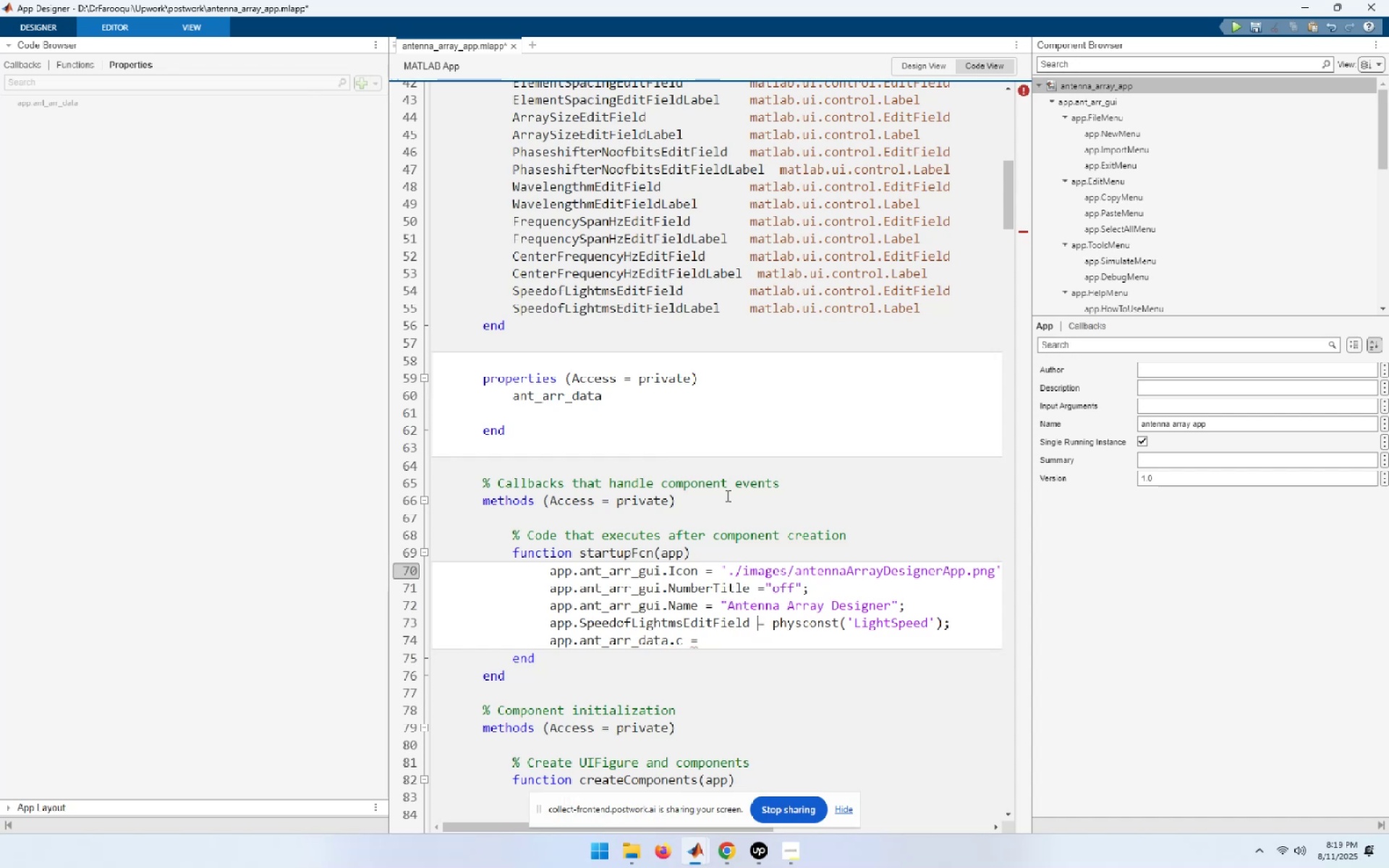 
key(ArrowLeft)
 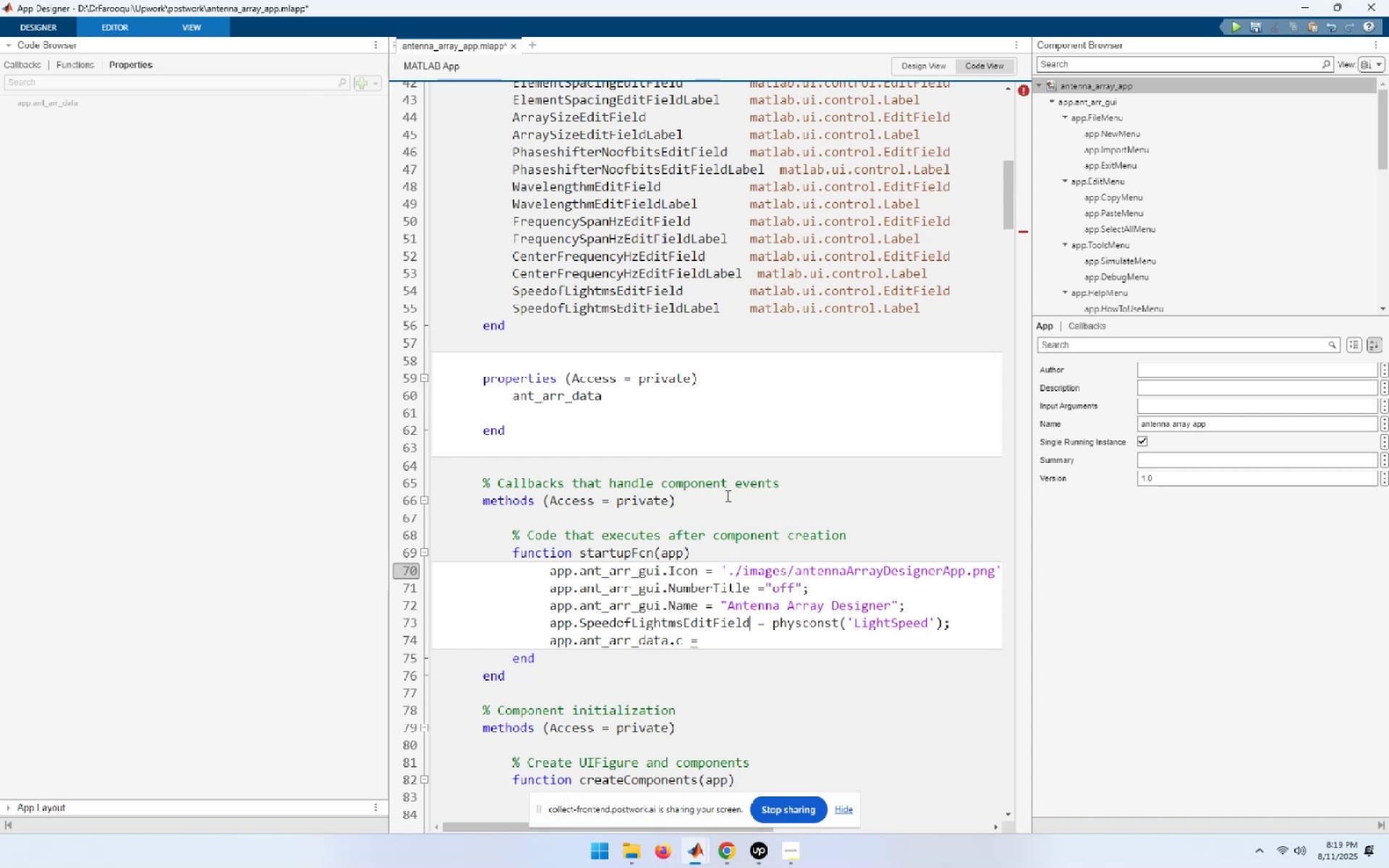 
key(Shift+End)
 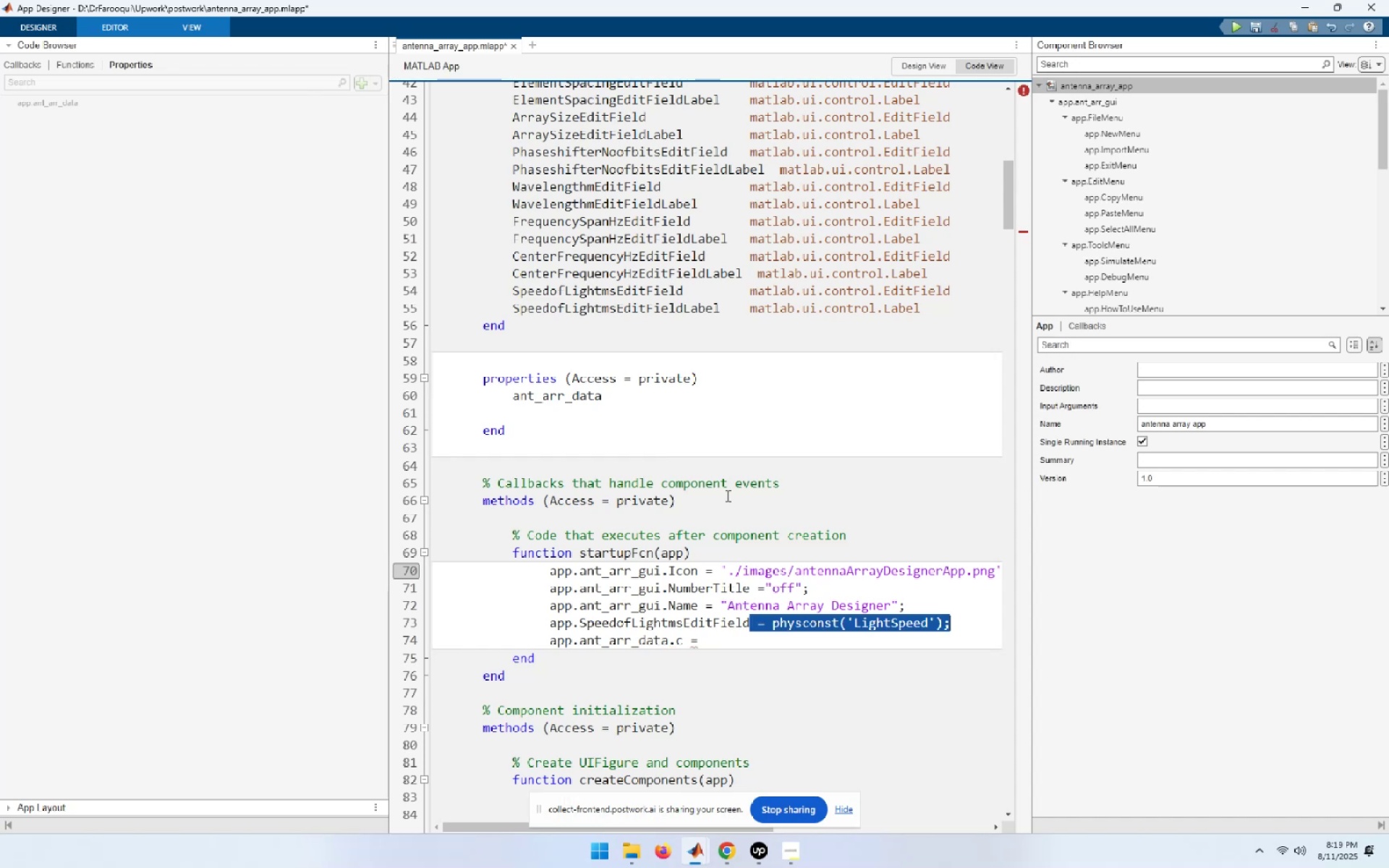 
key(Control+C)
 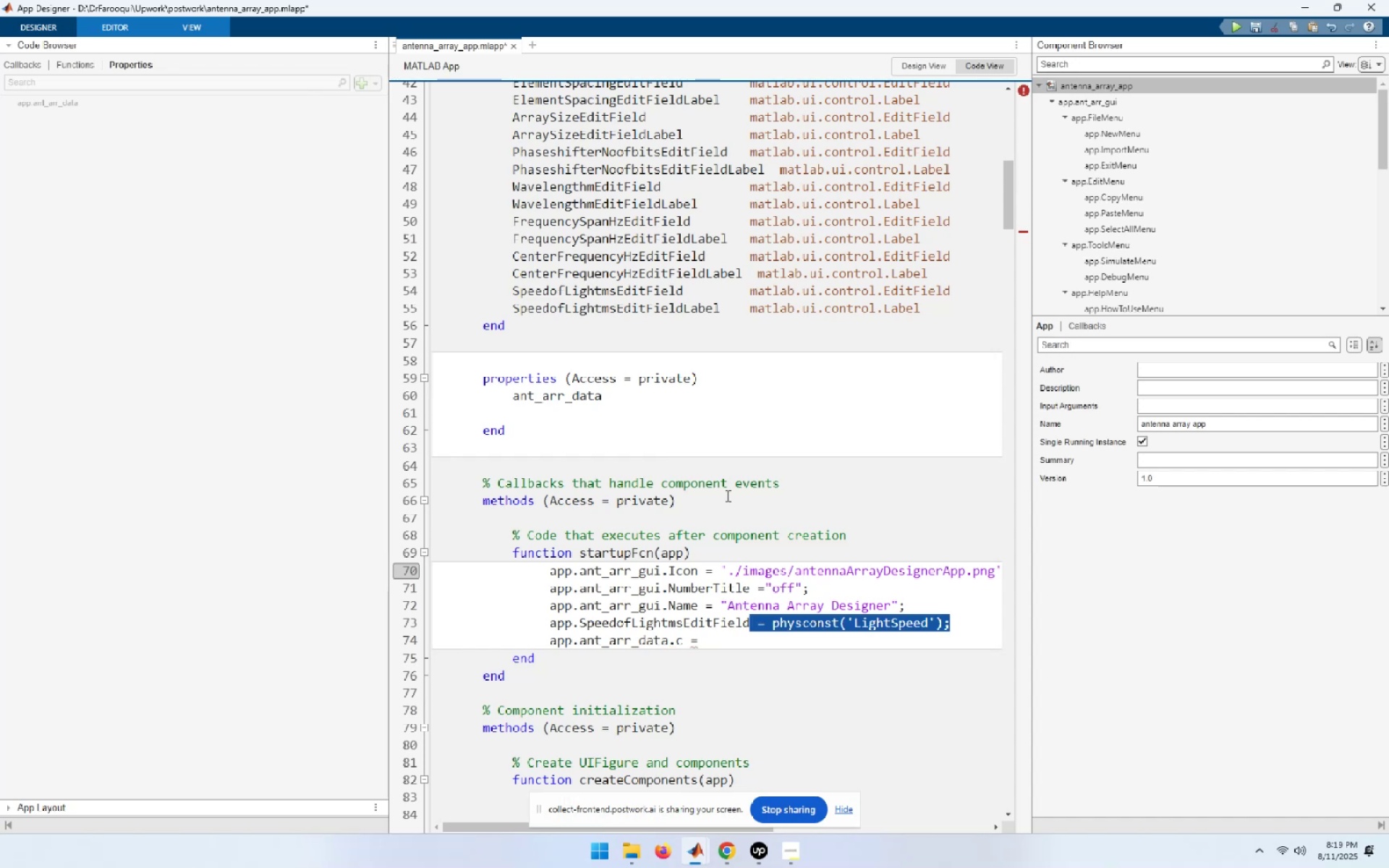 
key(ArrowDown)
 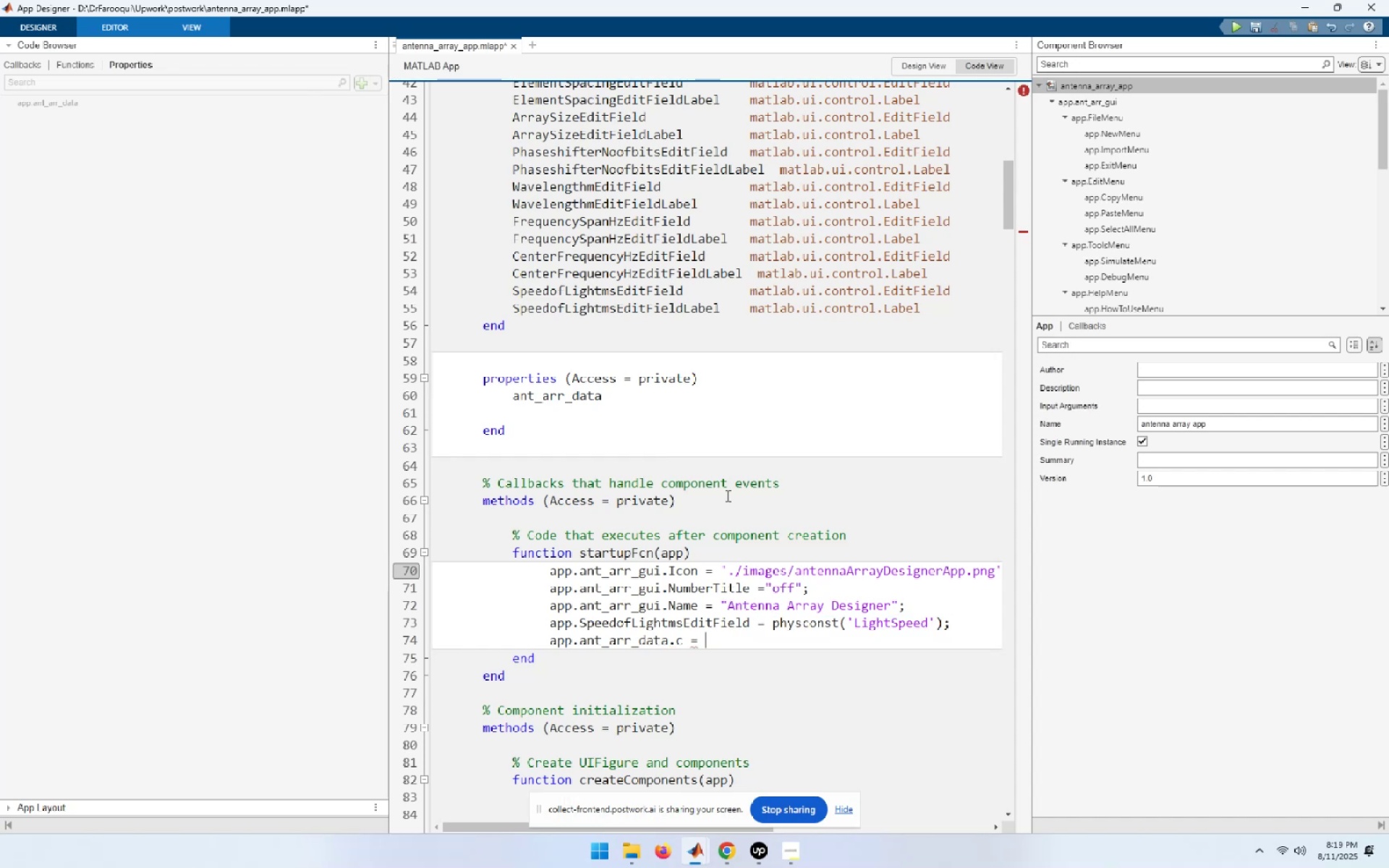 
key(Control+ControlLeft)
 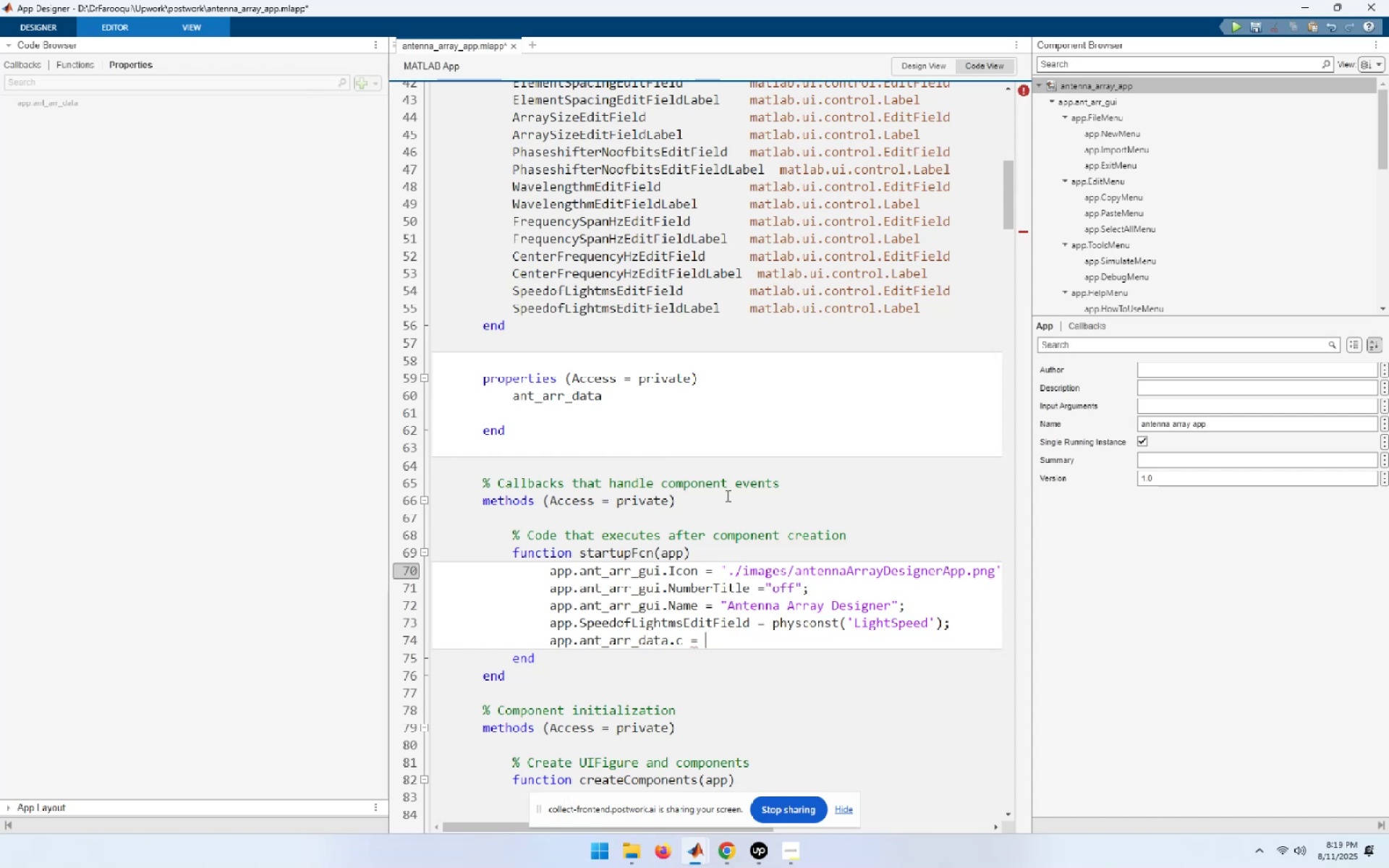 
key(Control+V)
 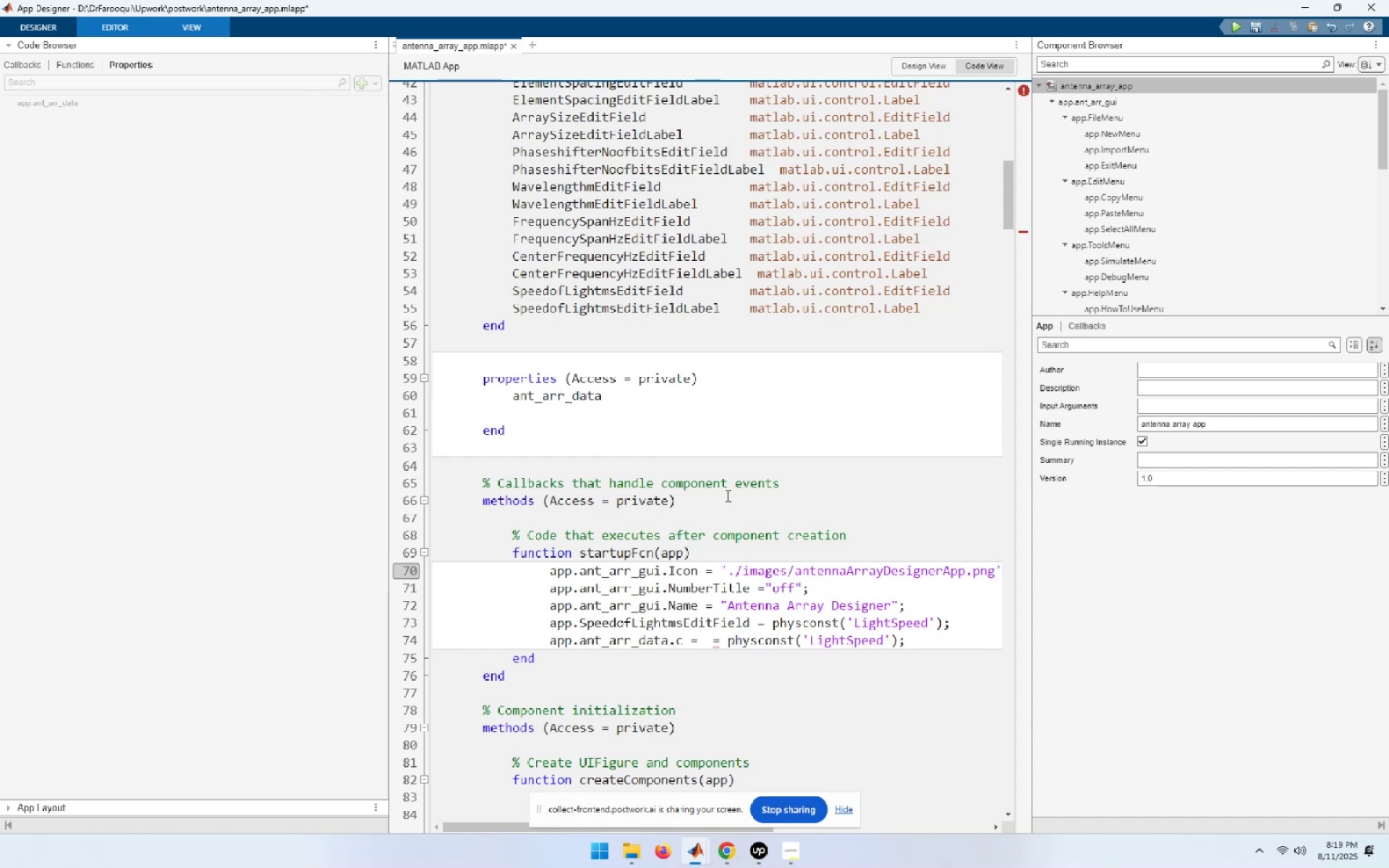 
key(Control+S)
 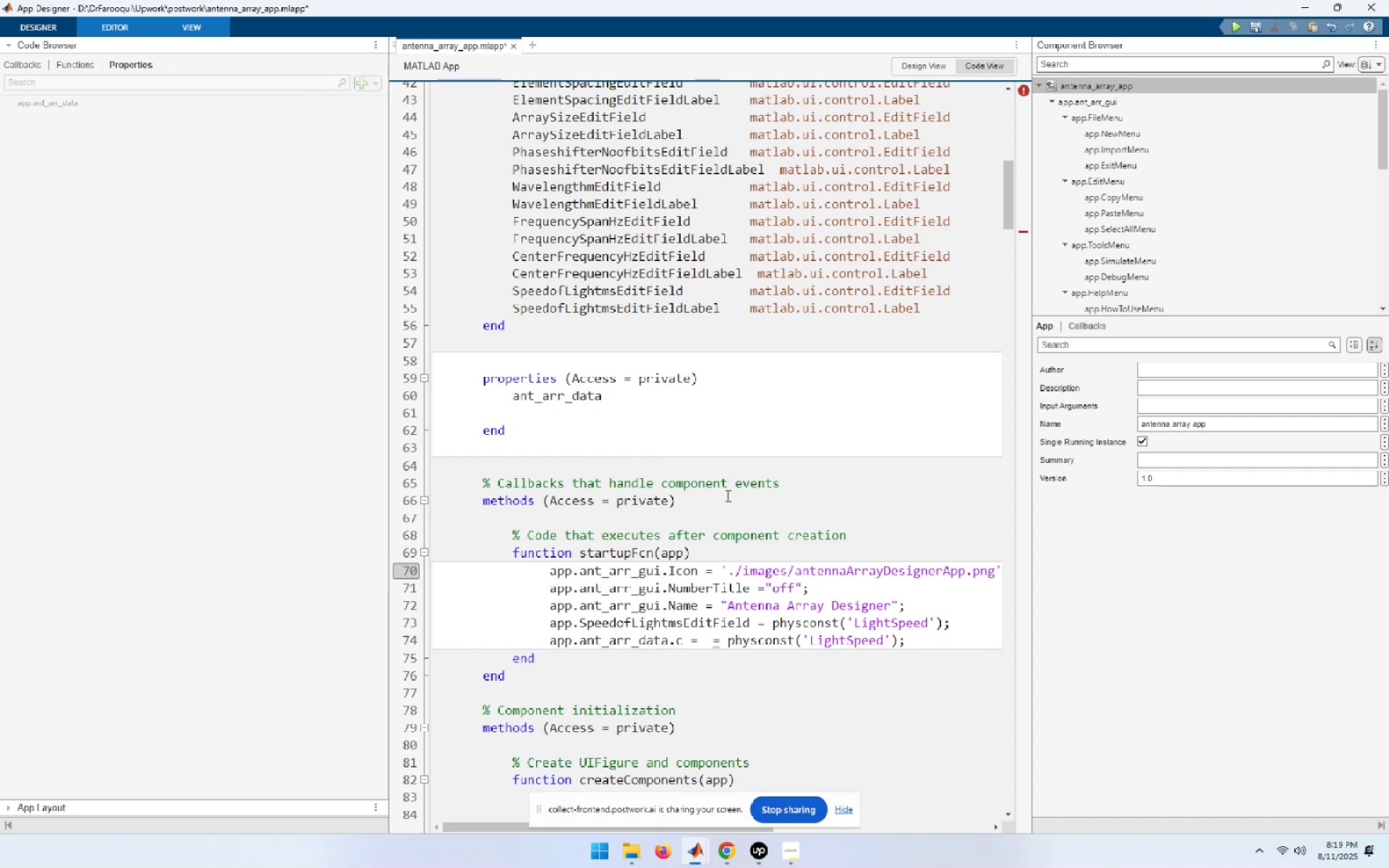 
key(F5)
 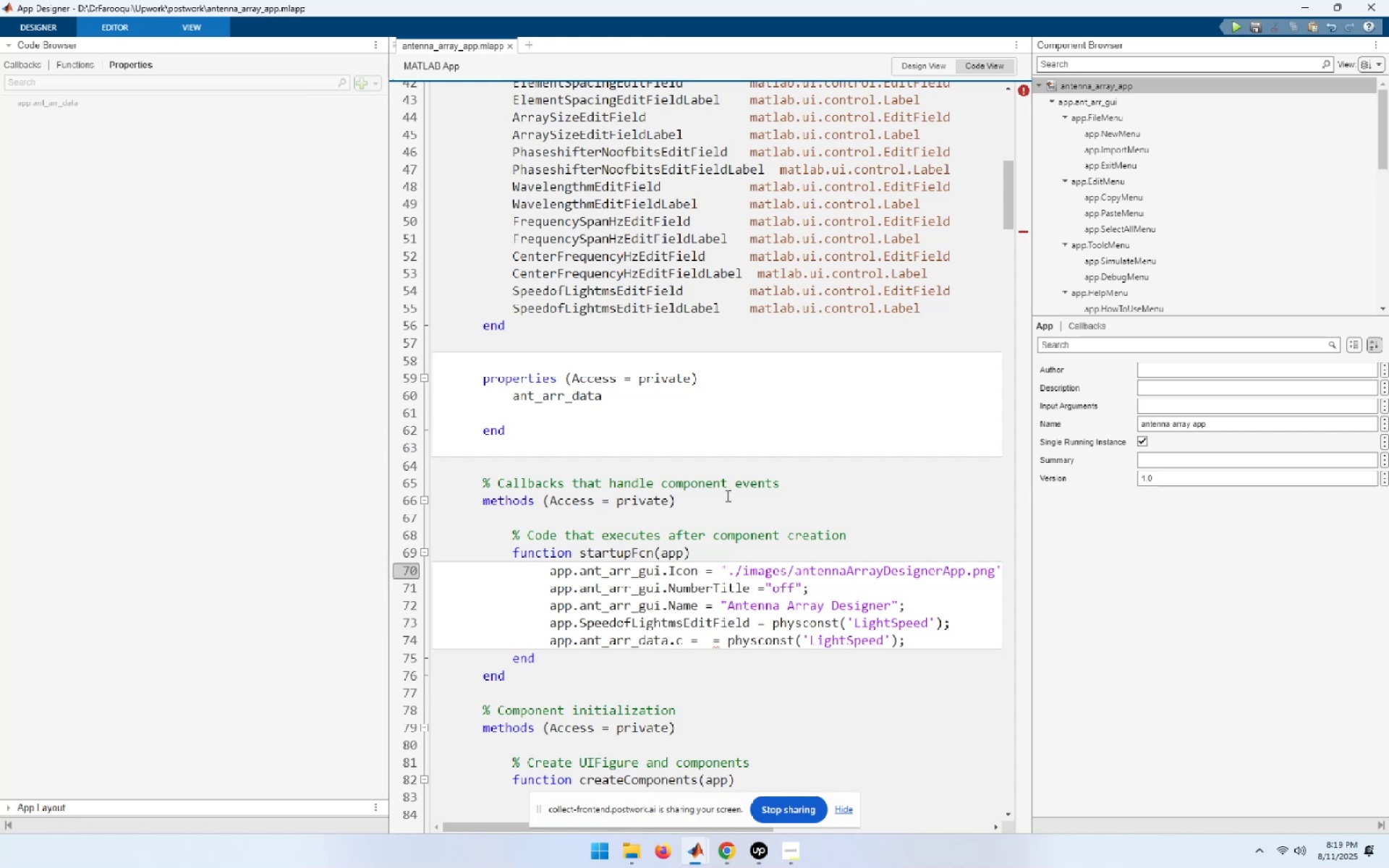 
wait(6.85)
 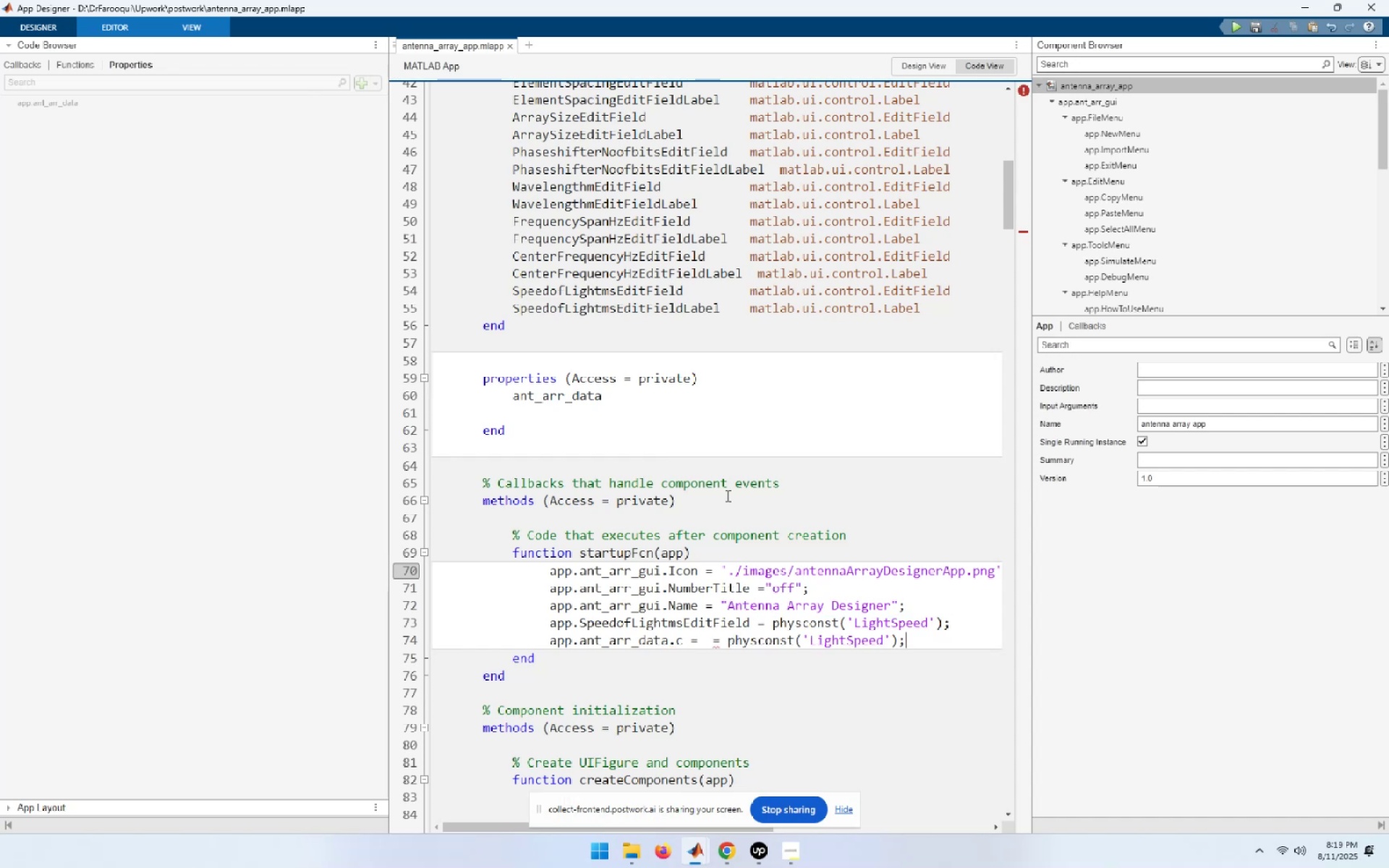 
key(Meta+ArrowLeft)
 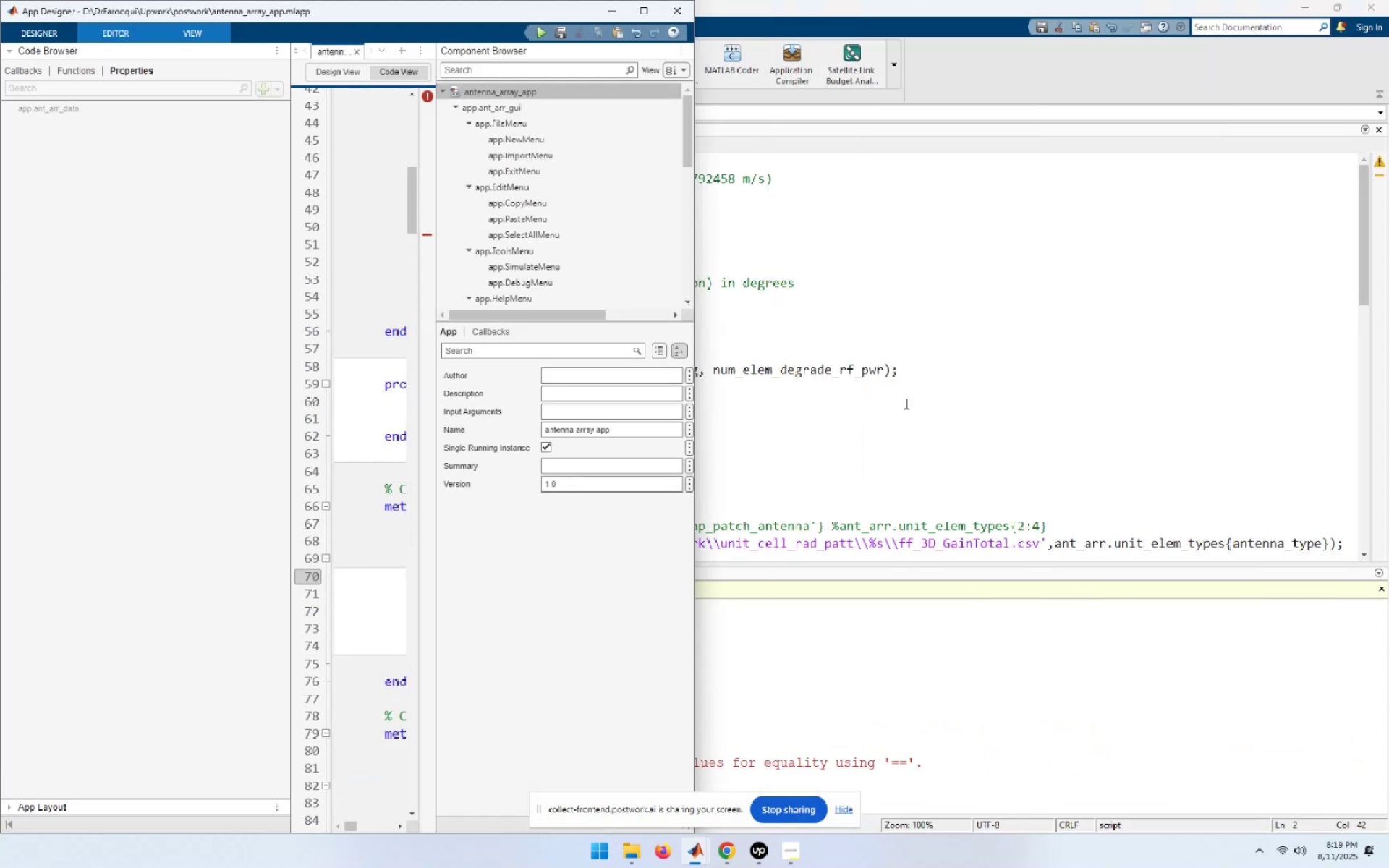 
left_click([998, 671])
 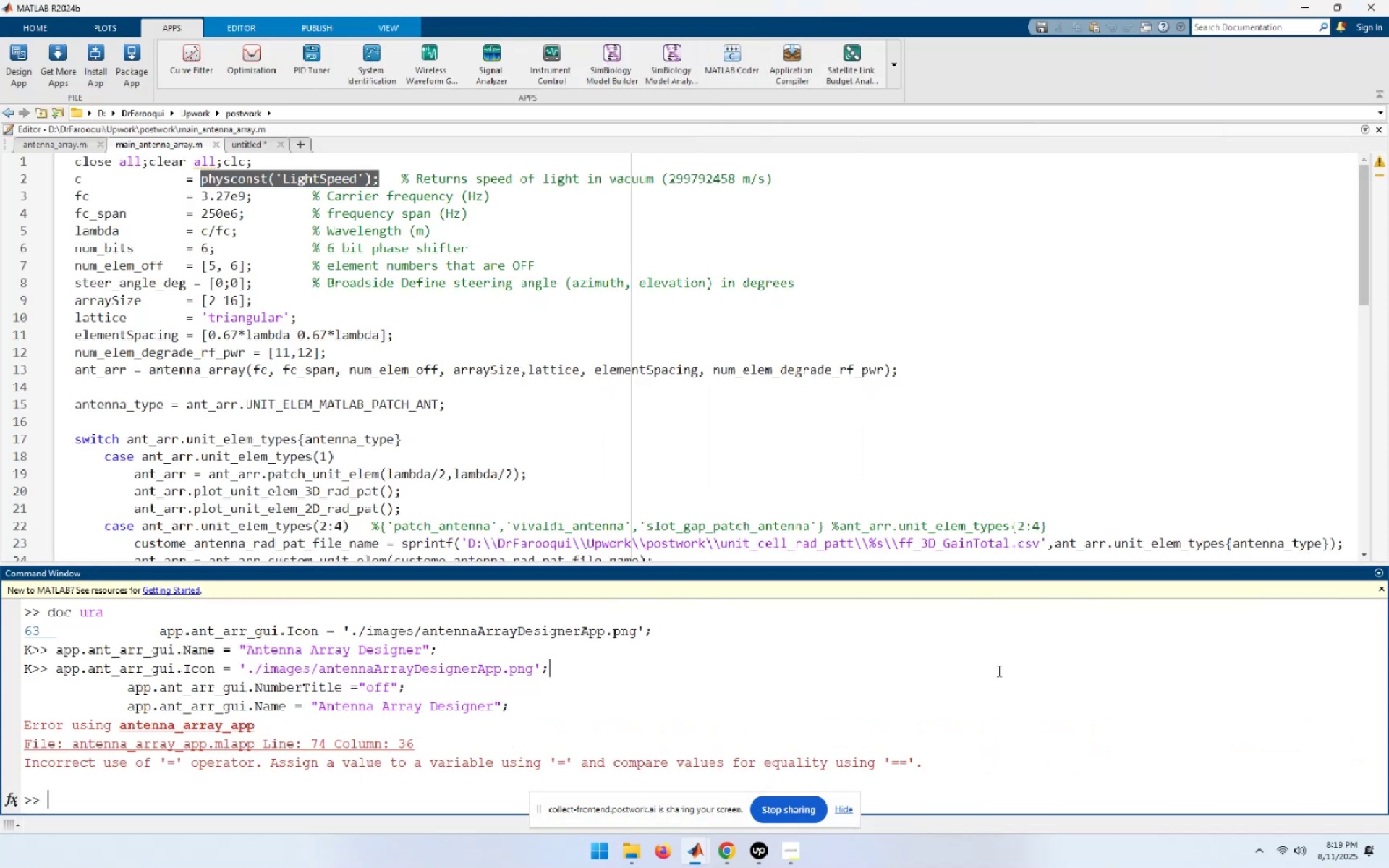 
key(Meta+ArrowRight)
 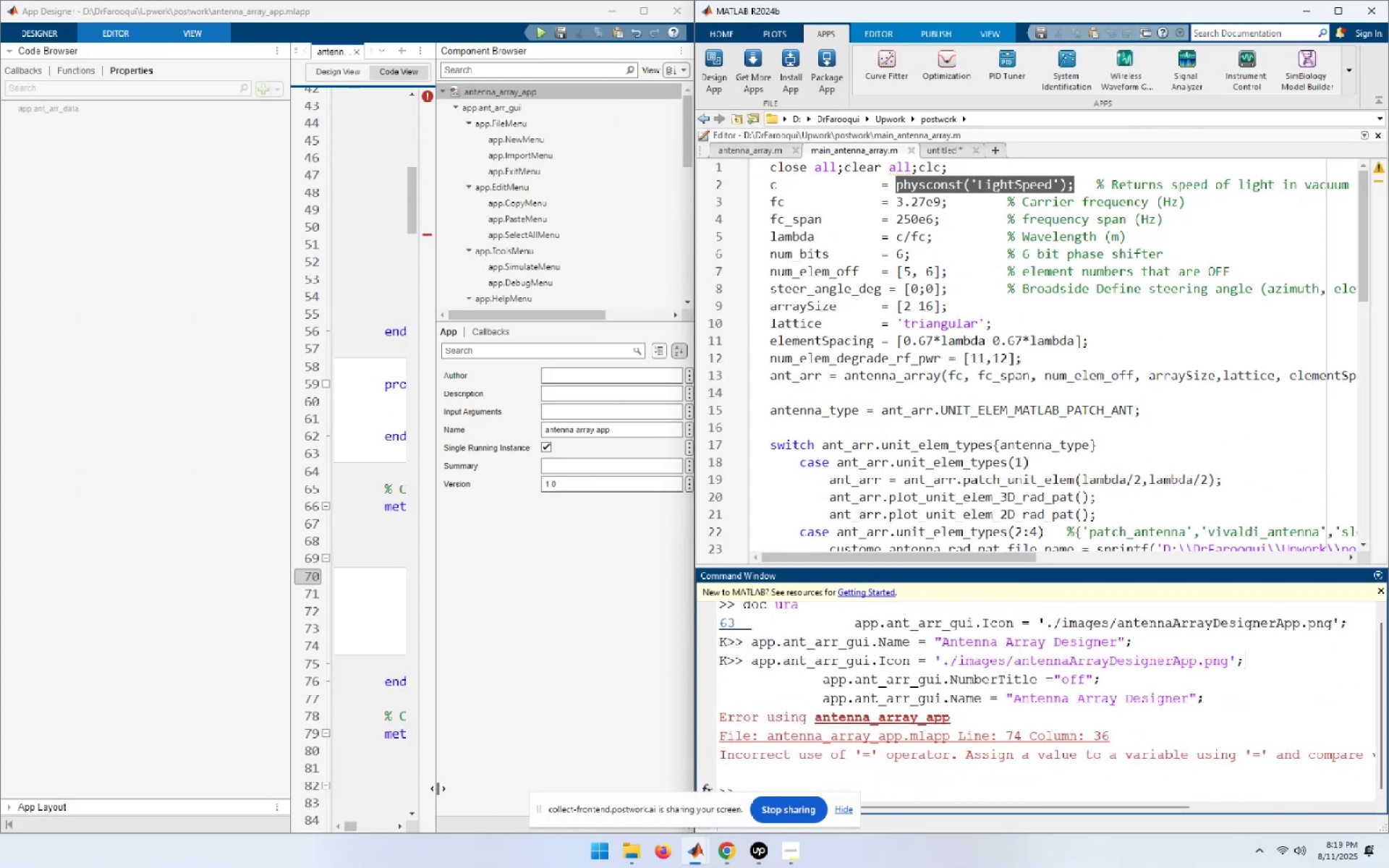 
wait(5.27)
 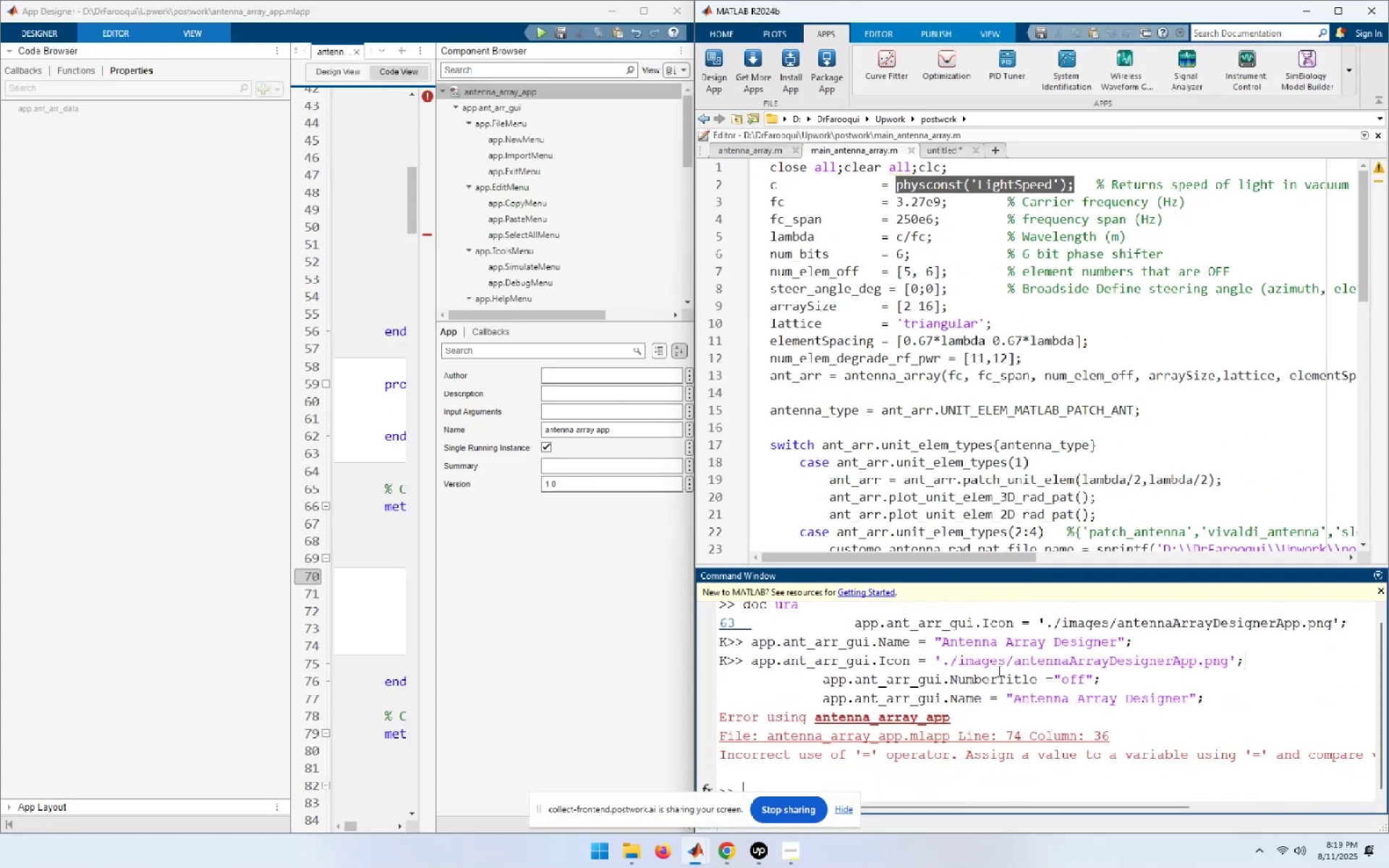 
left_click([7, 820])
 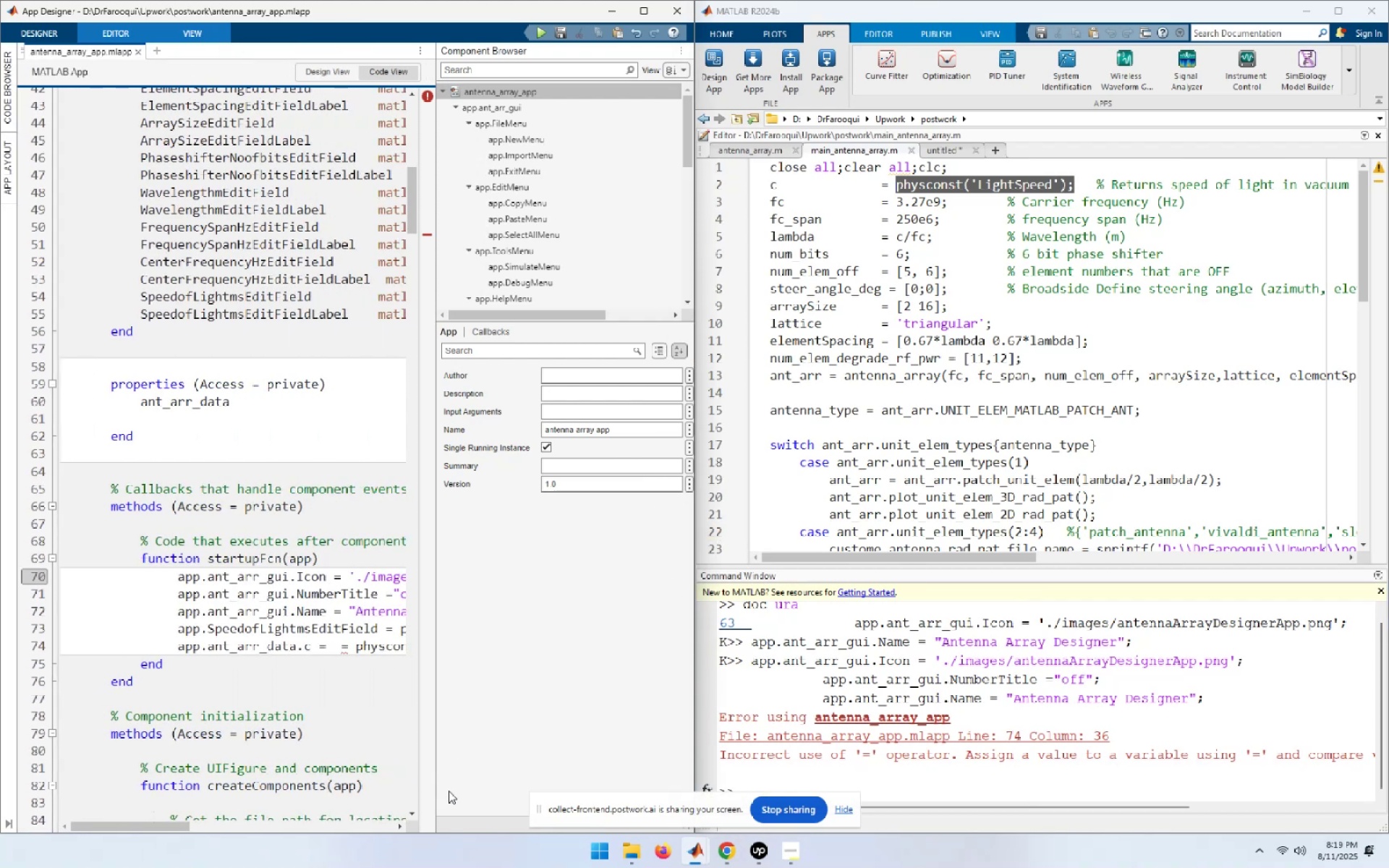 
left_click_drag(start_coordinate=[694, 671], to_coordinate=[926, 656])
 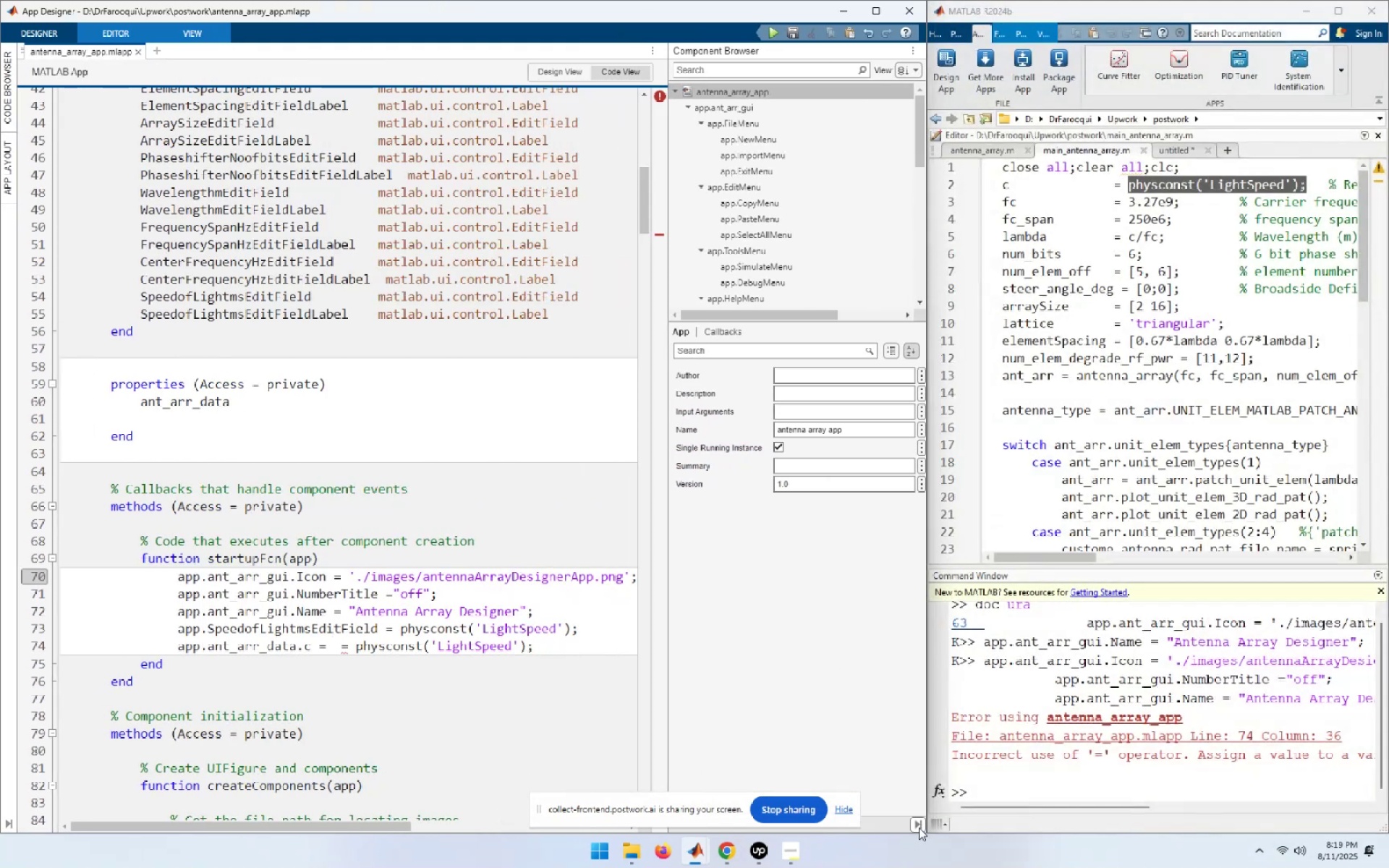 
left_click([919, 827])
 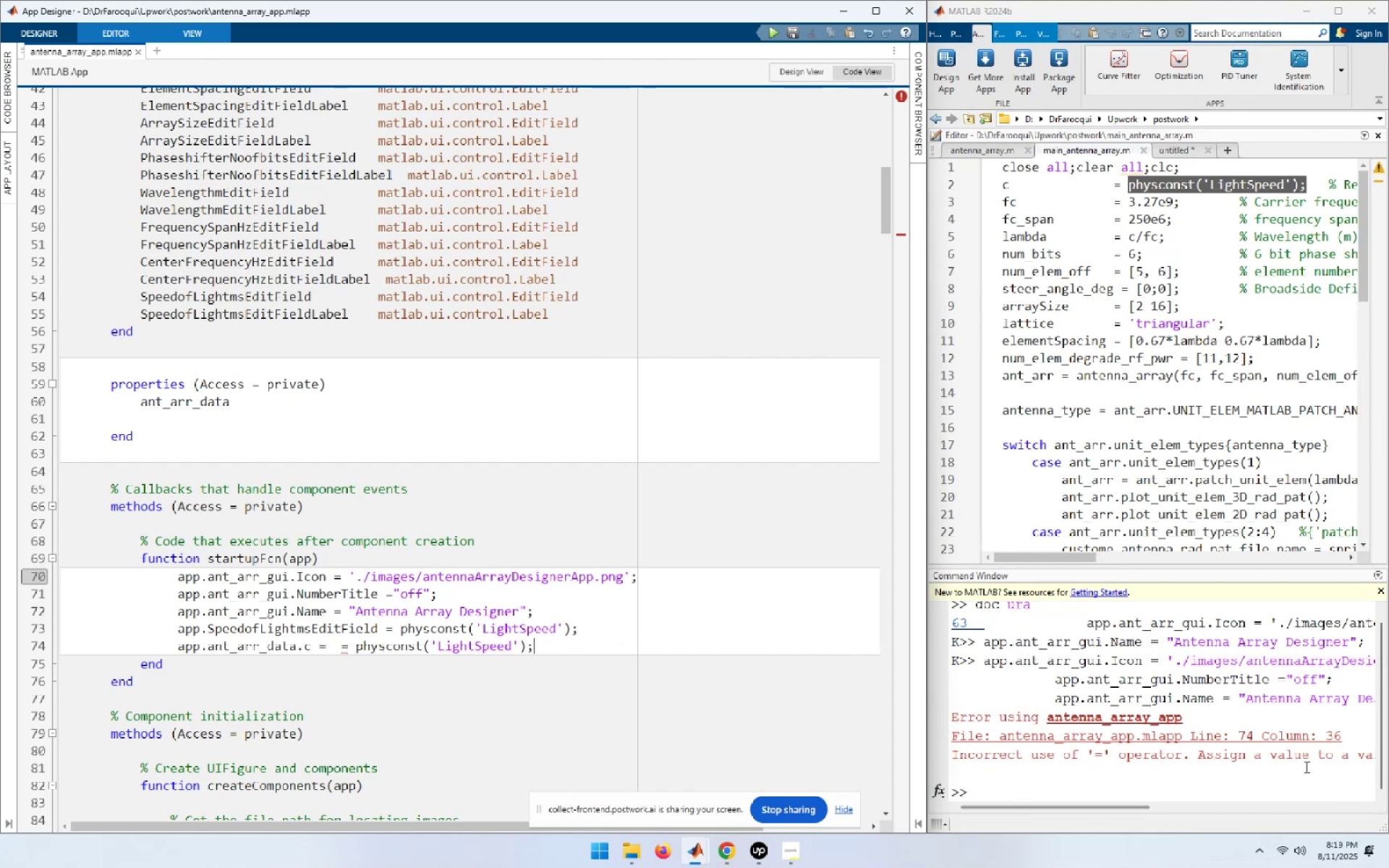 
left_click([1321, 736])
 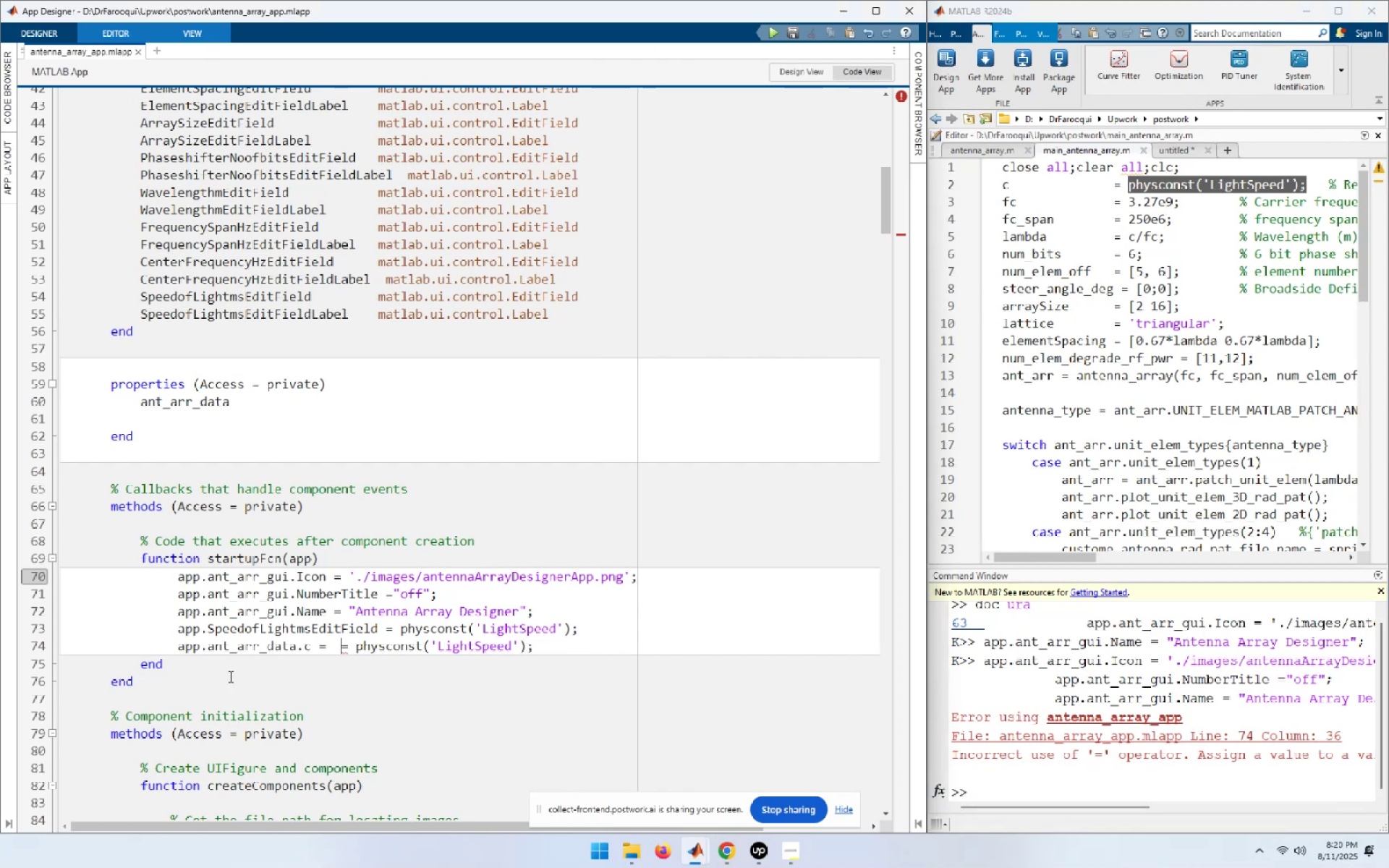 
wait(6.32)
 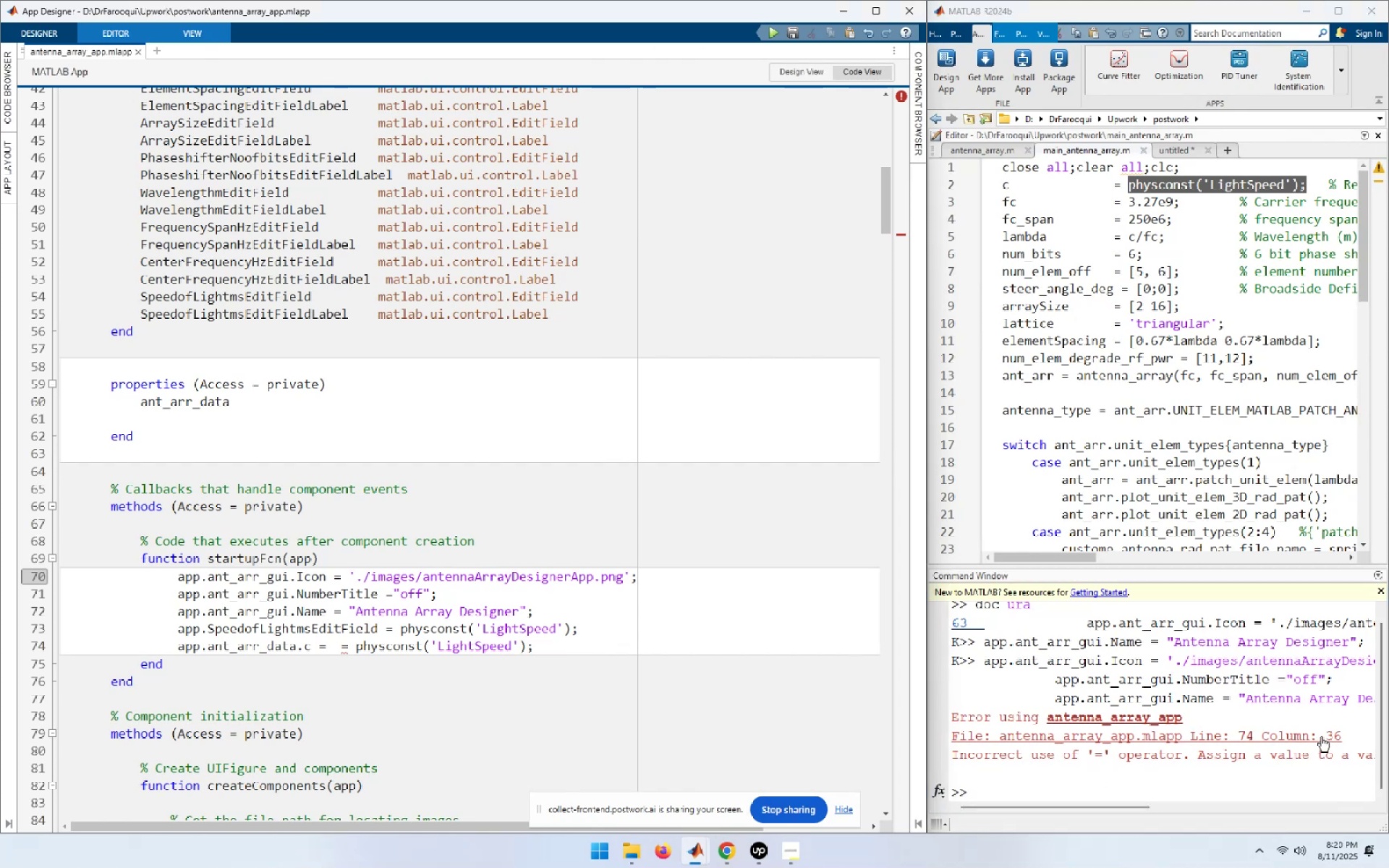 
key(Backspace)
 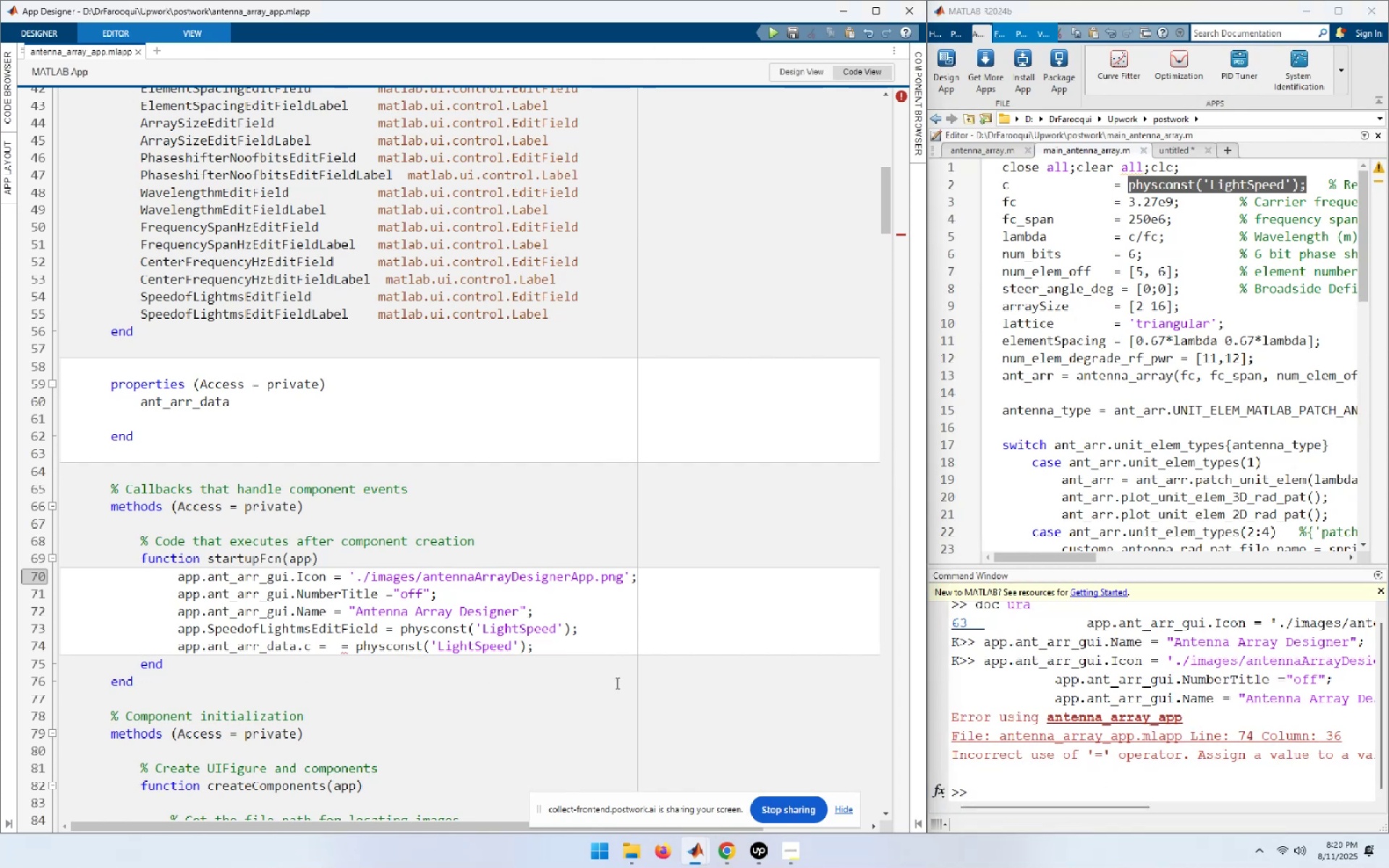 
key(Backspace)
 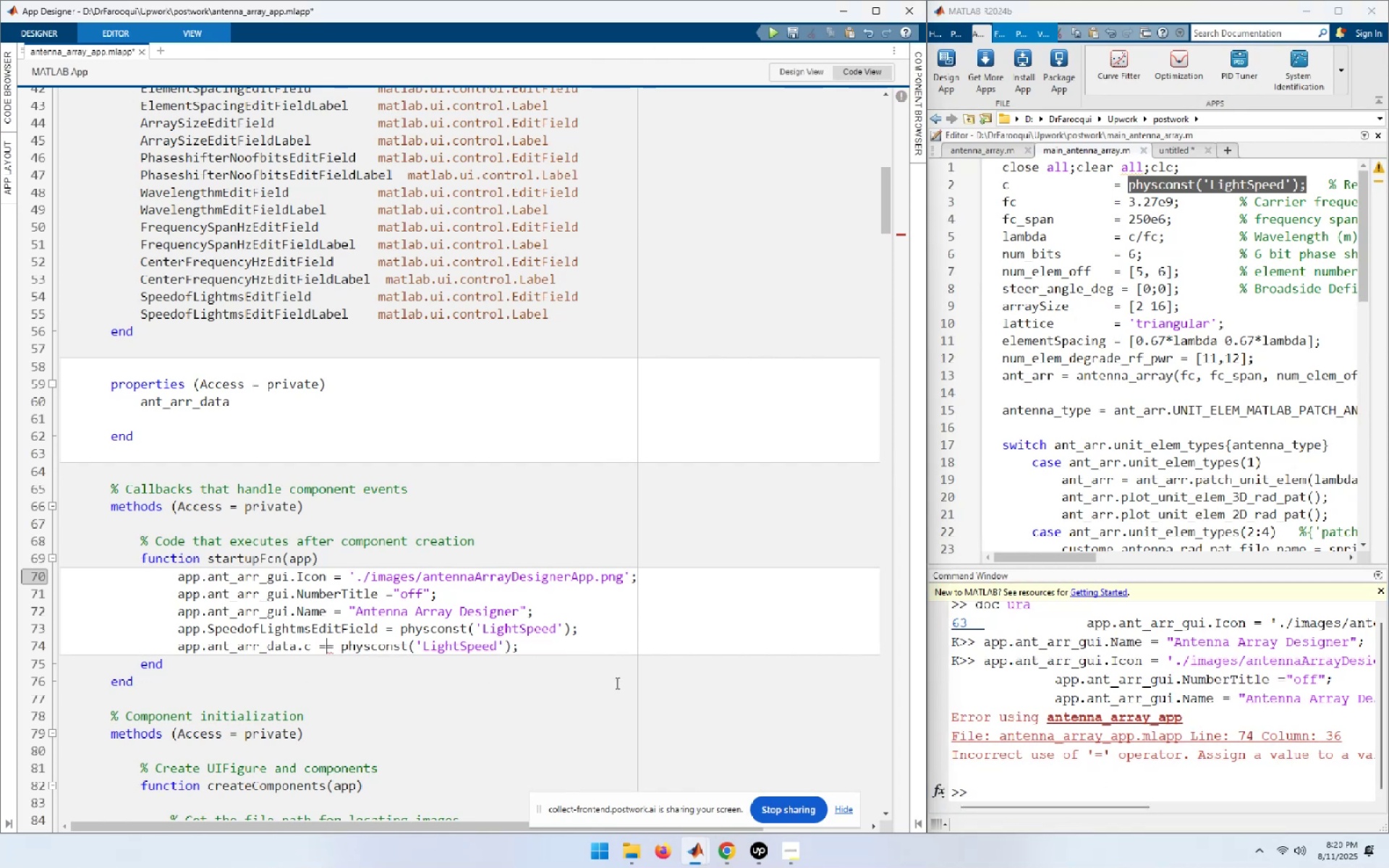 
key(Backspace)
 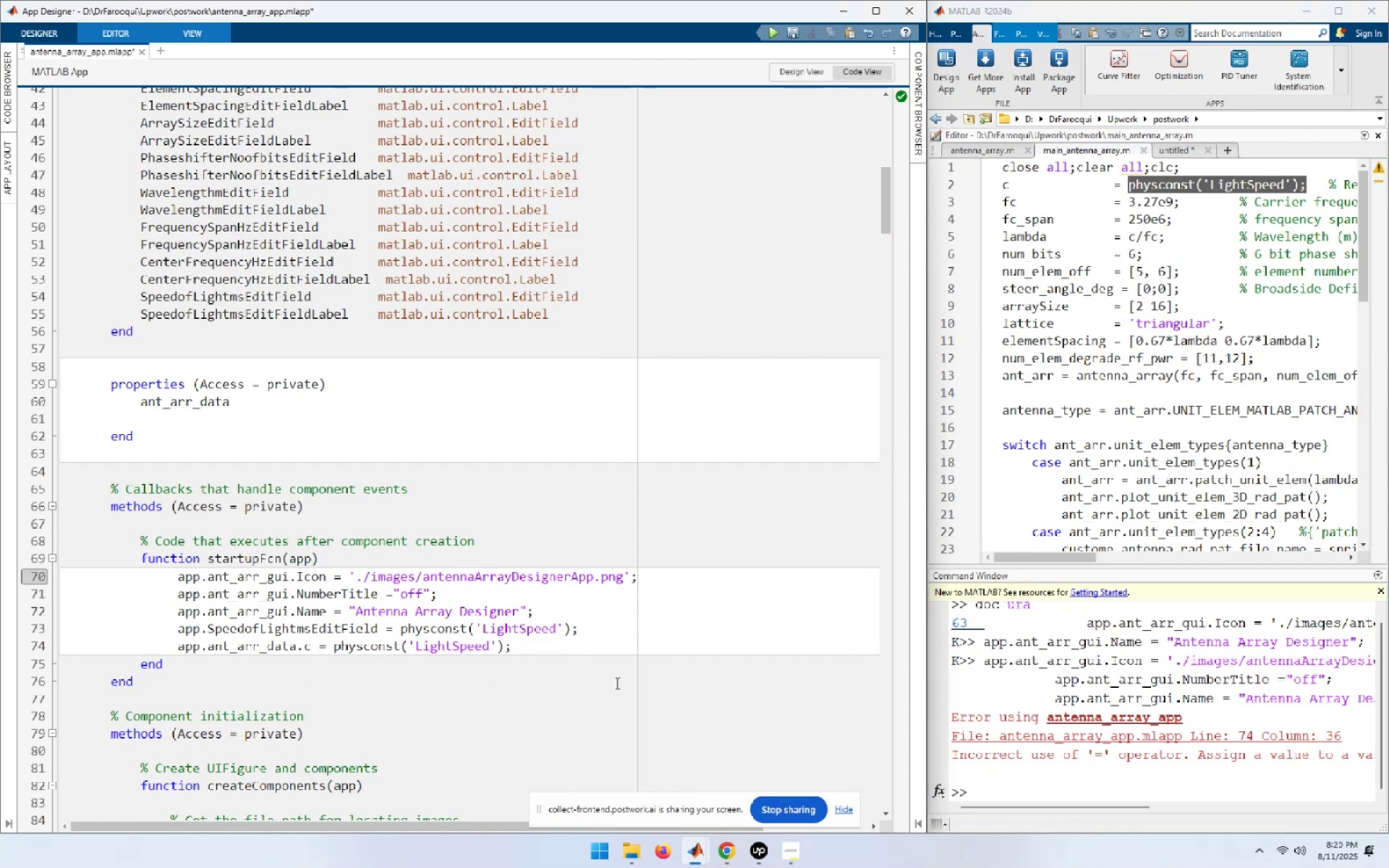 
key(F5)
 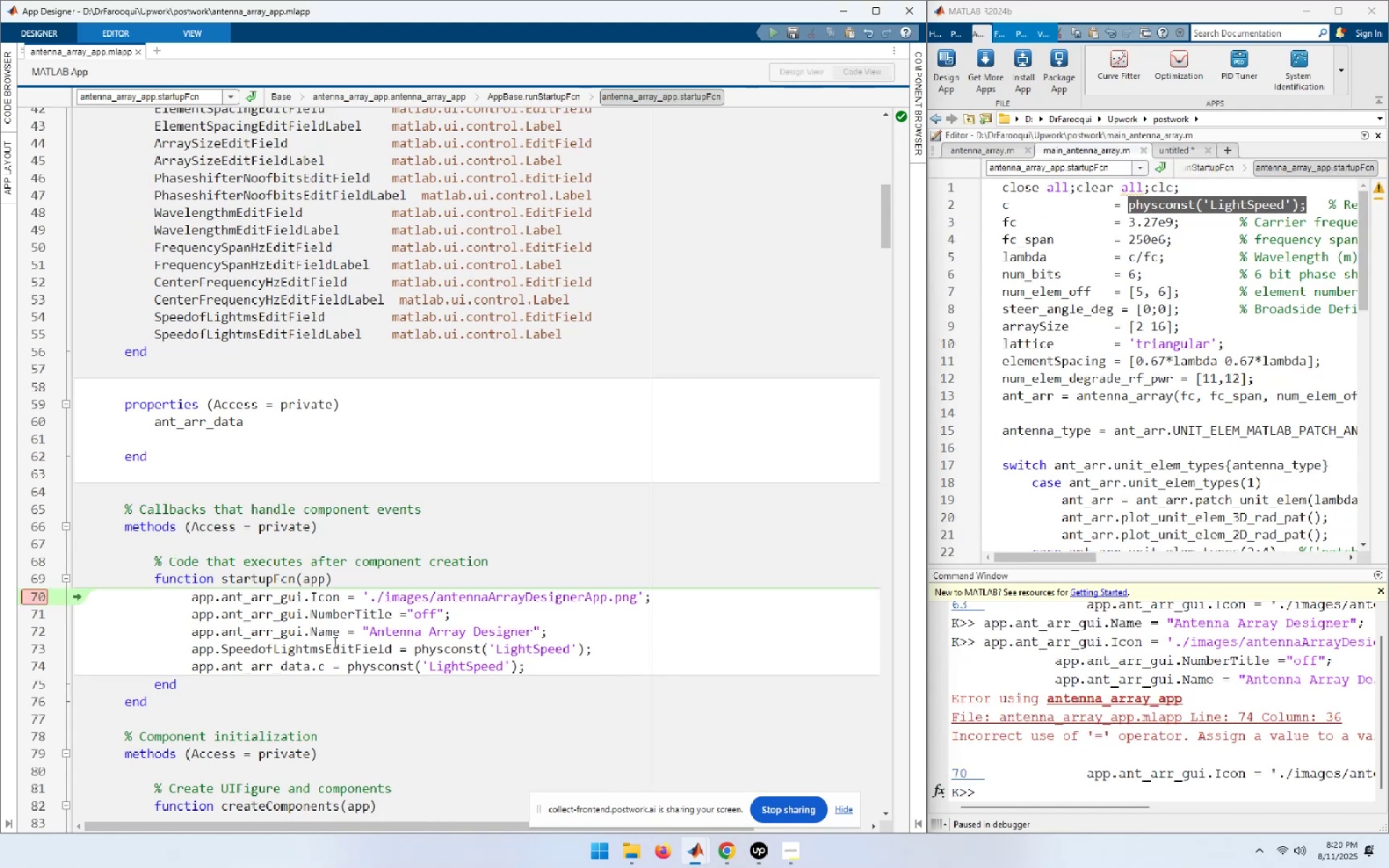 
left_click([25, 603])
 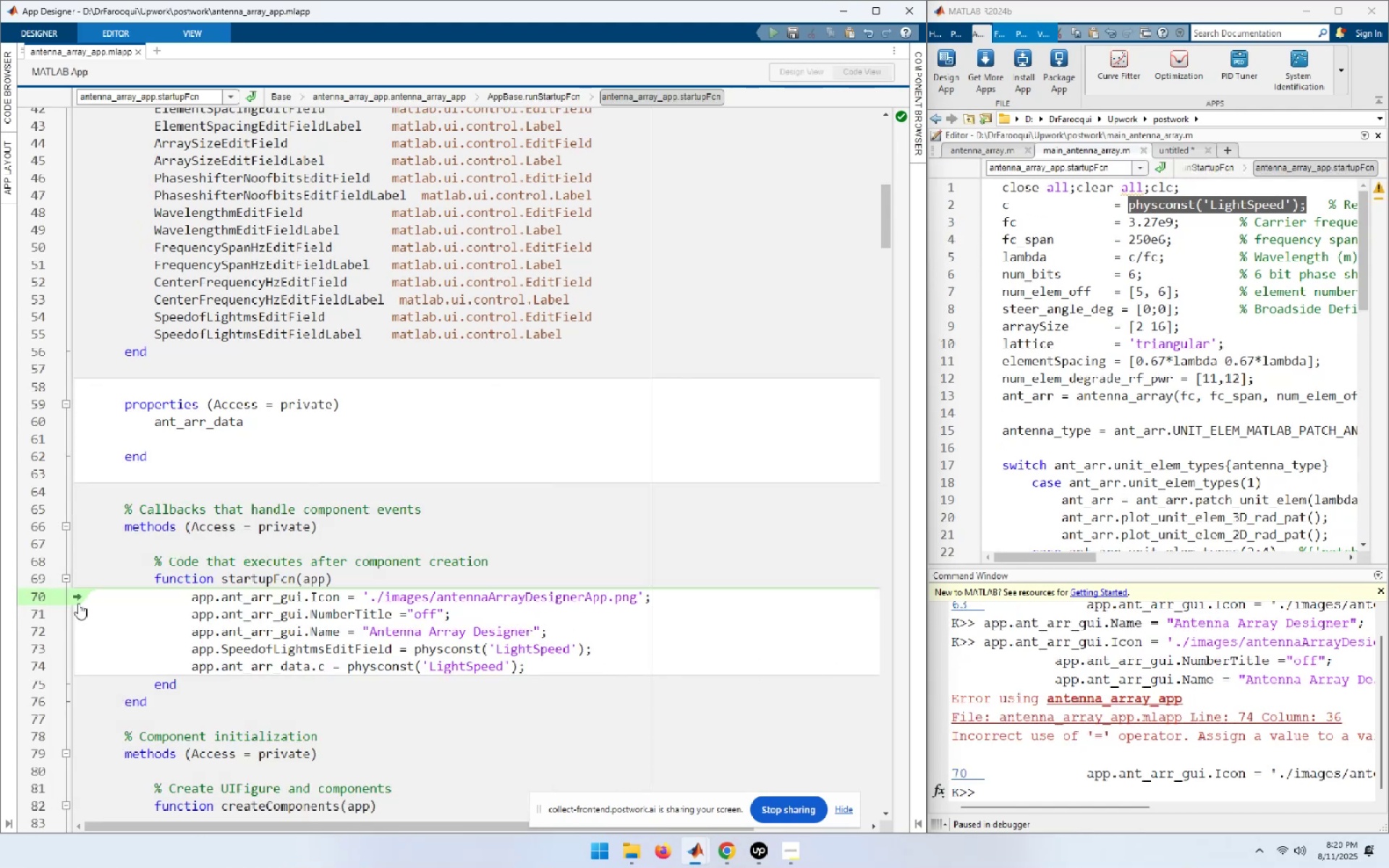 
left_click([717, 661])
 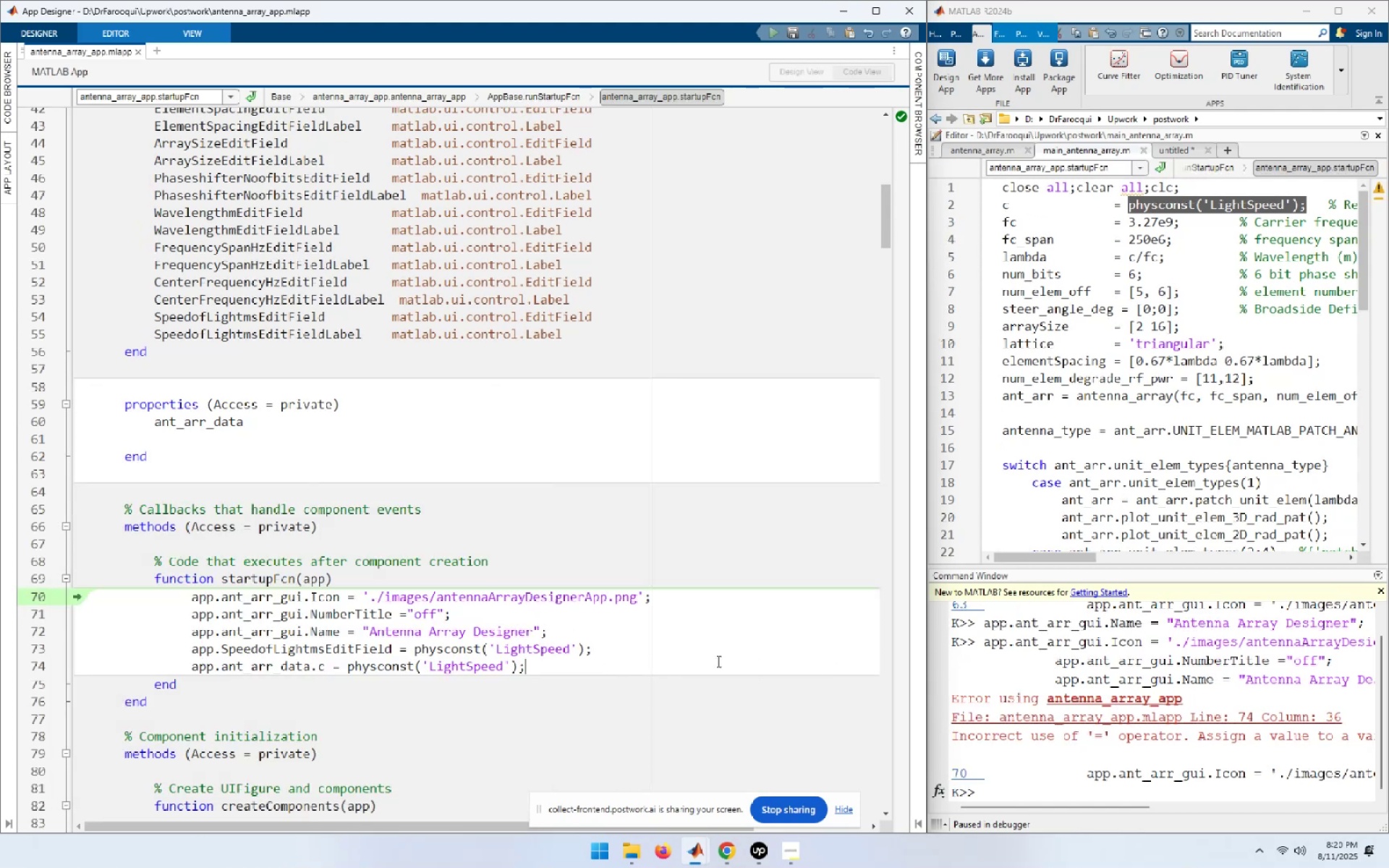 
key(F5)
 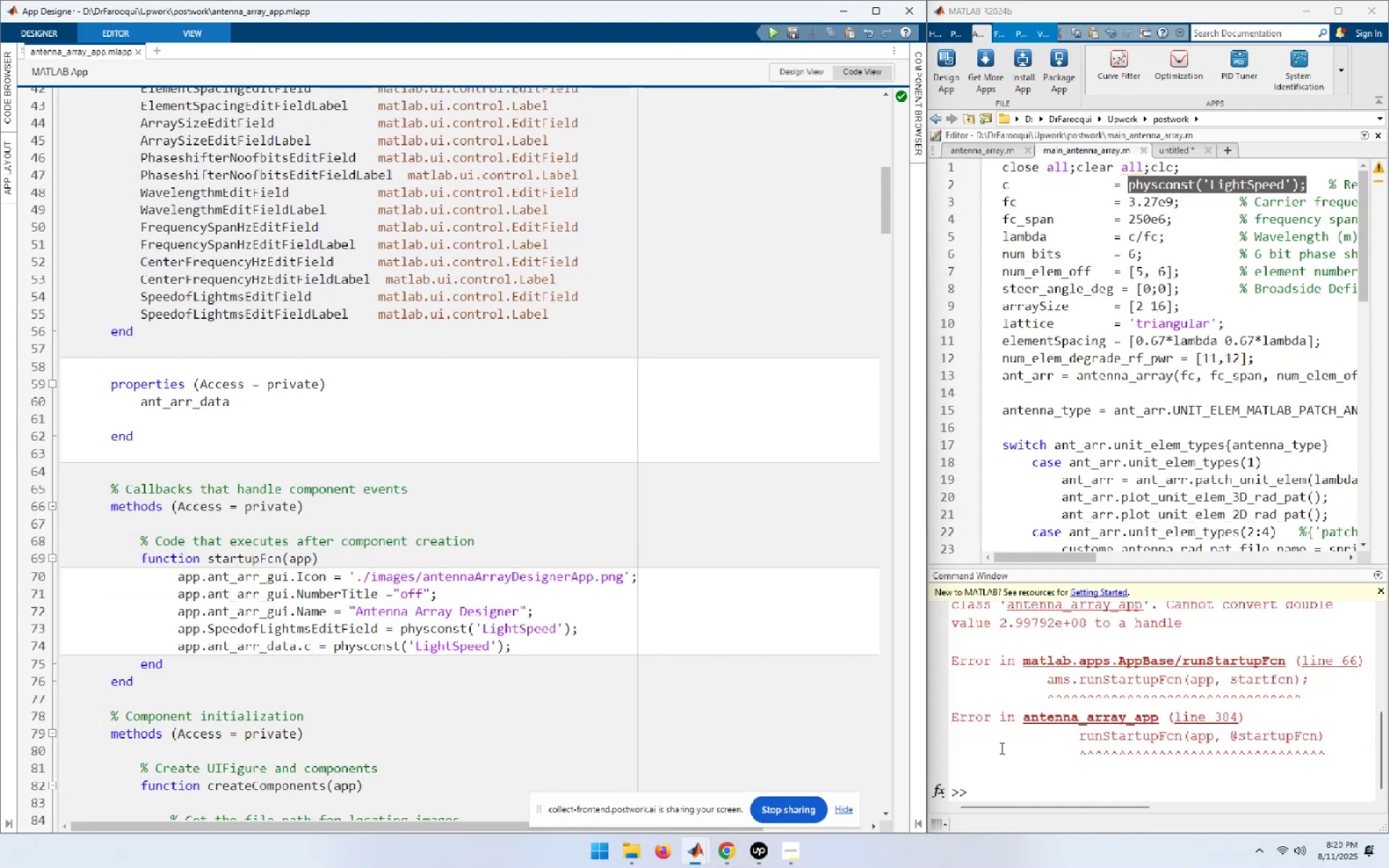 
left_click_drag(start_coordinate=[1003, 785], to_coordinate=[1008, 785])
 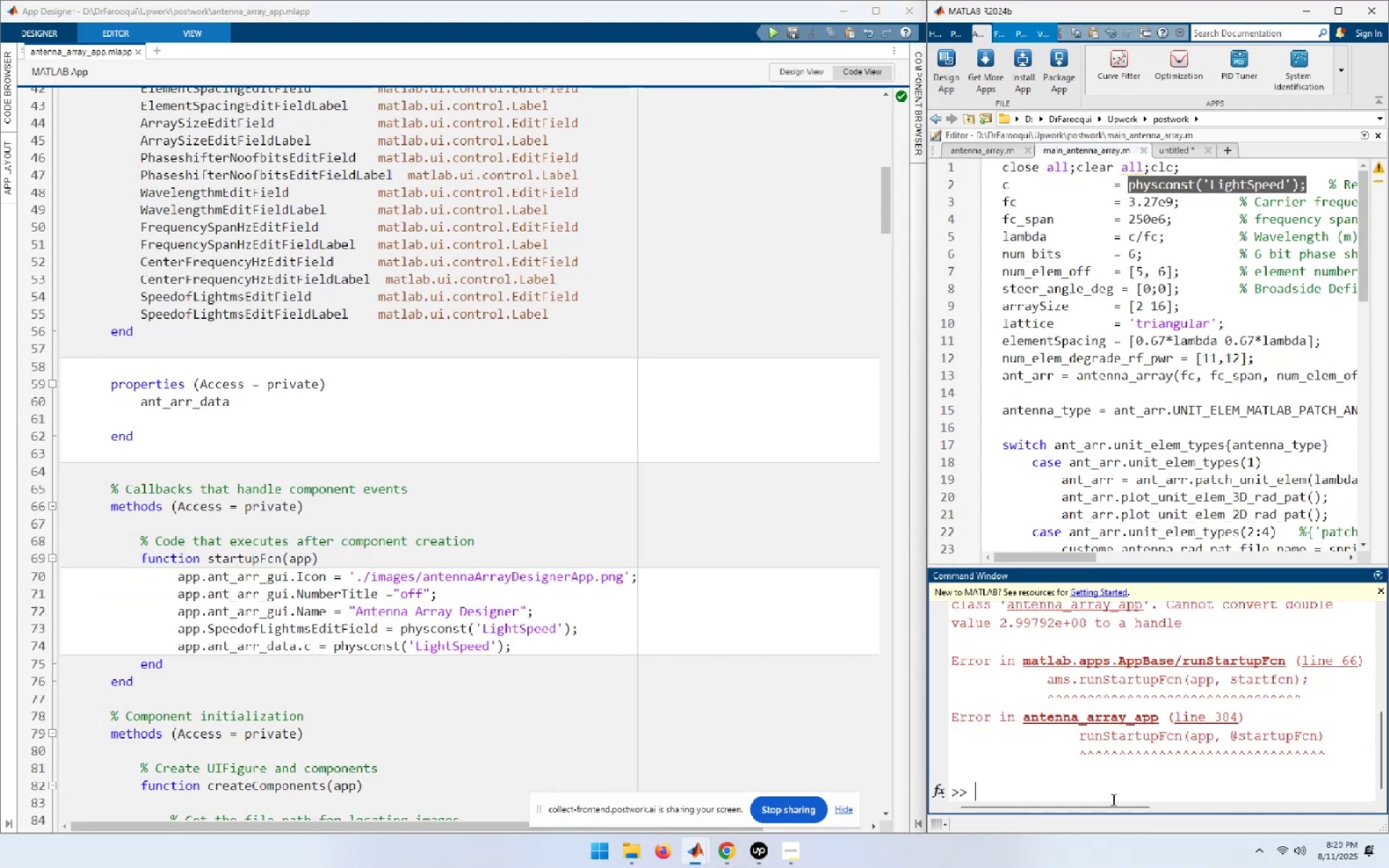 
type(close all;clear all;clc;)
 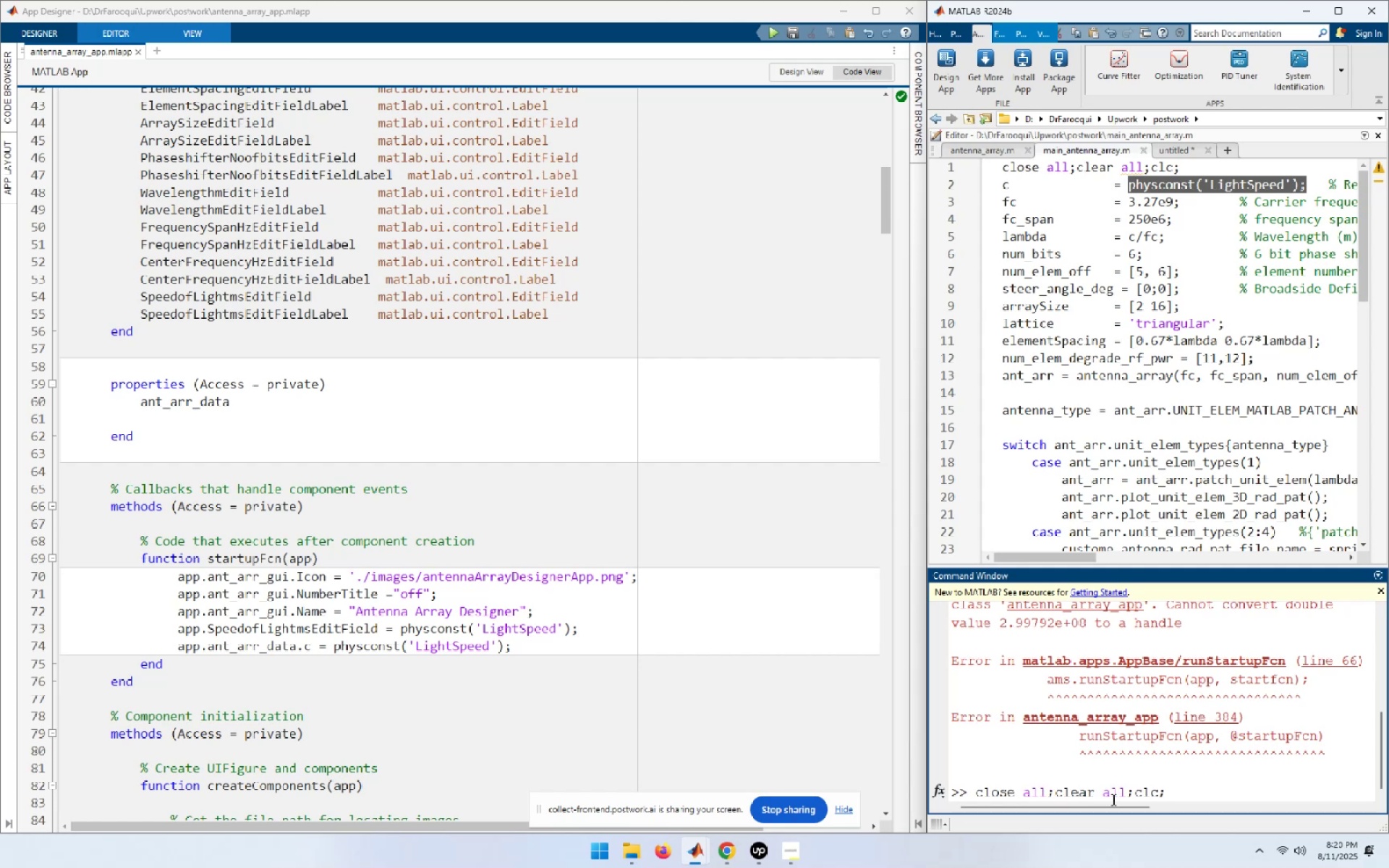 
key(Enter)
 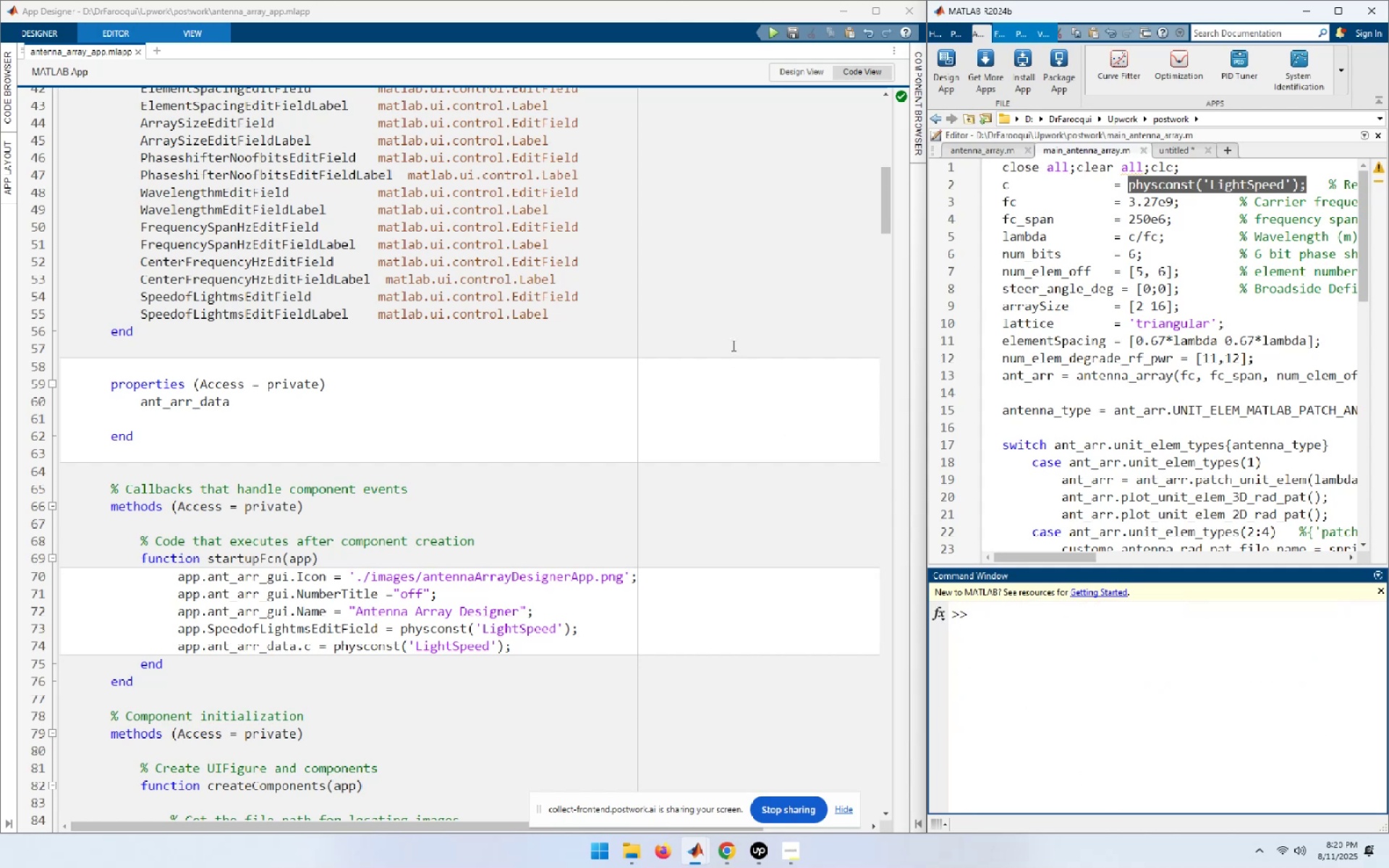 
left_click([769, 35])
 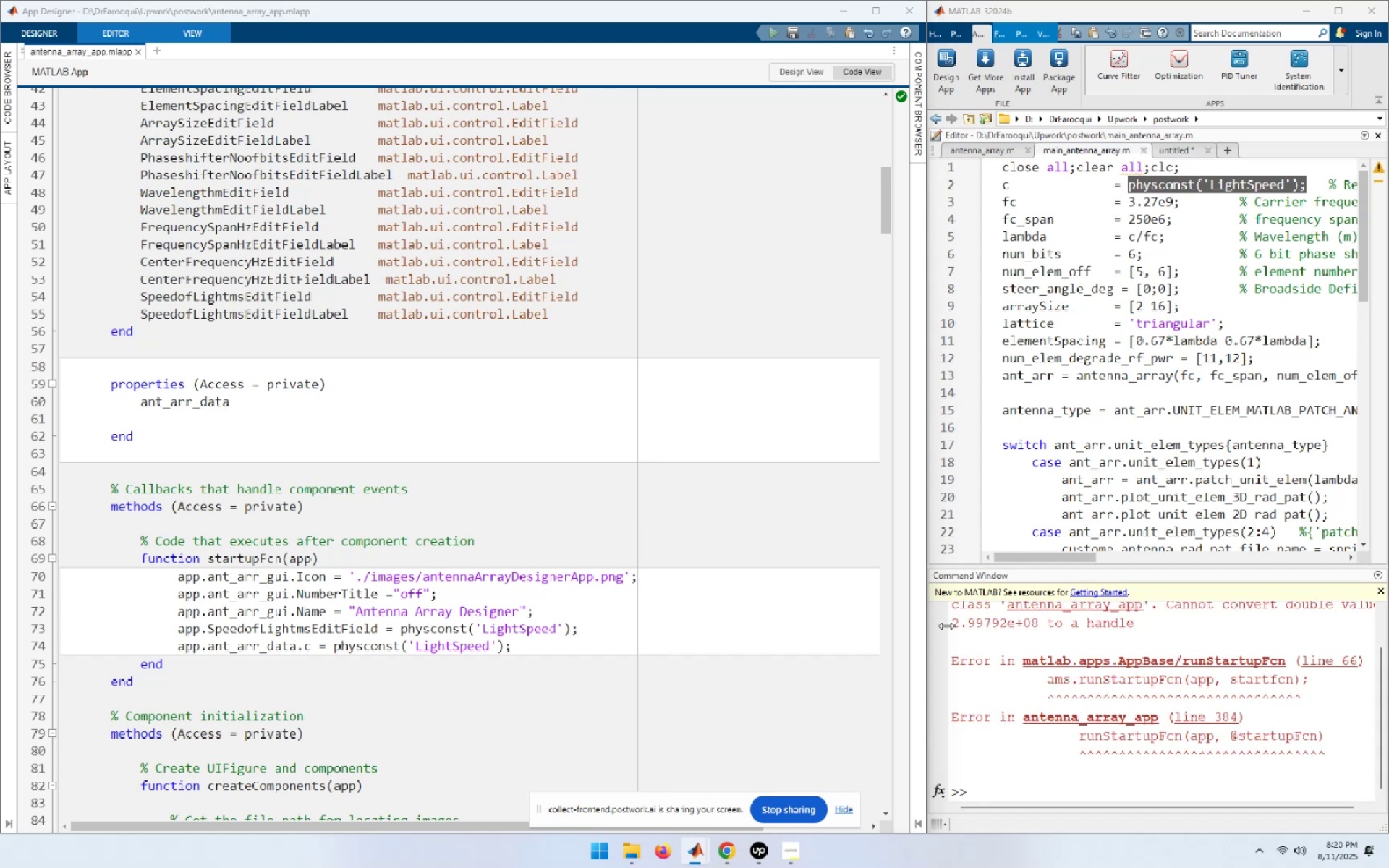 
left_click([1031, 767])
 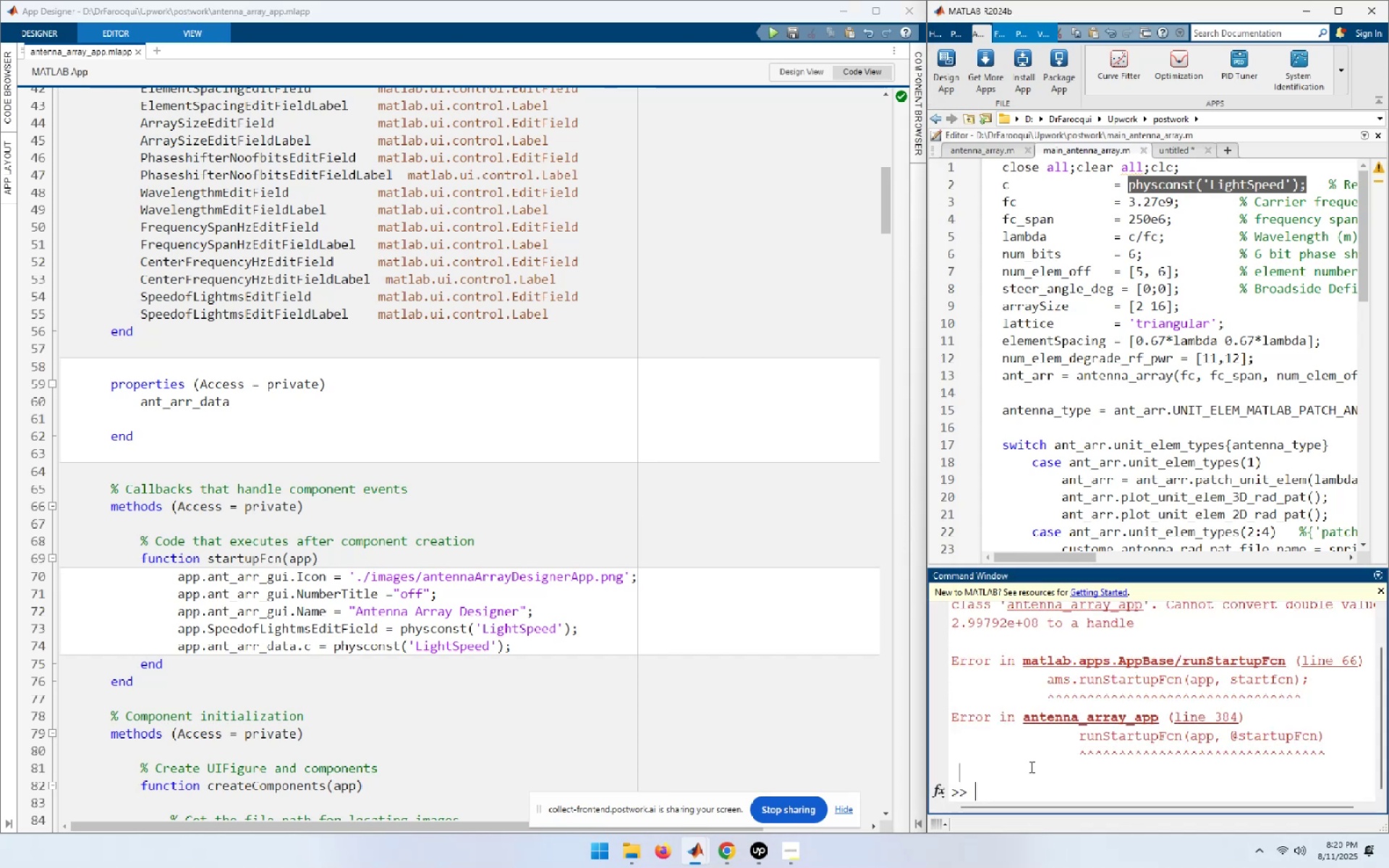 
scroll: coordinate [1030, 767], scroll_direction: up, amount: 2.0
 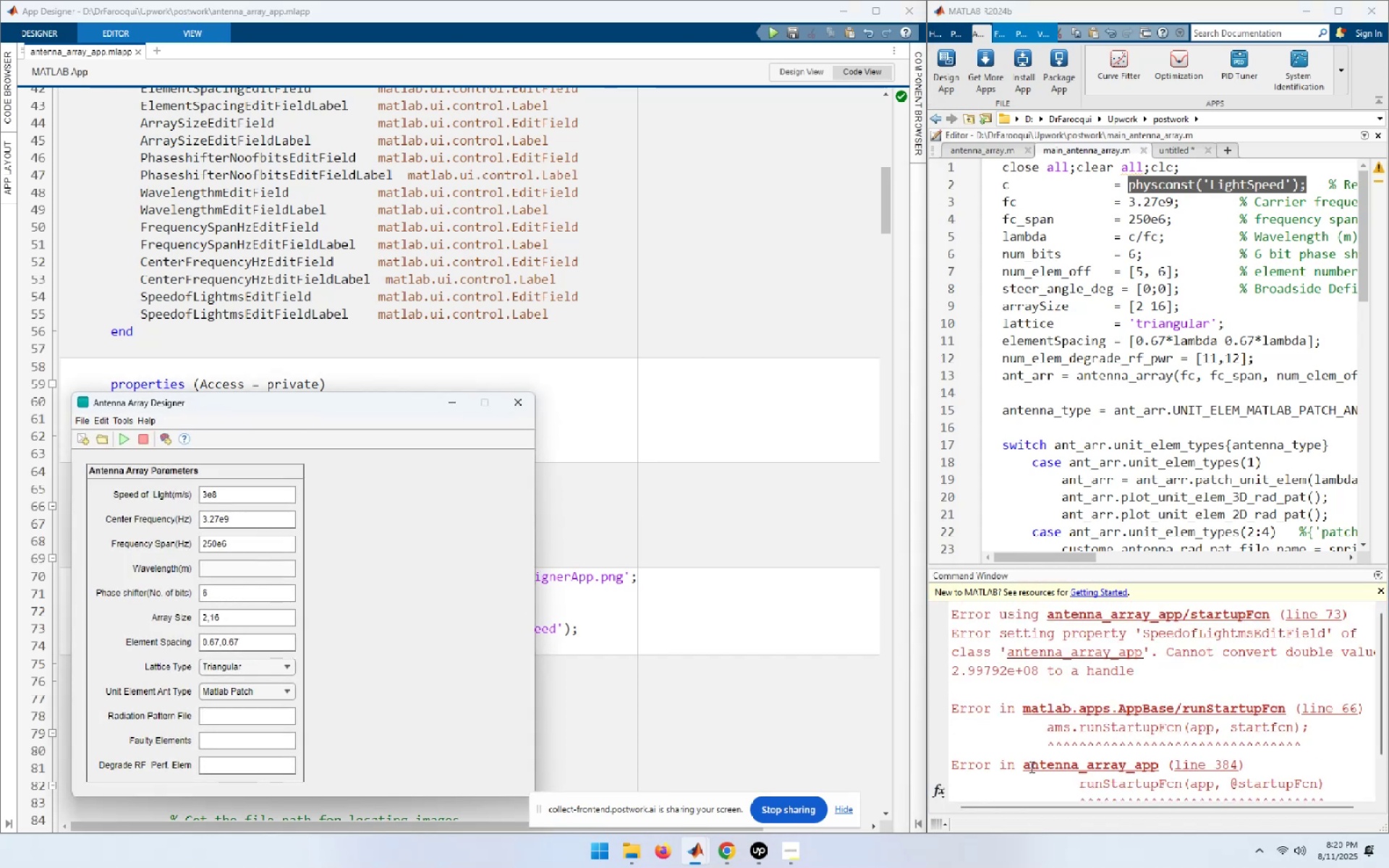 
wait(7.38)
 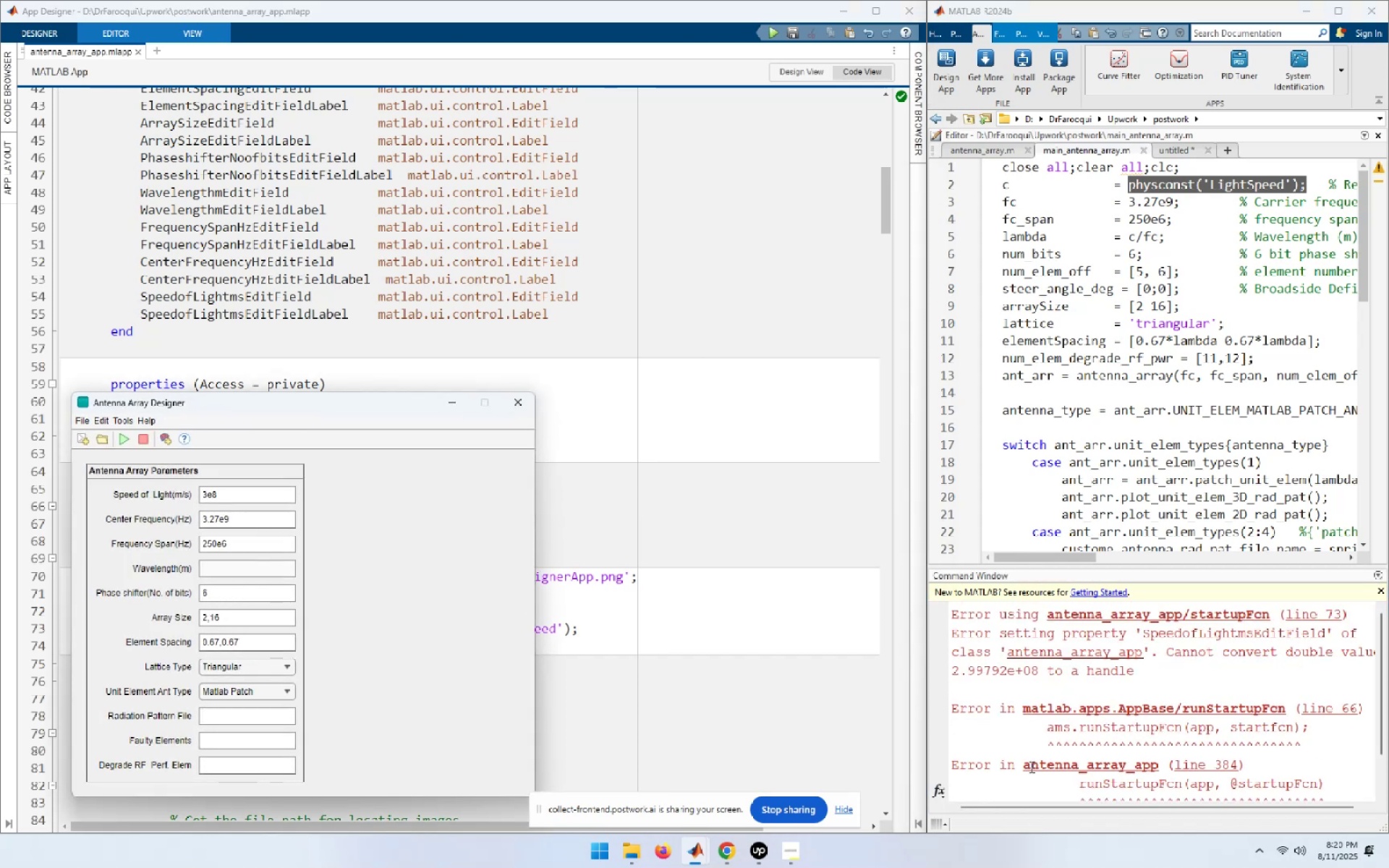 
left_click([510, 406])
 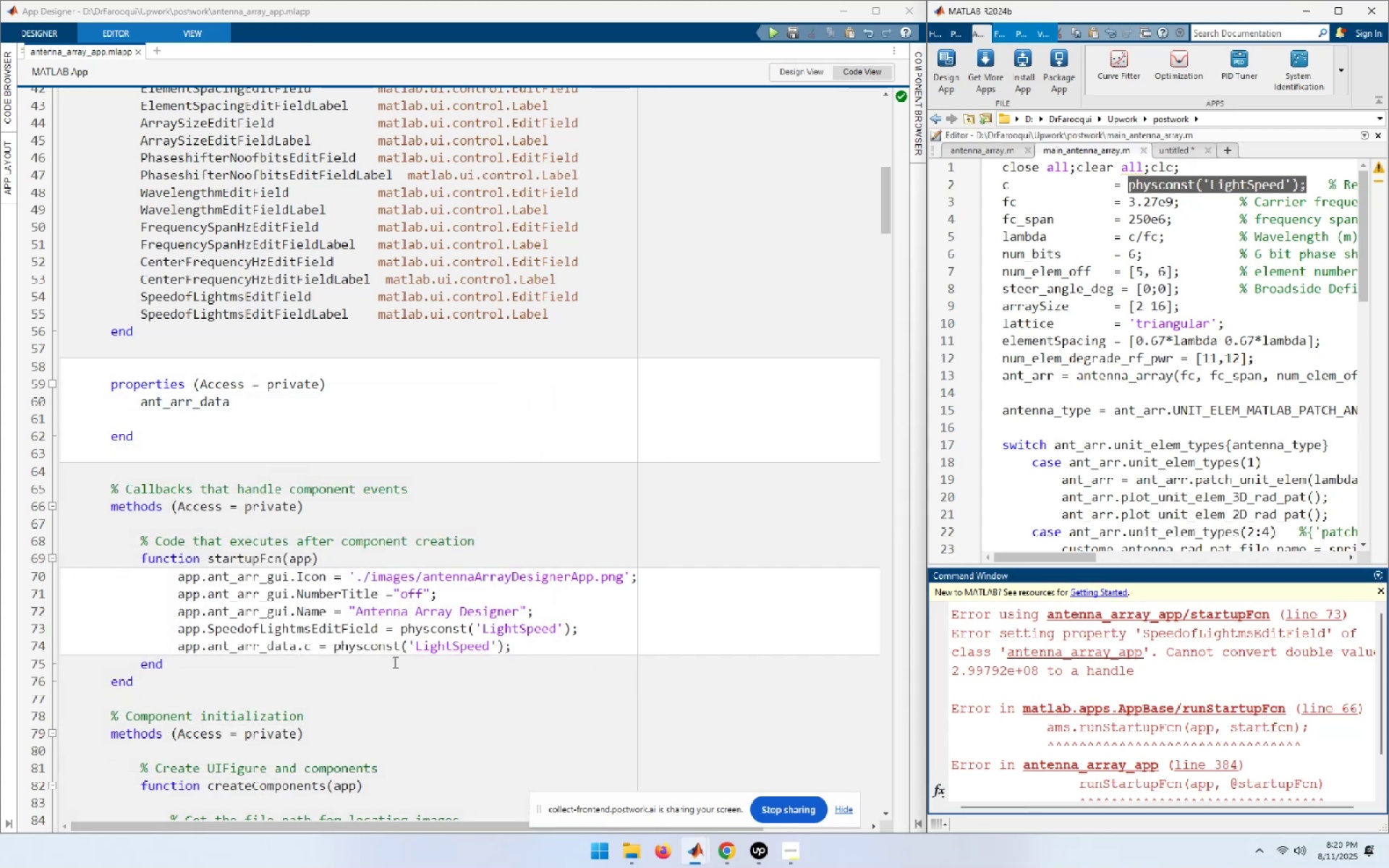 
left_click([399, 626])
 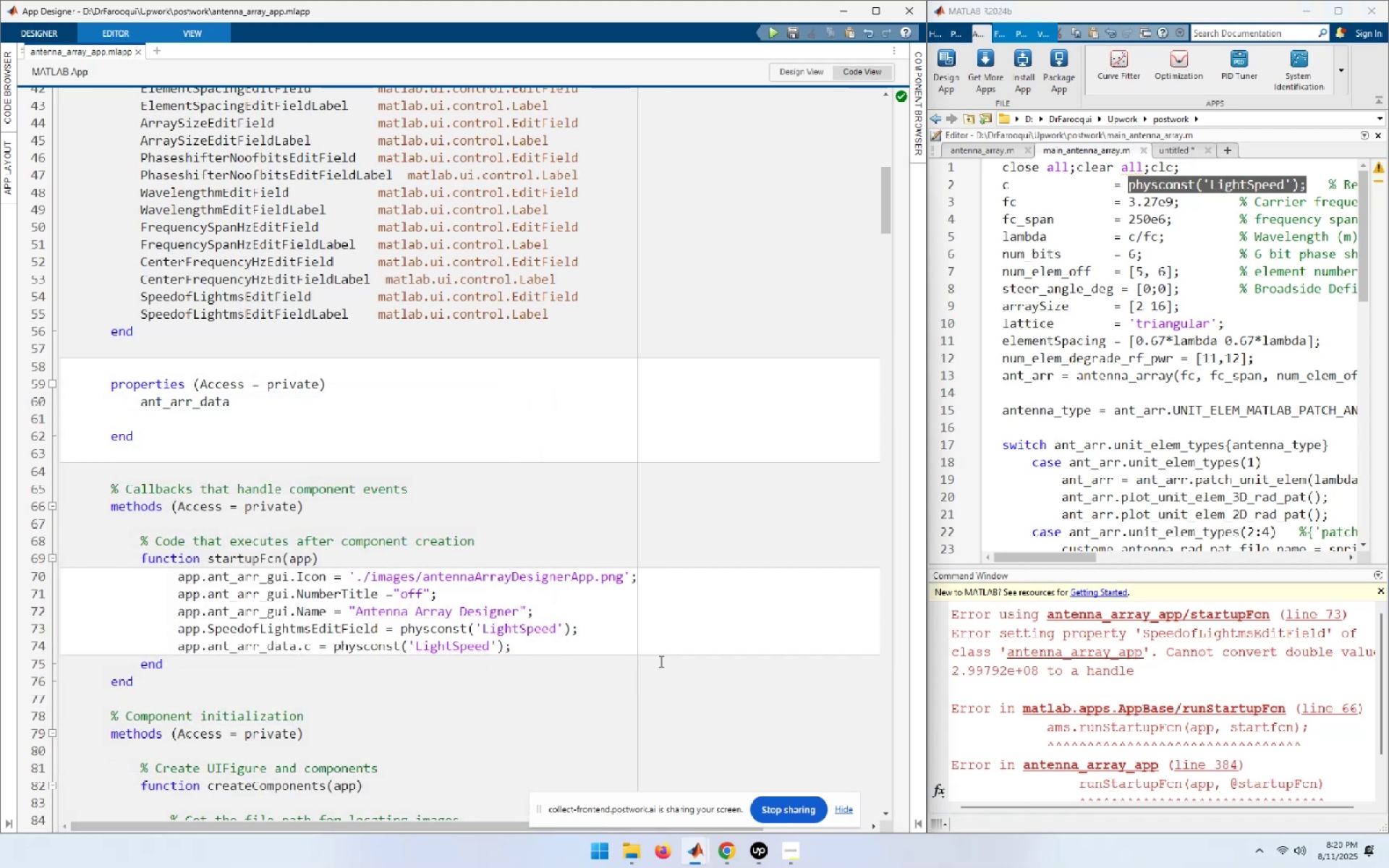 
type(num2)
key(Backspace)
key(Backspace)
key(Backspace)
key(Backspace)
 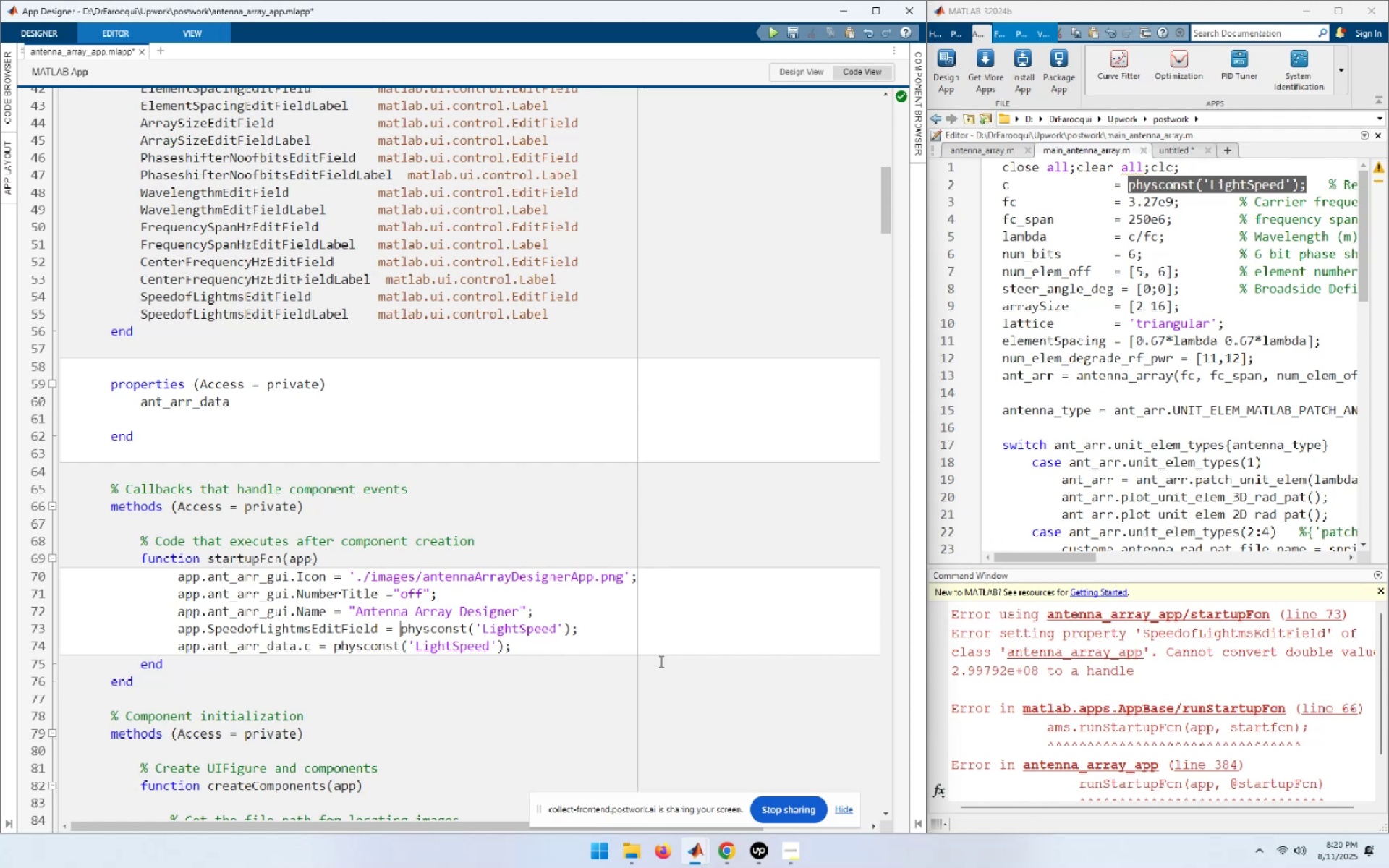 
type(num2str([End])
 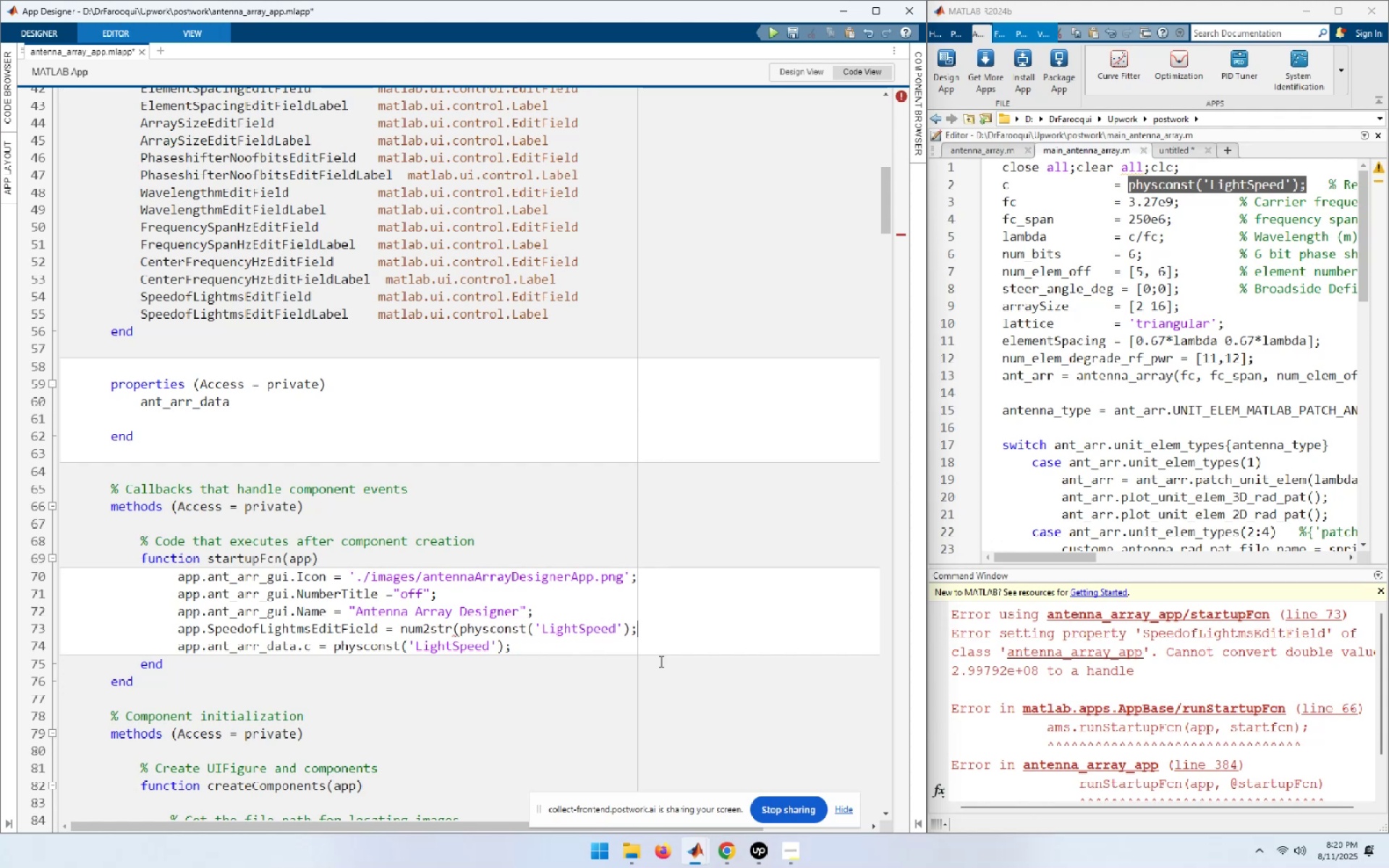 
key(ArrowLeft)
 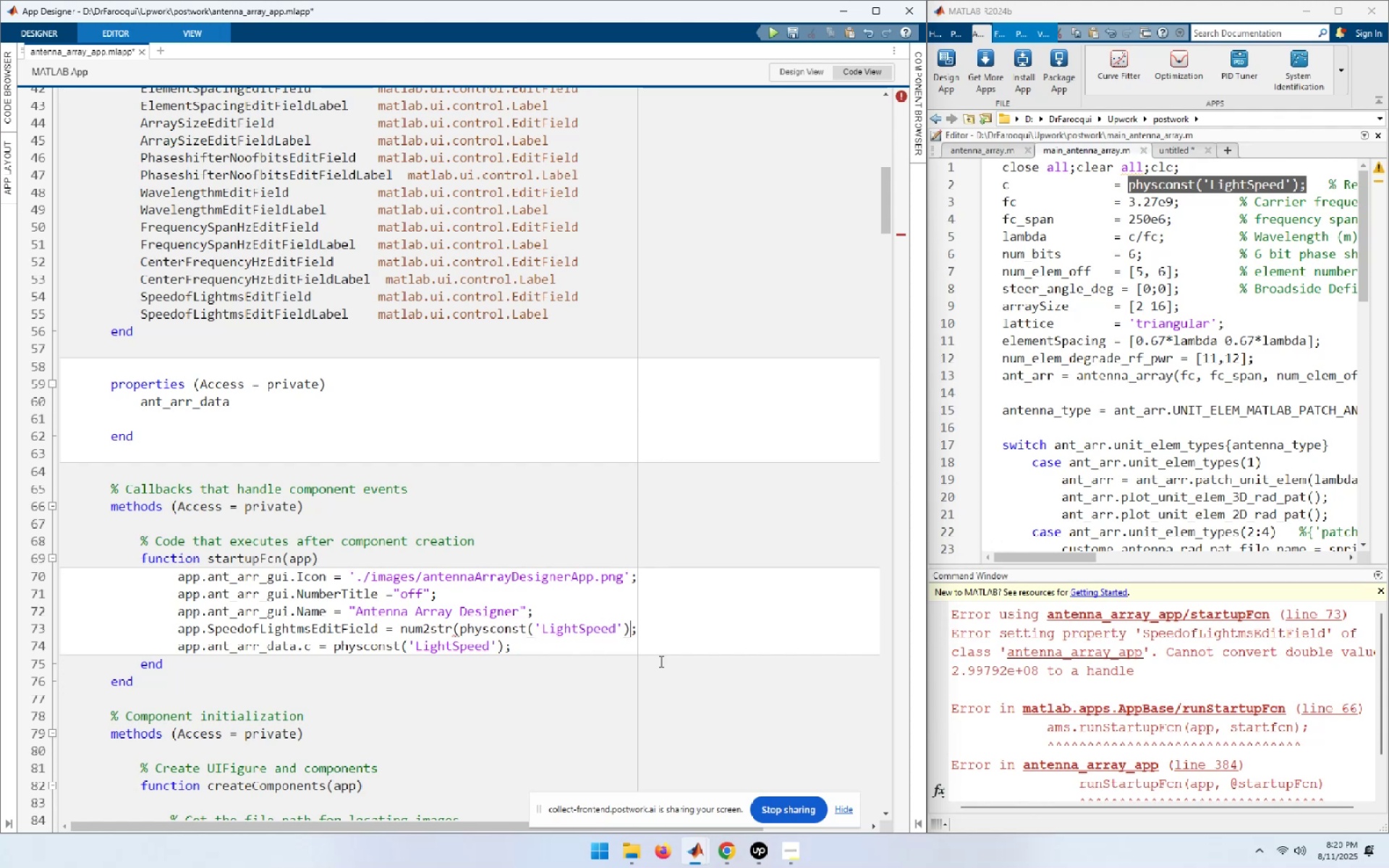 
key(Shift+0)
 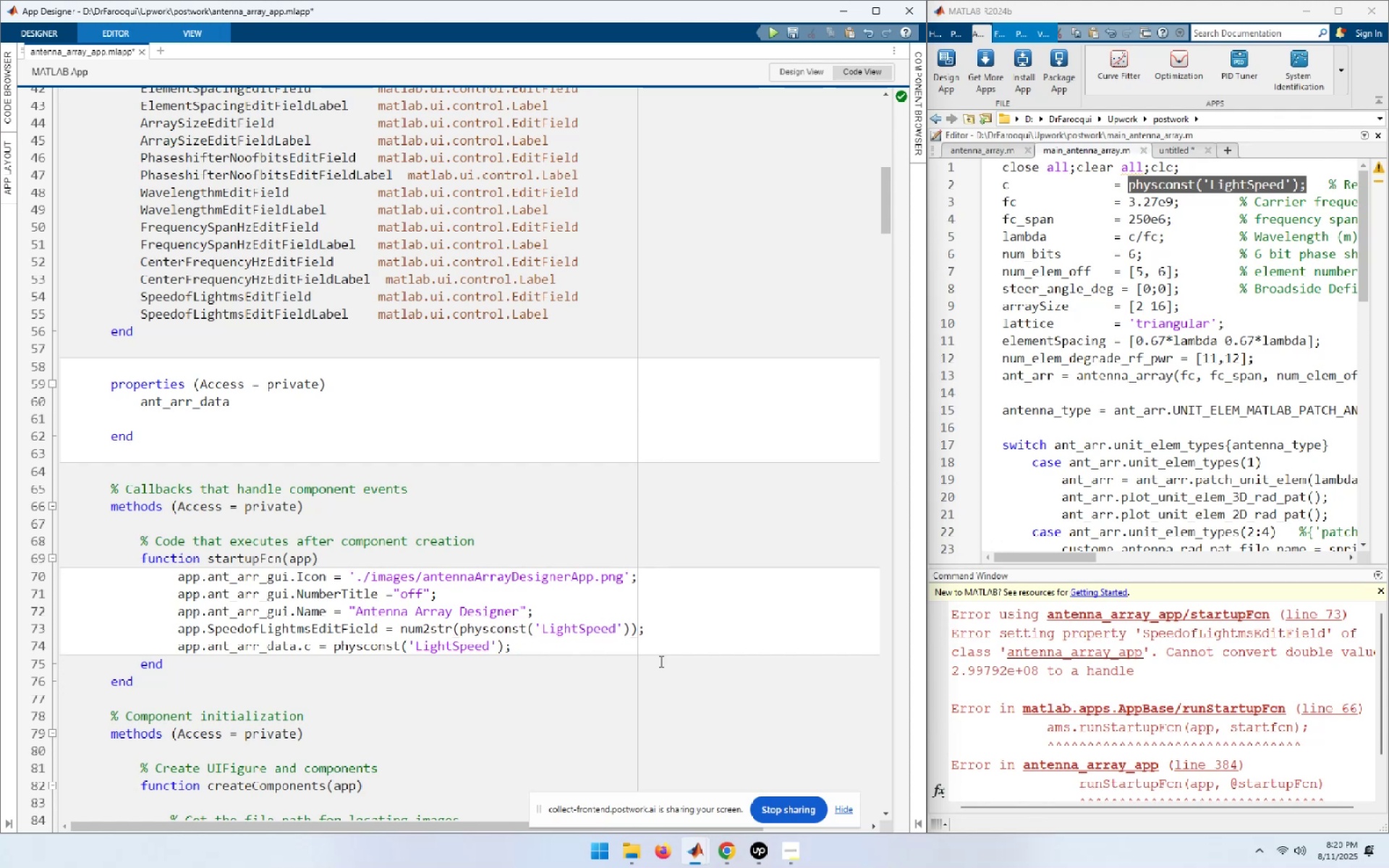 
hold_key(key=ArrowLeft, duration=1.5)
 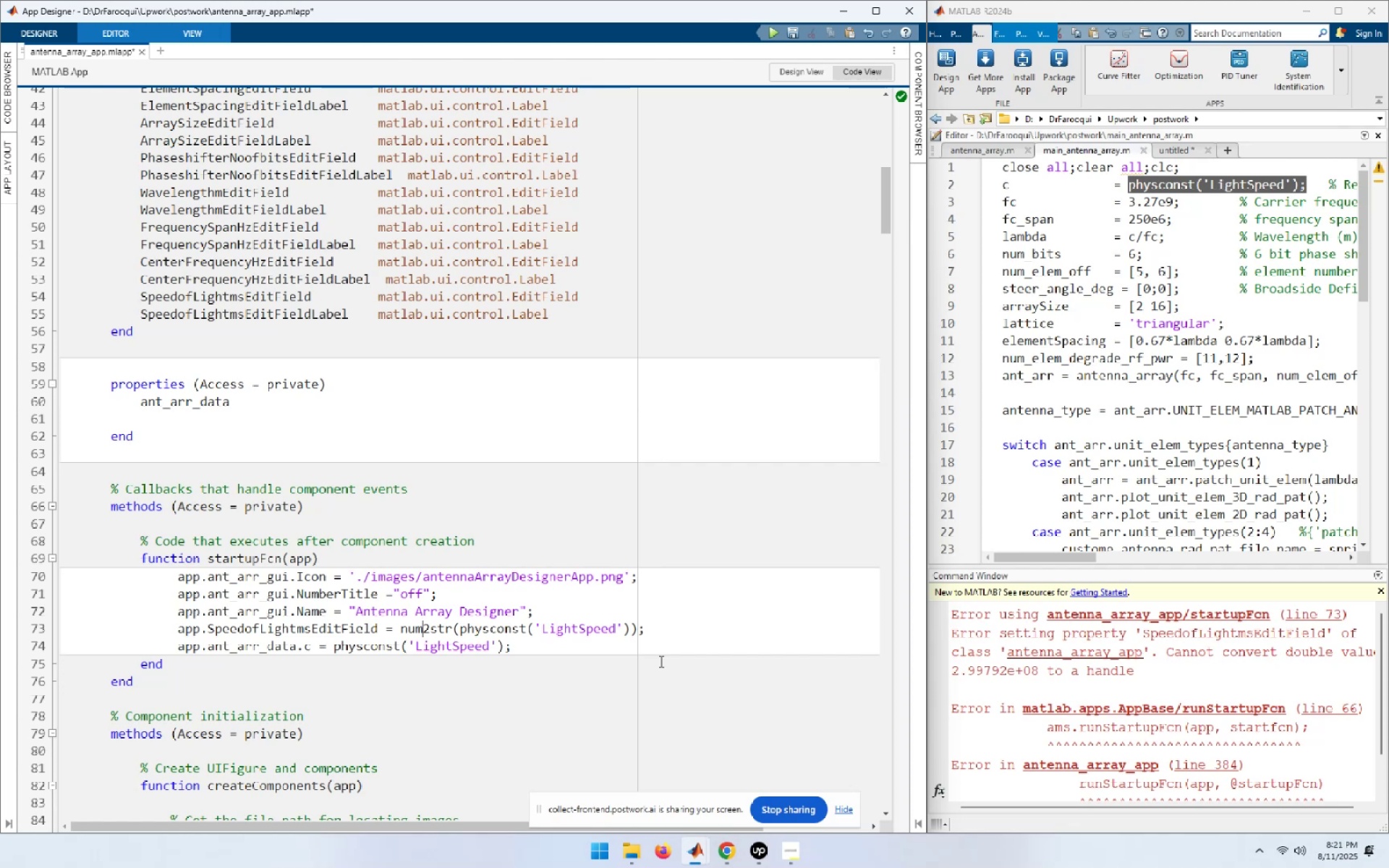 
key(ArrowLeft)
 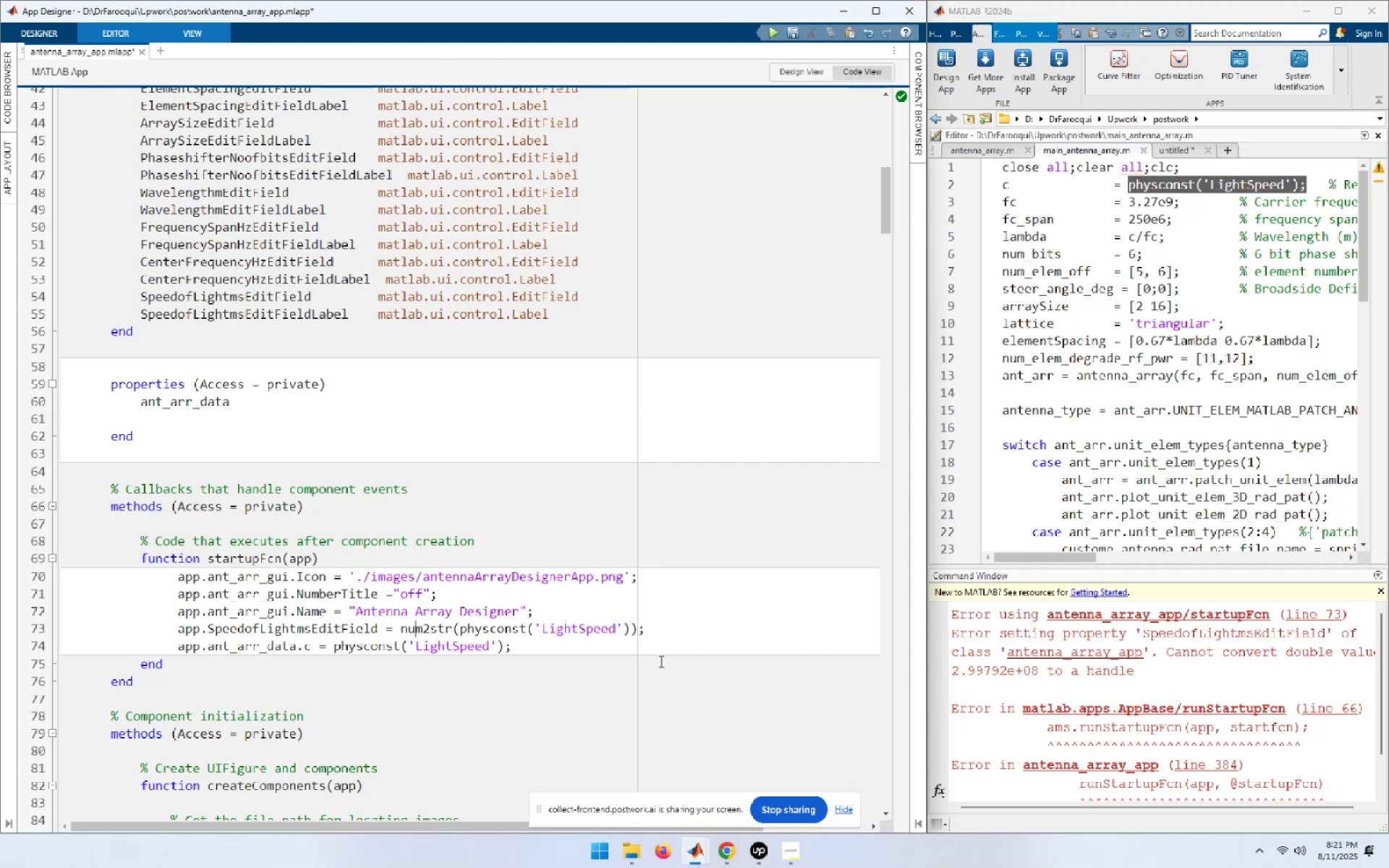 
key(ArrowLeft)
 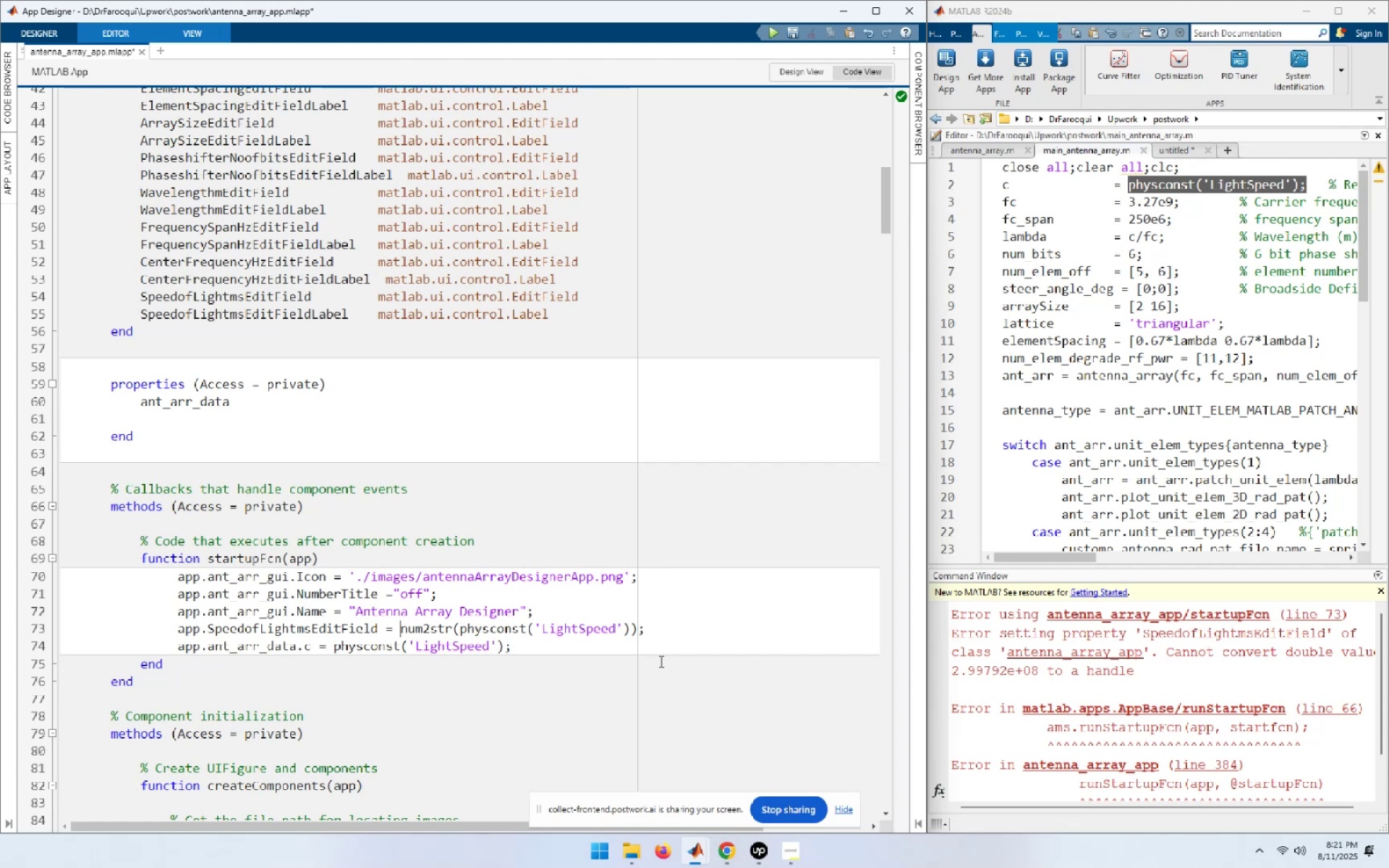 
key(ArrowLeft)
 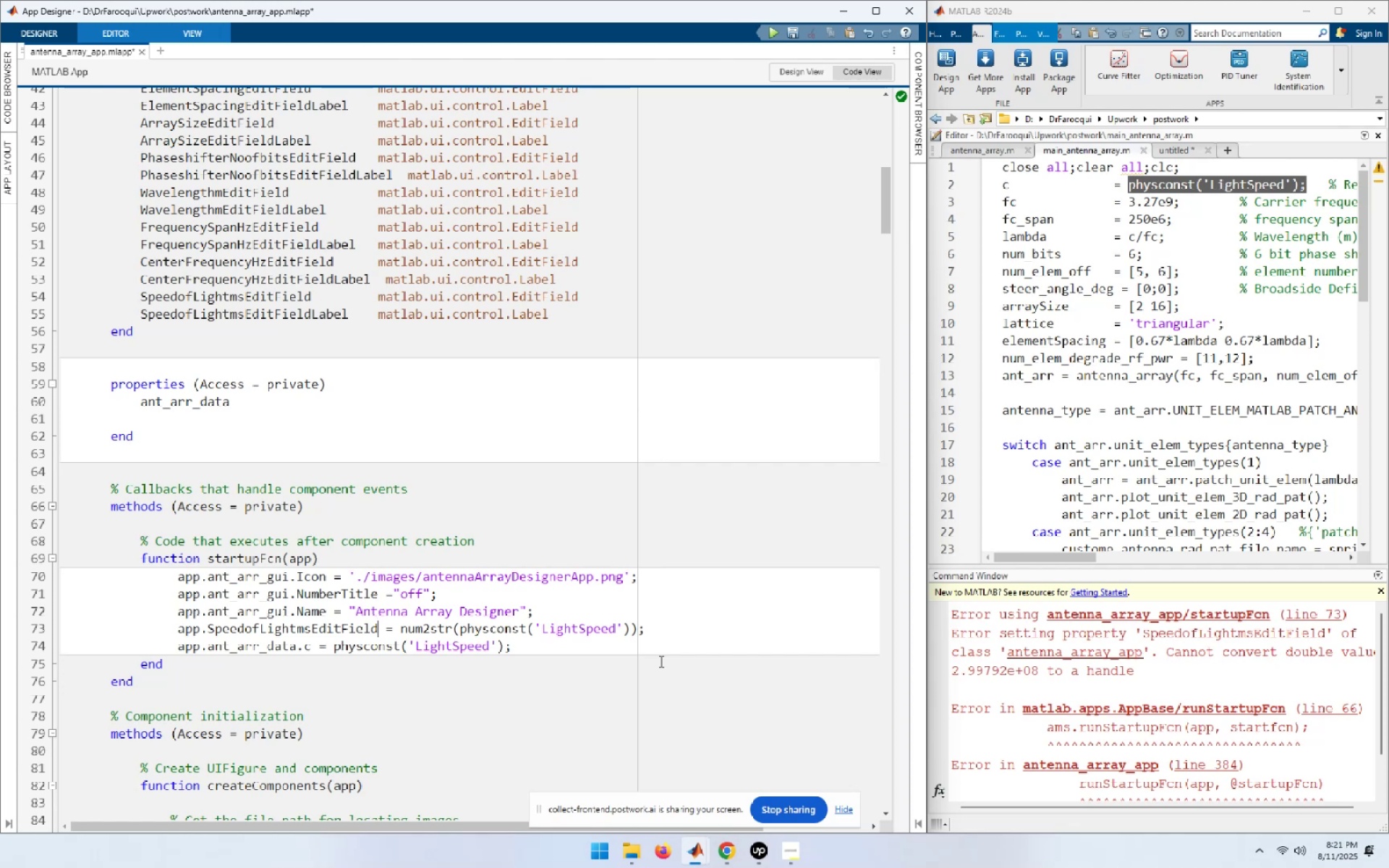 
key(ArrowLeft)
 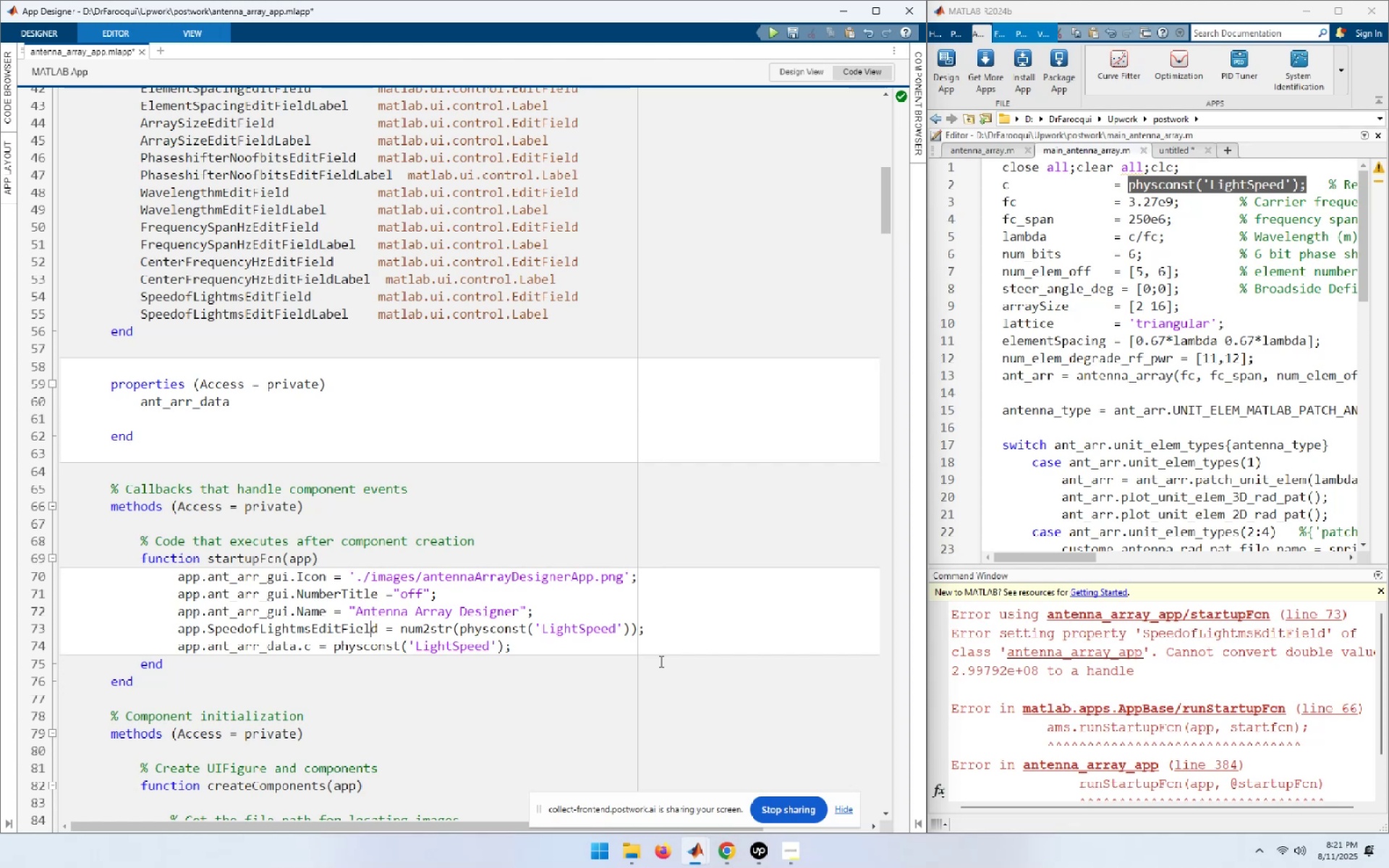 
key(ArrowRight)
 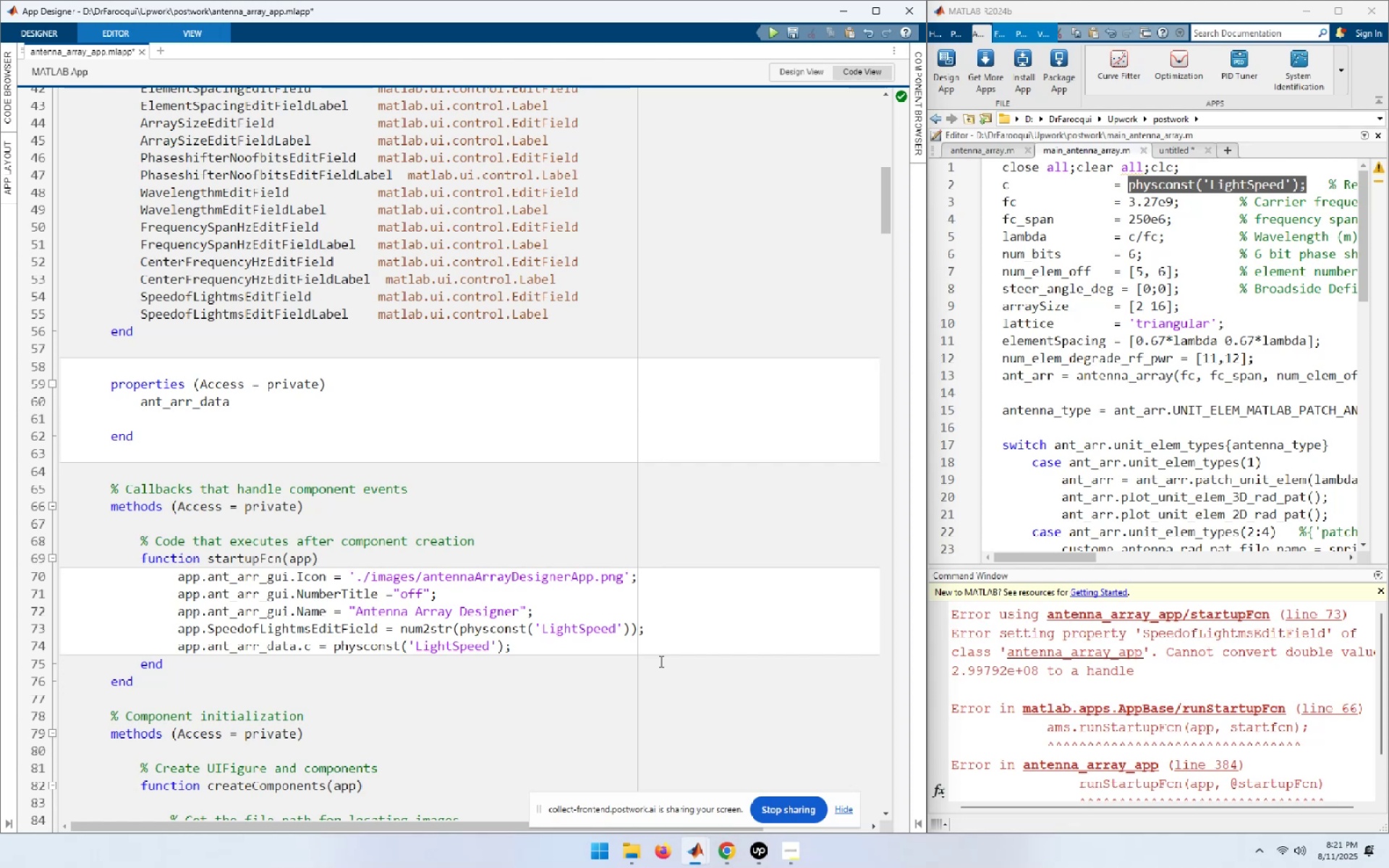 
type(.te)
key(Backspace)
key(Backspace)
key(Backspace)
type(.)
 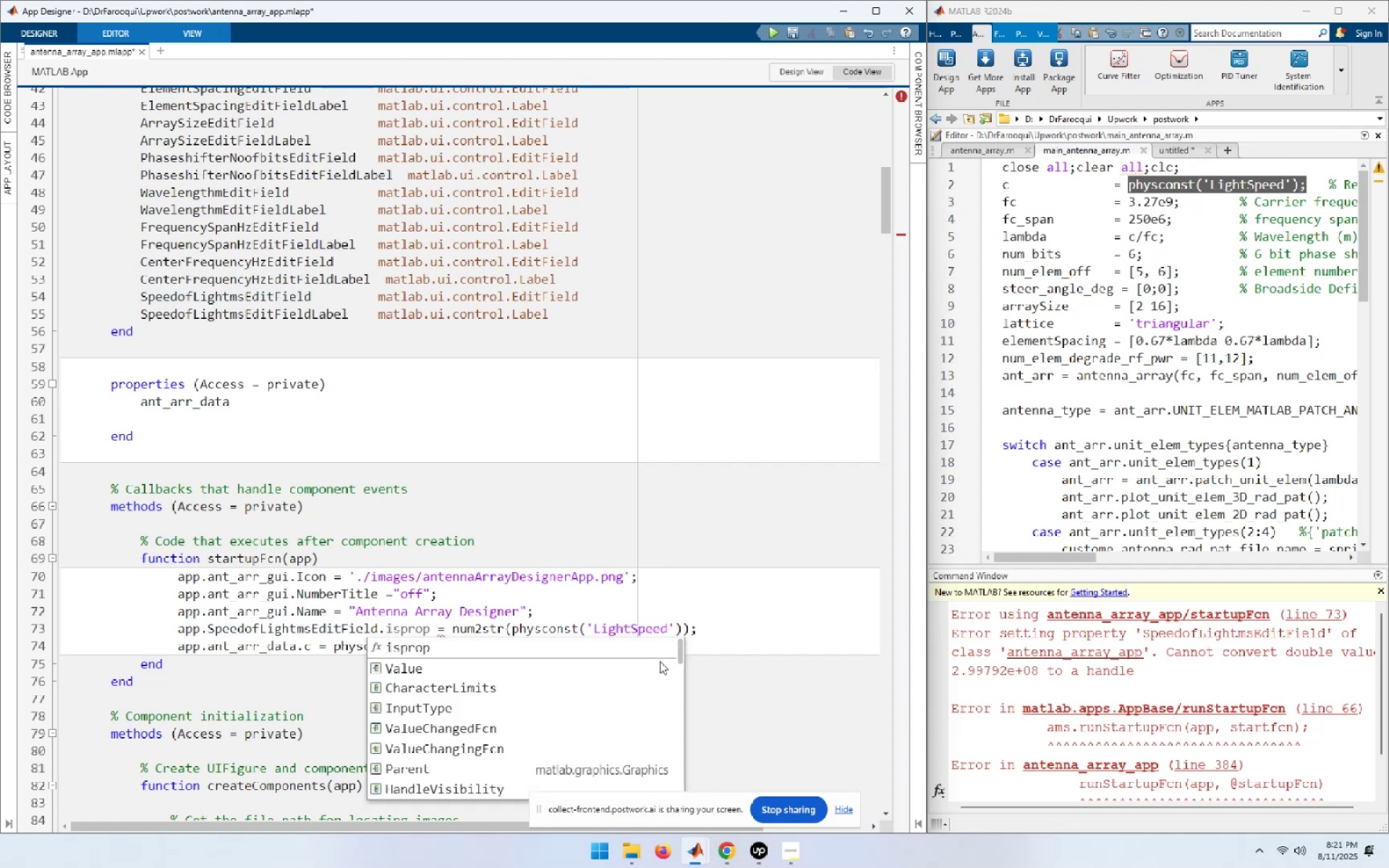 
key(ArrowDown)
 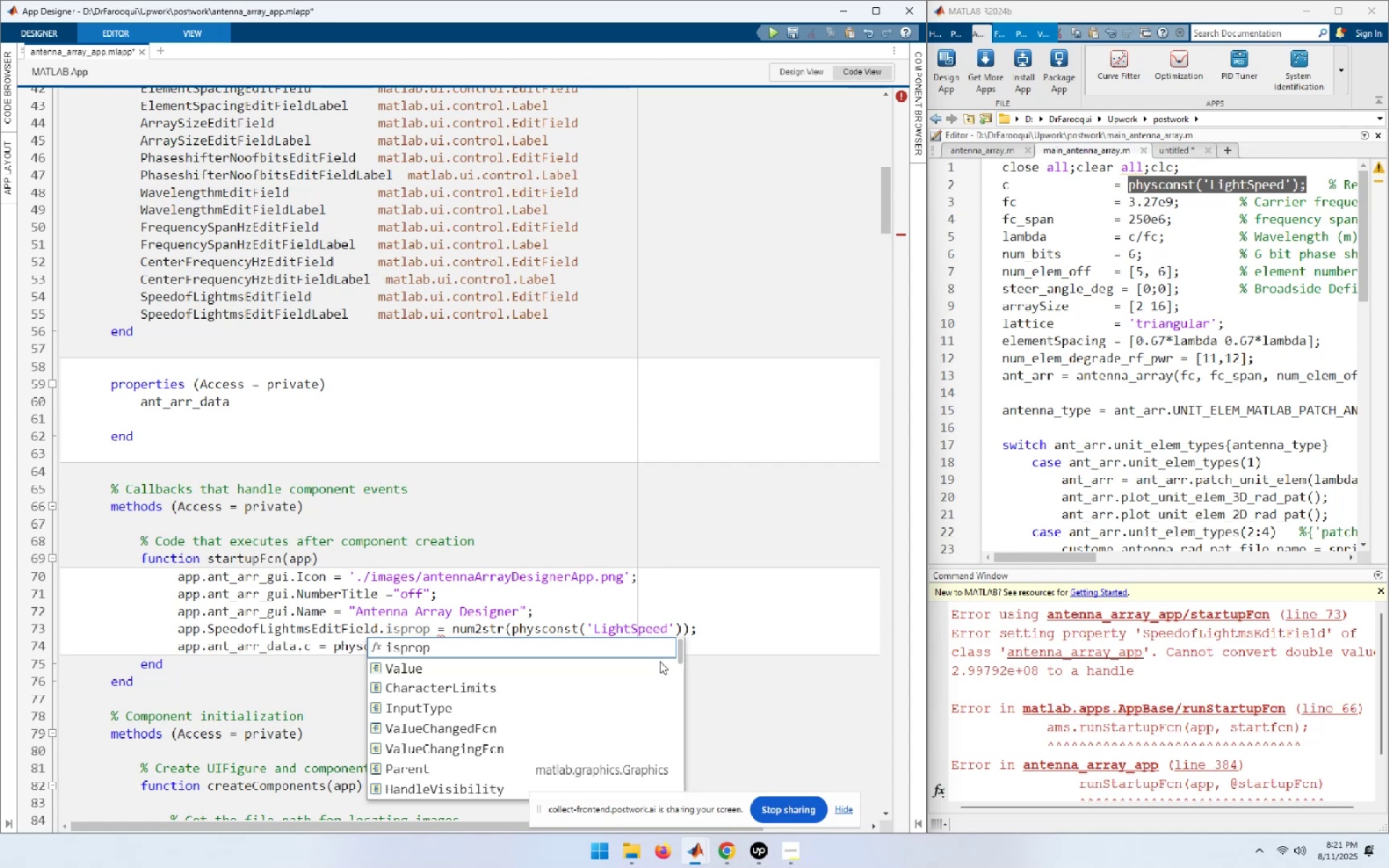 
key(ArrowDown)
 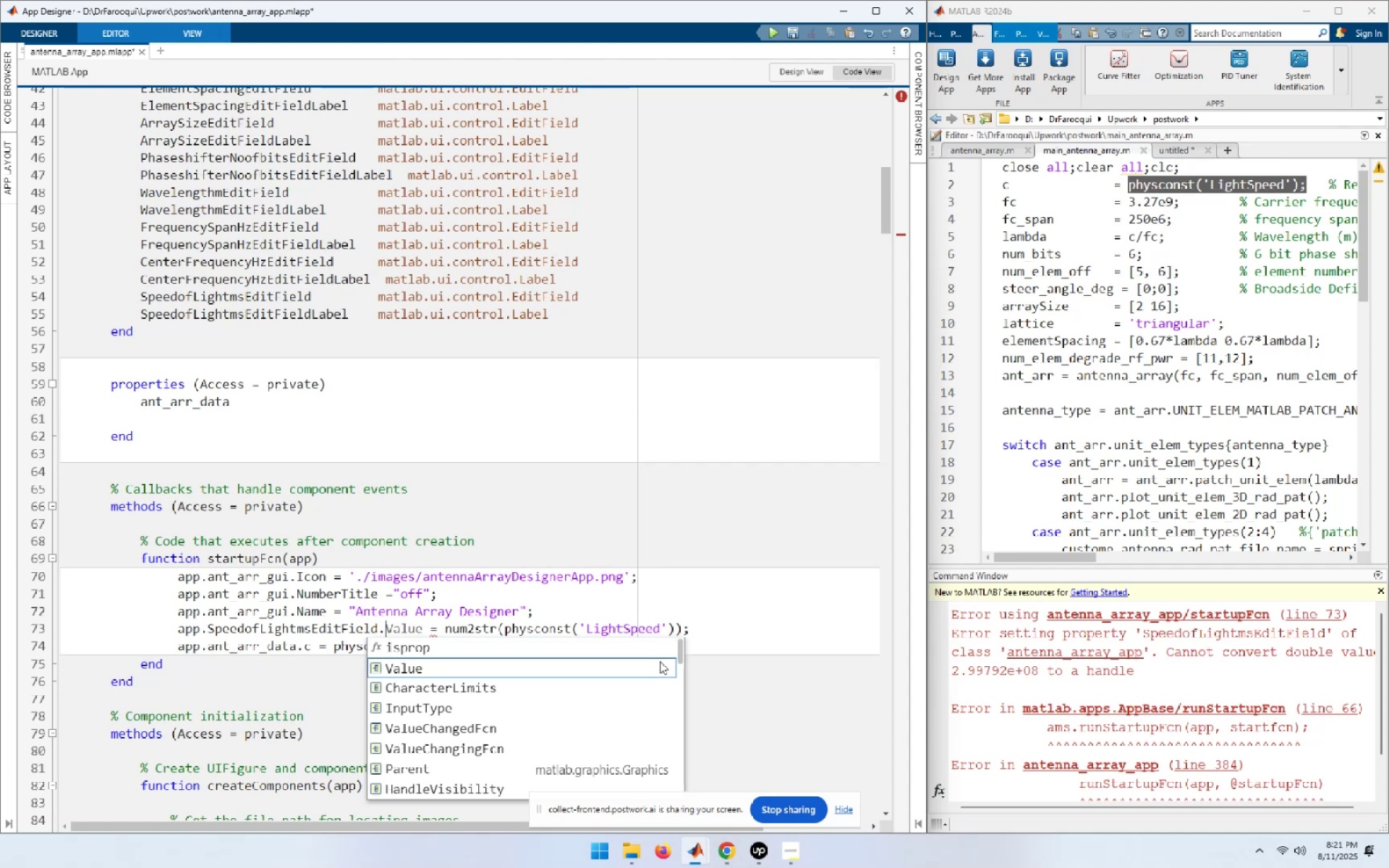 
key(Enter)
 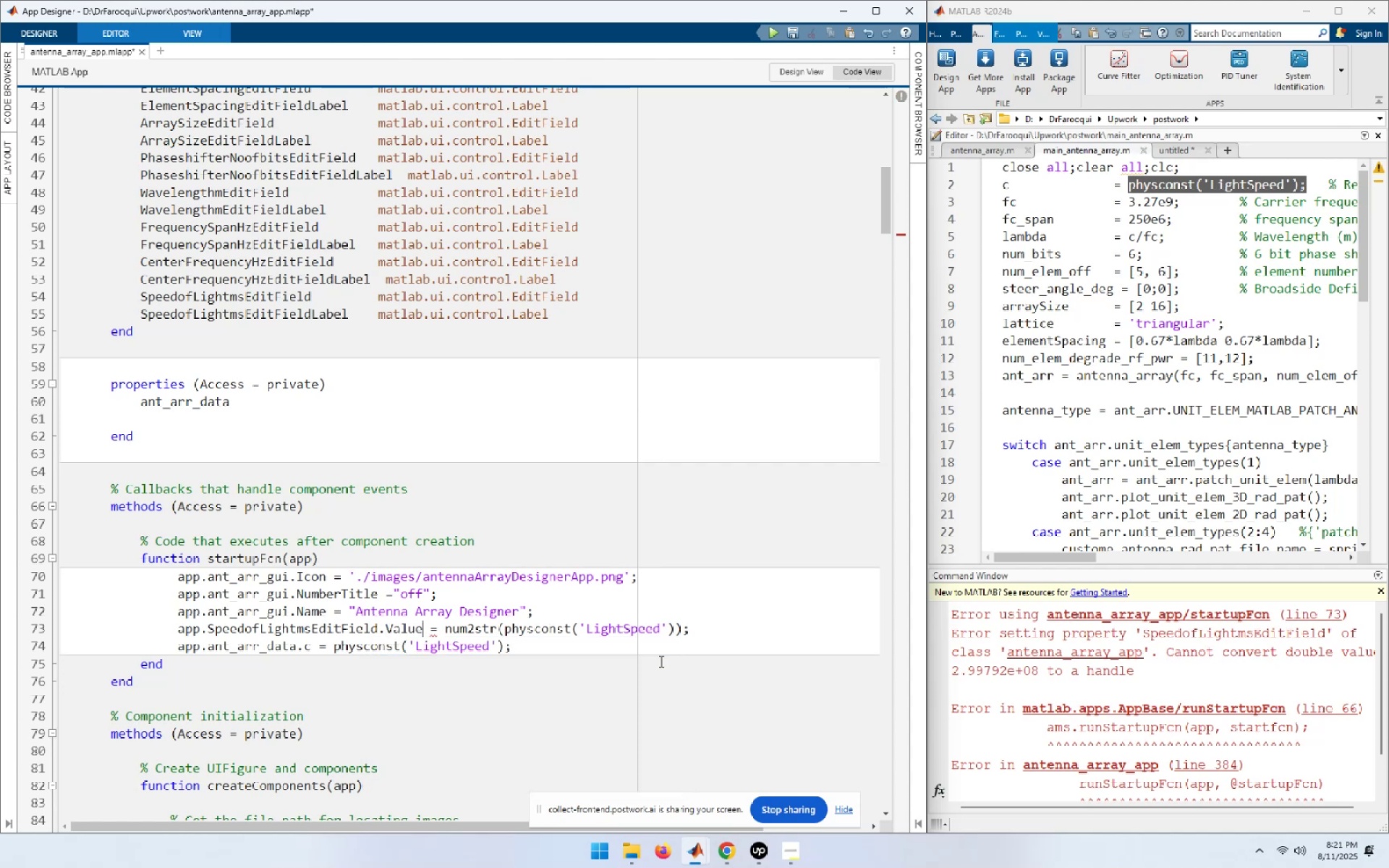 
key(ArrowRight)
 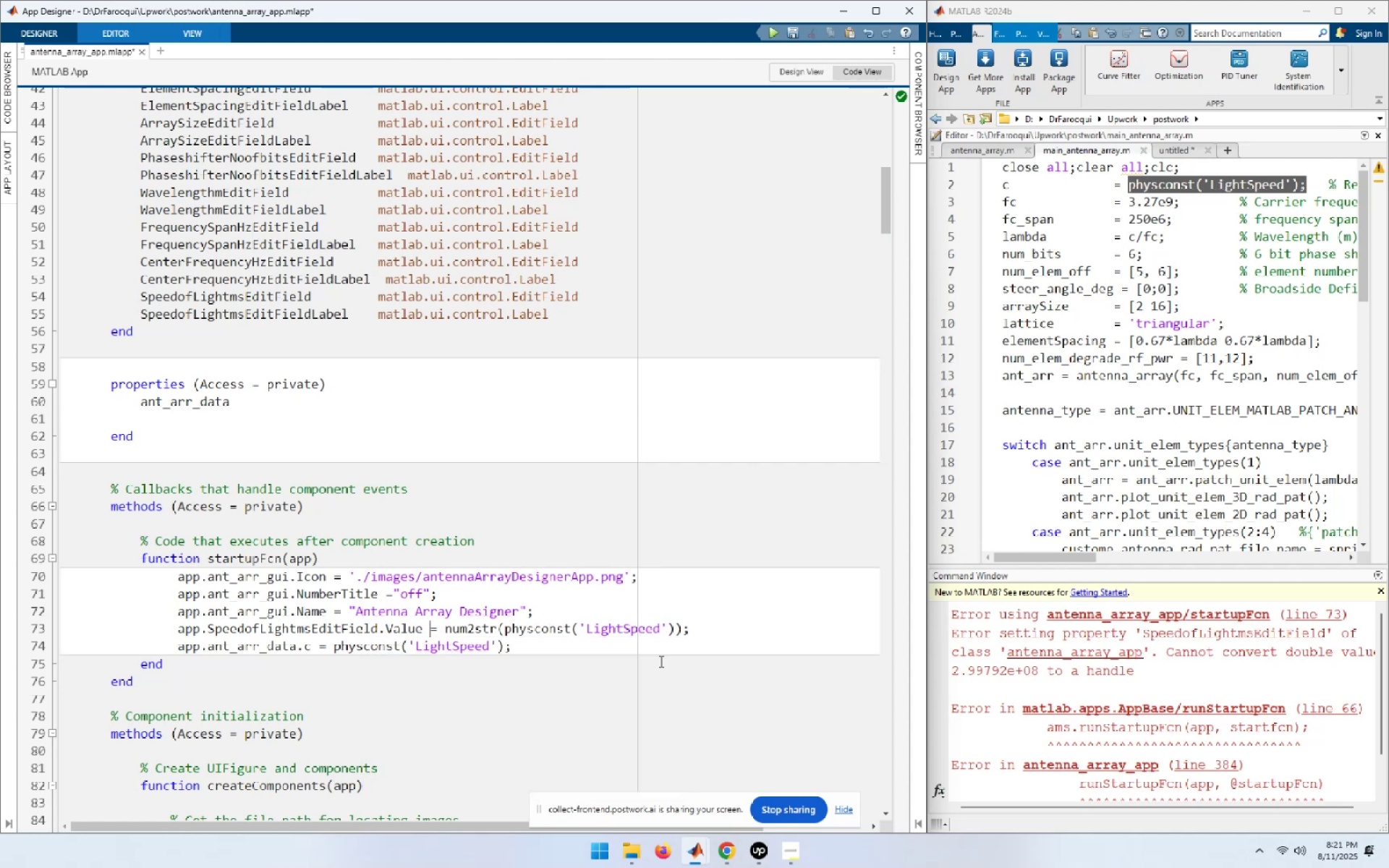 
key(ArrowRight)
 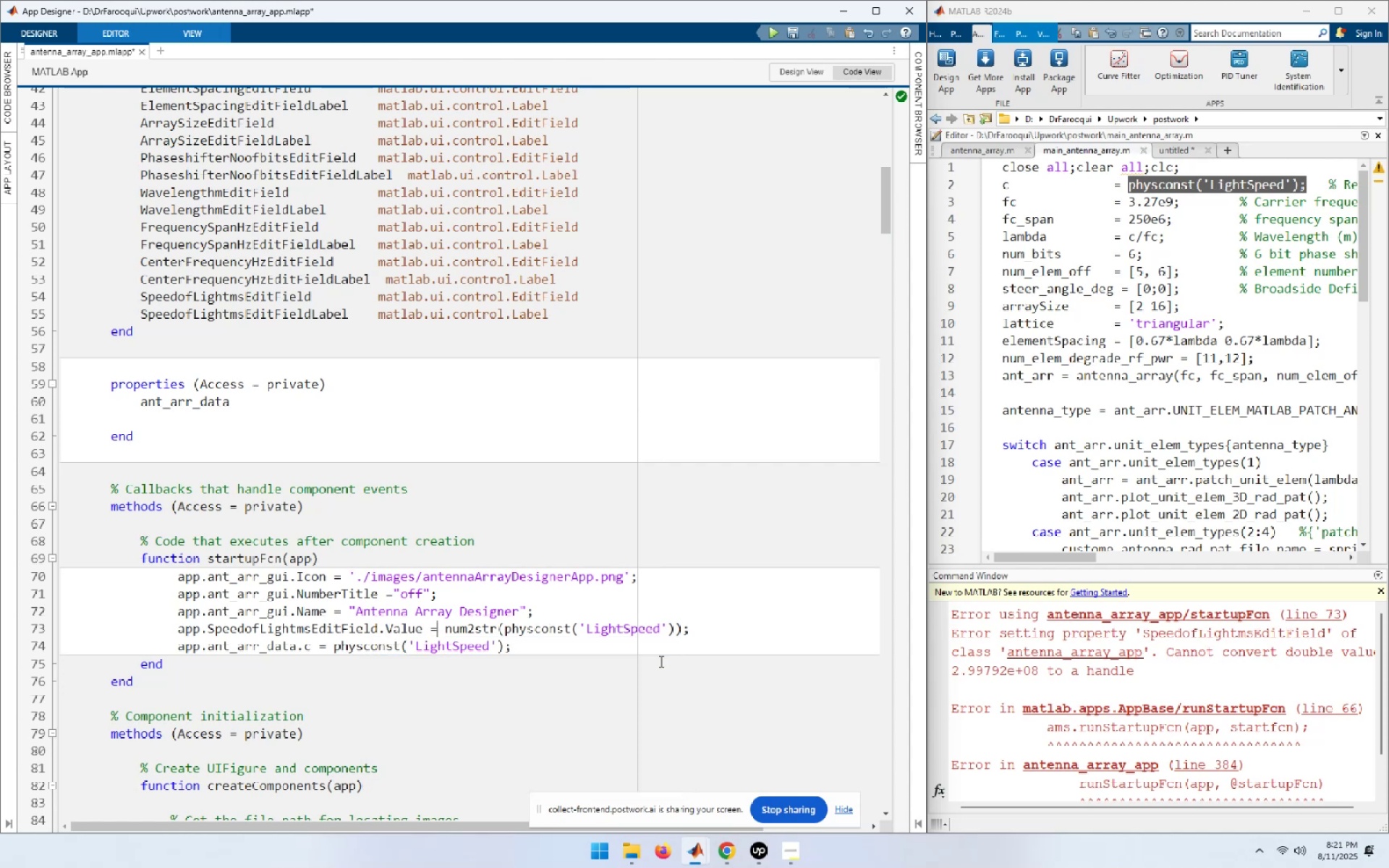 
key(ArrowRight)
 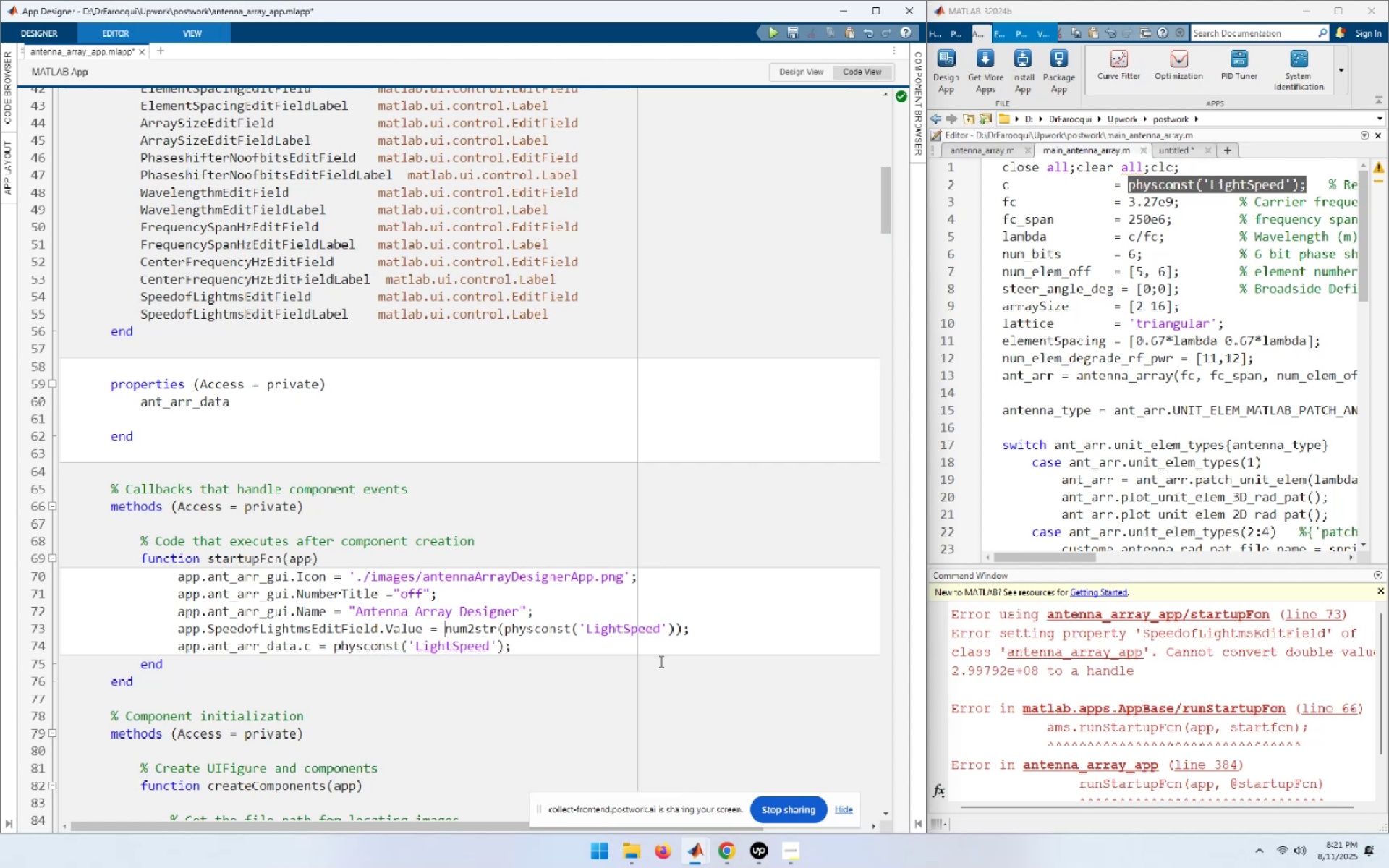 
key(ArrowRight)
 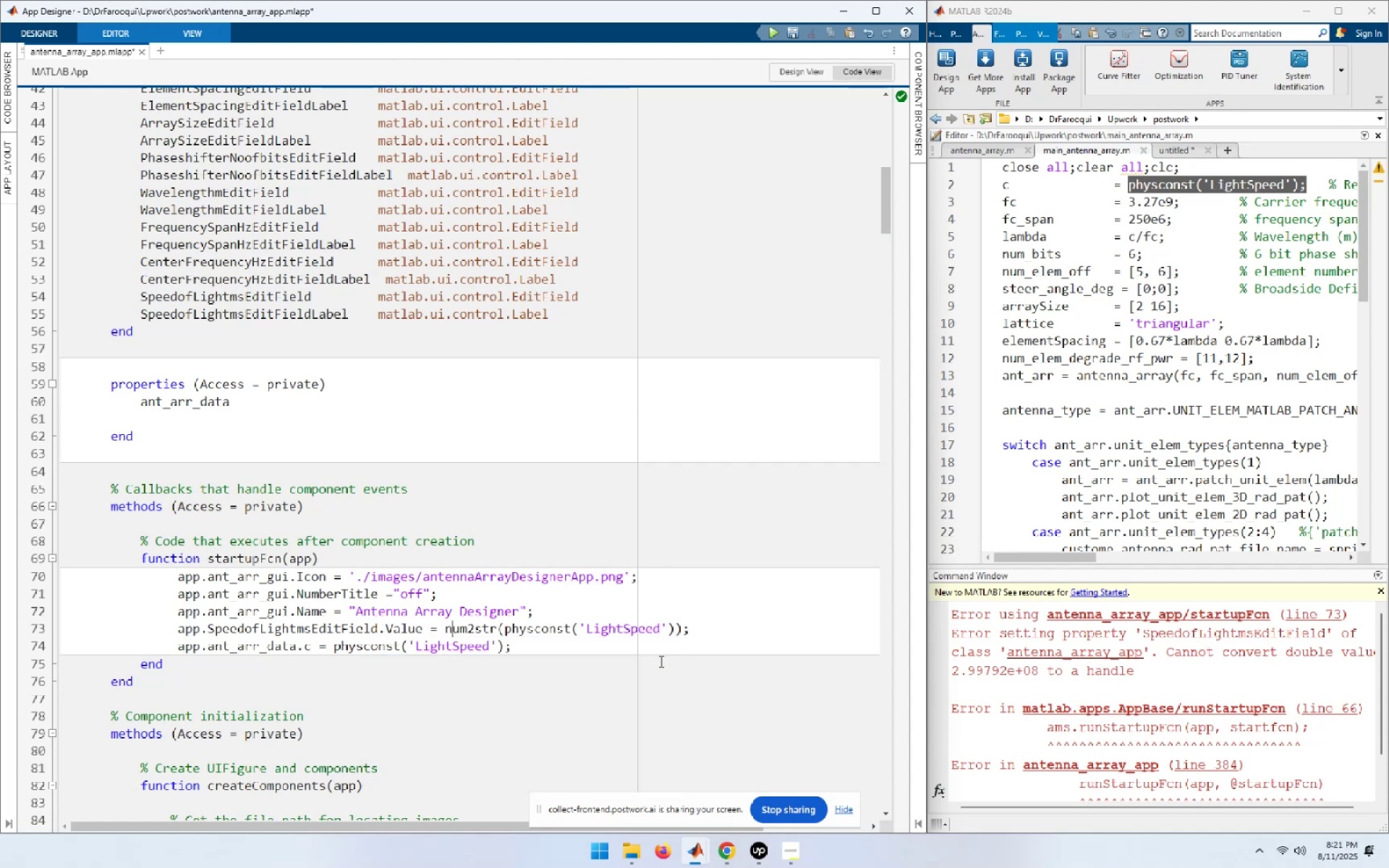 
key(ArrowRight)
 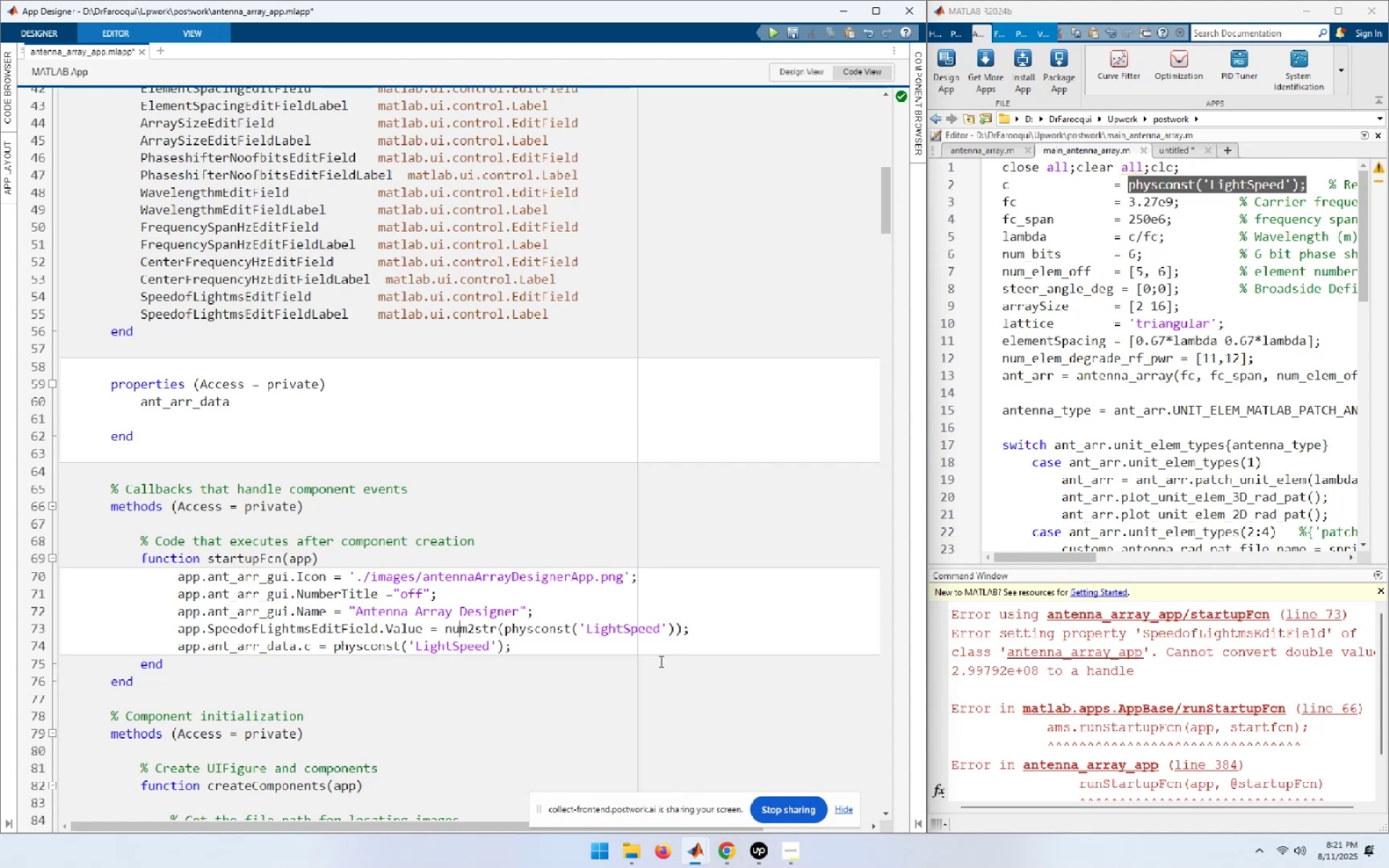 
key(ArrowRight)
 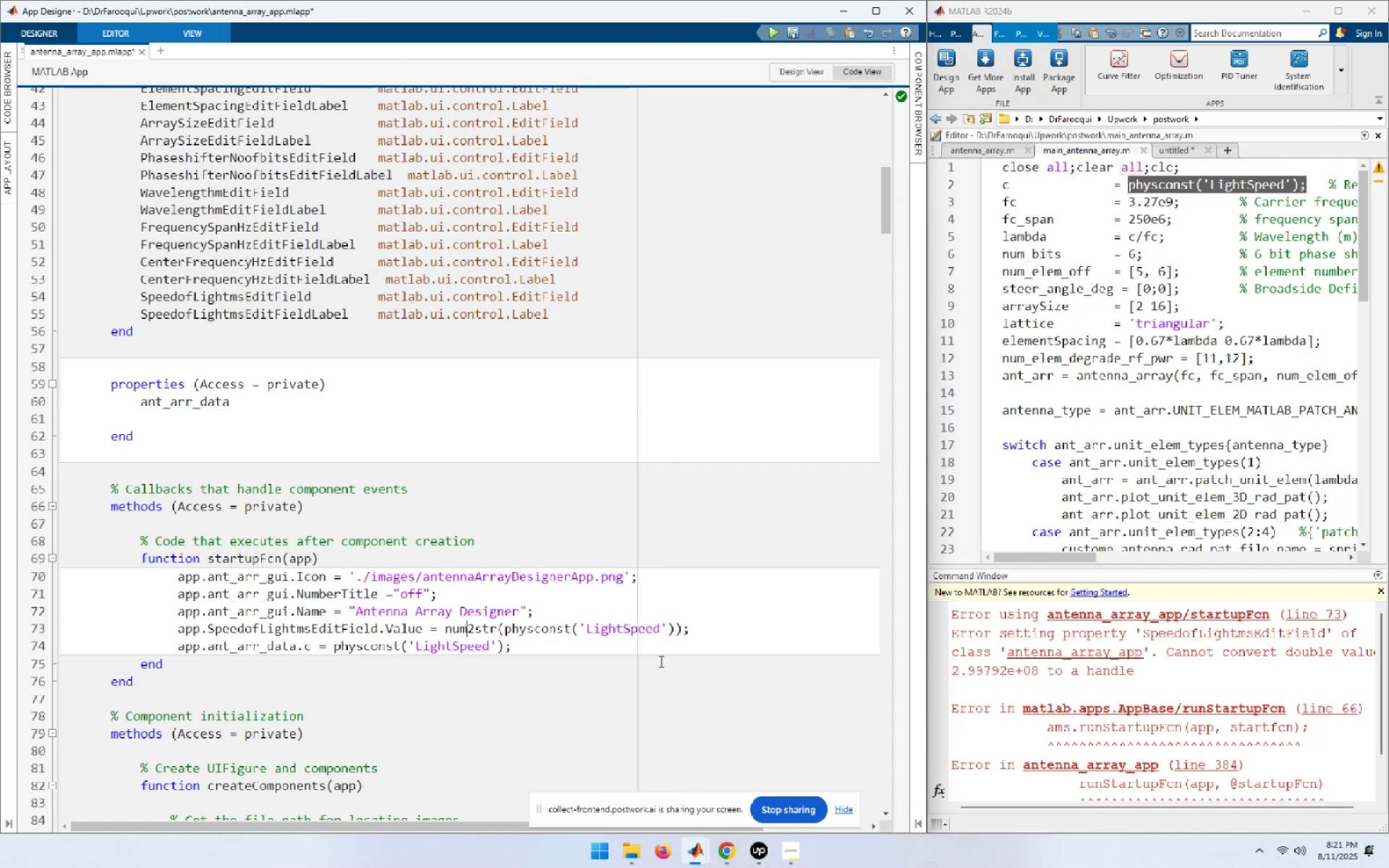 
key(ArrowRight)
 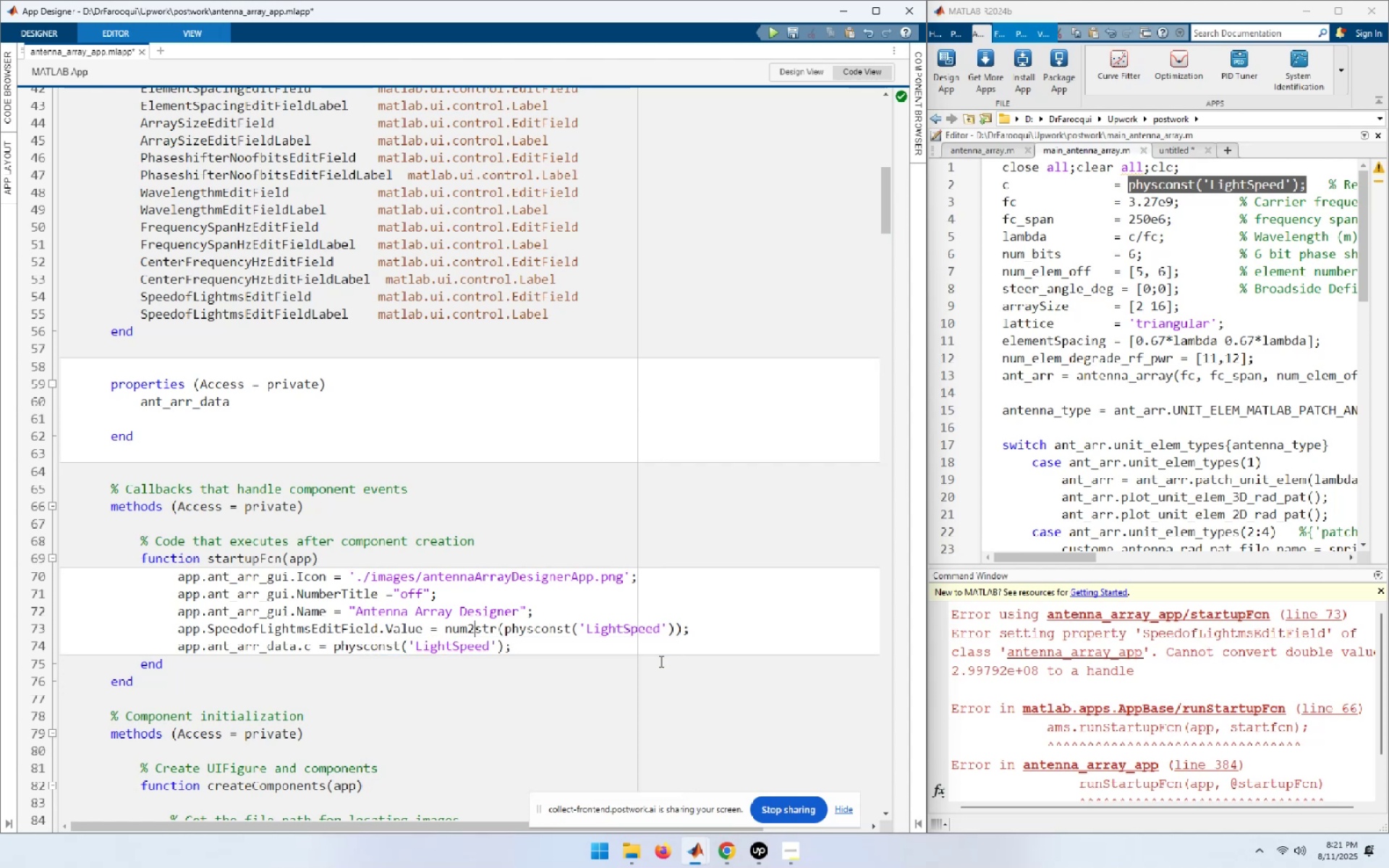 
key(ArrowRight)
 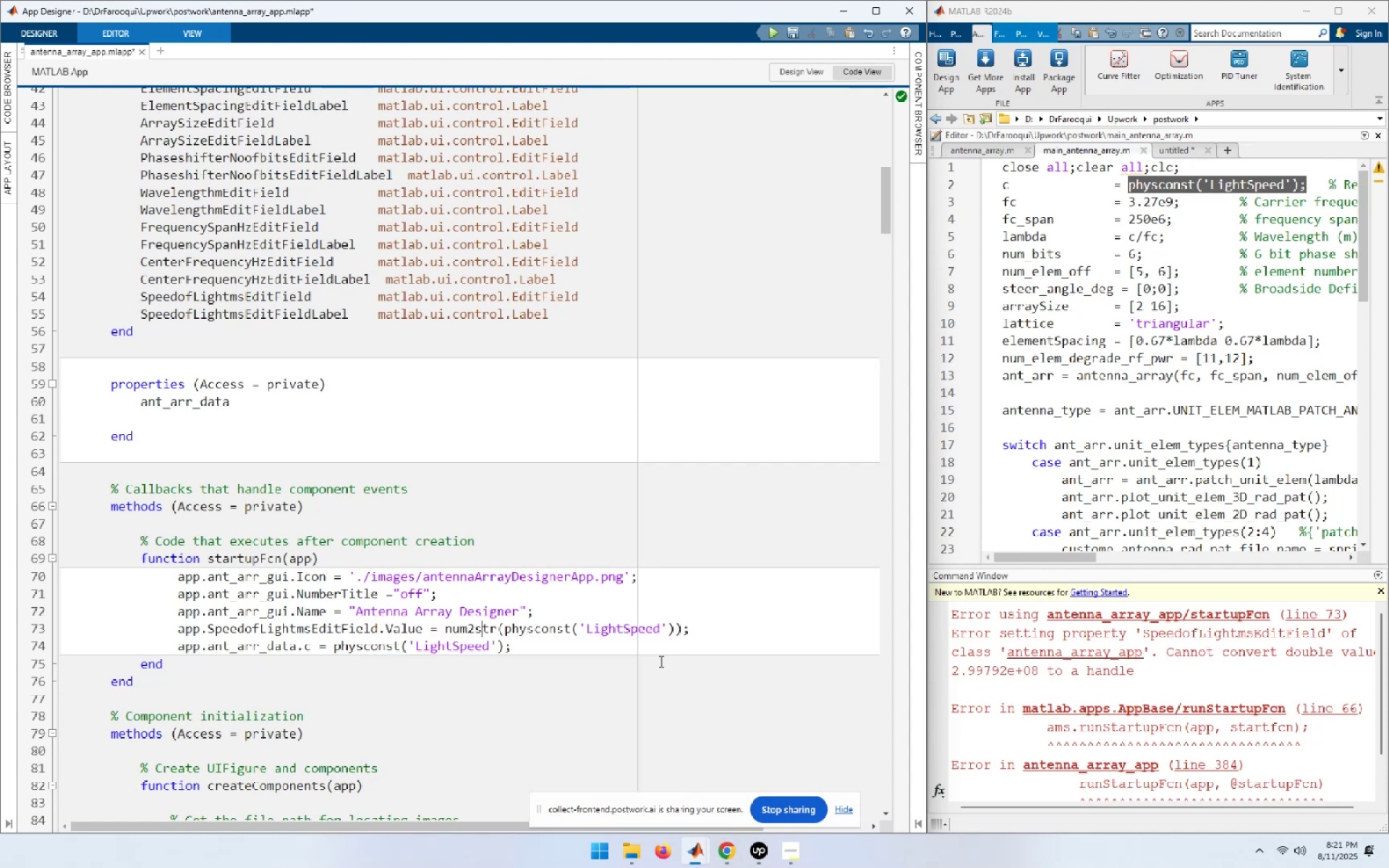 
key(ArrowRight)
 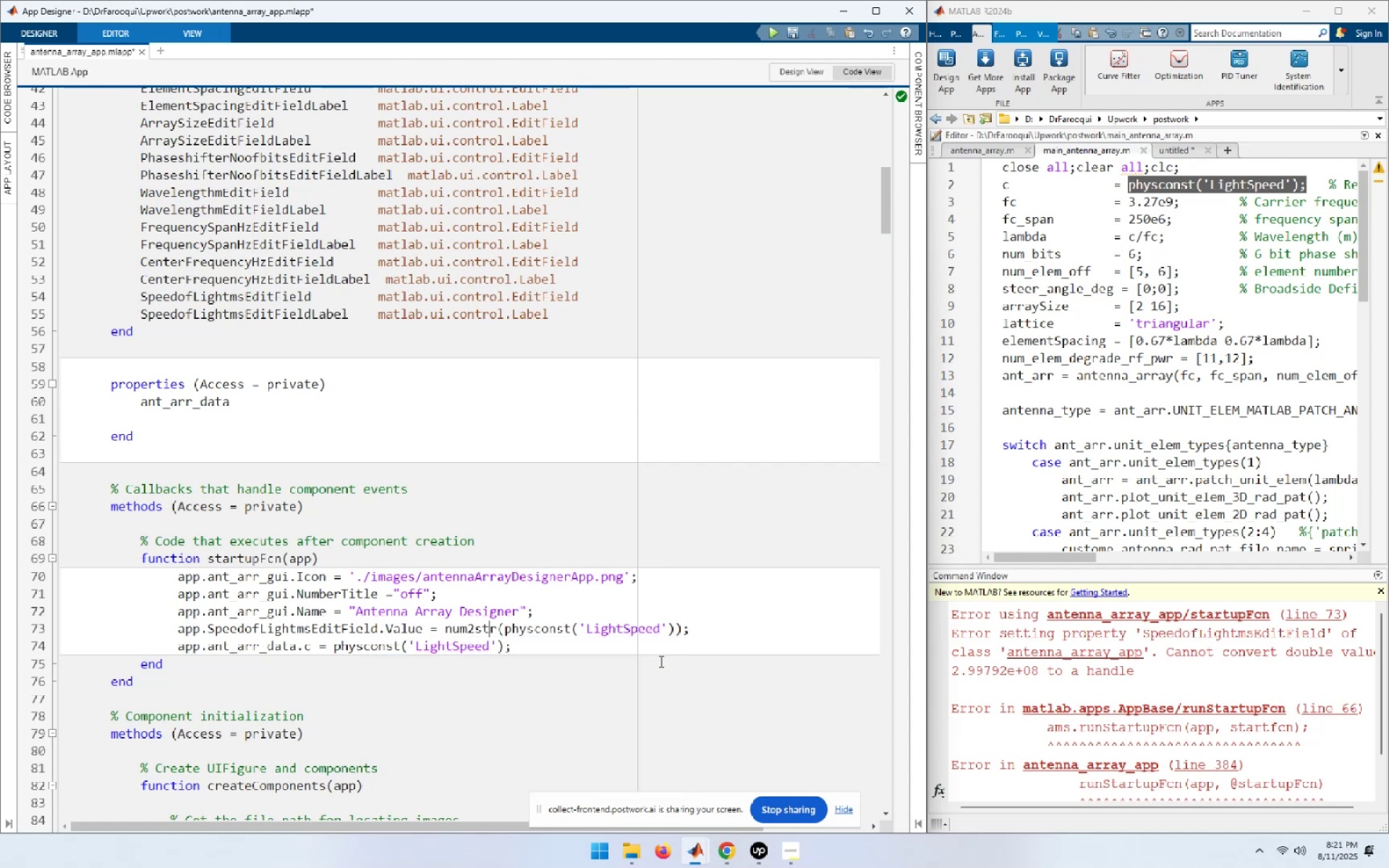 
key(ArrowRight)
 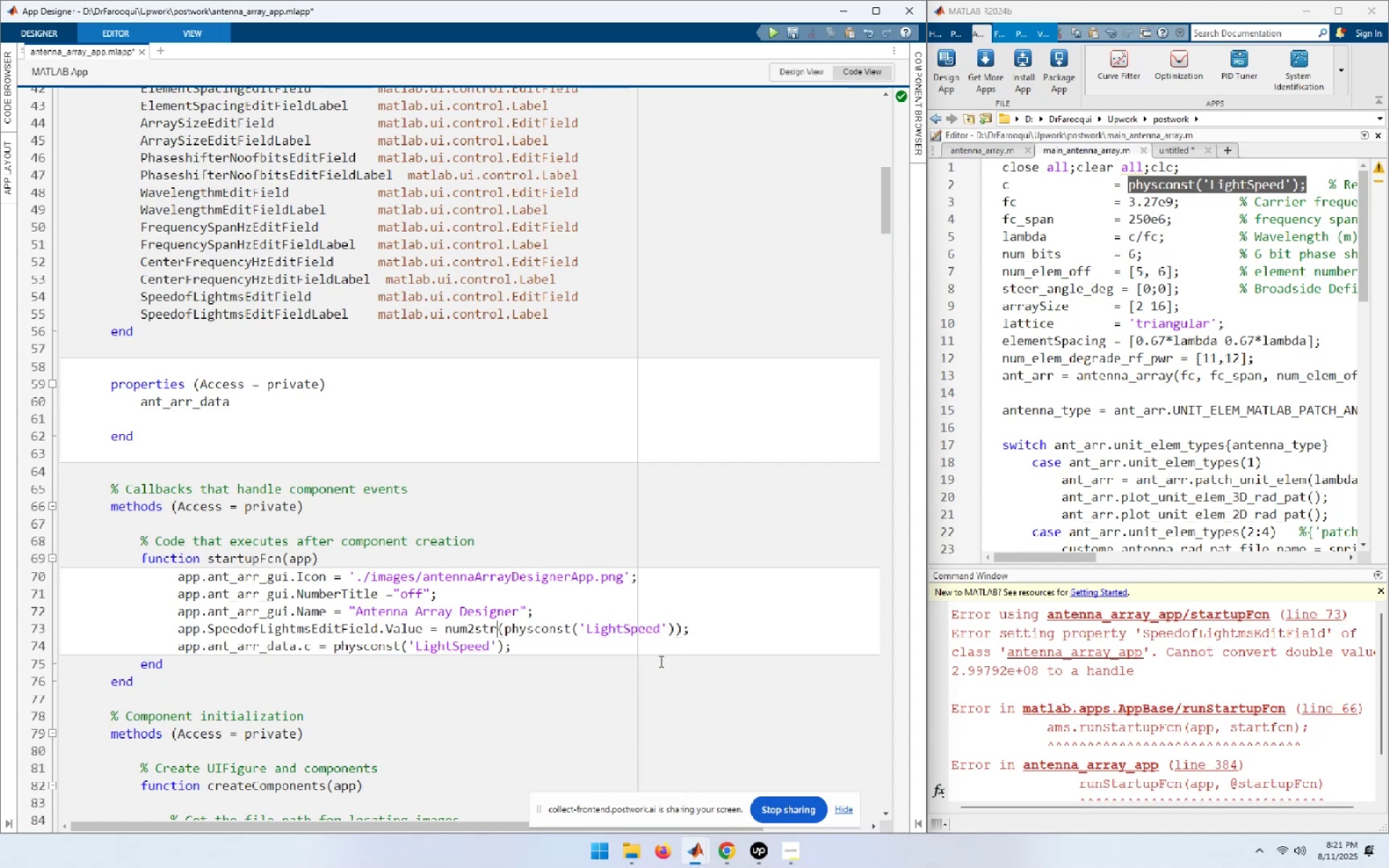 
key(ArrowRight)
 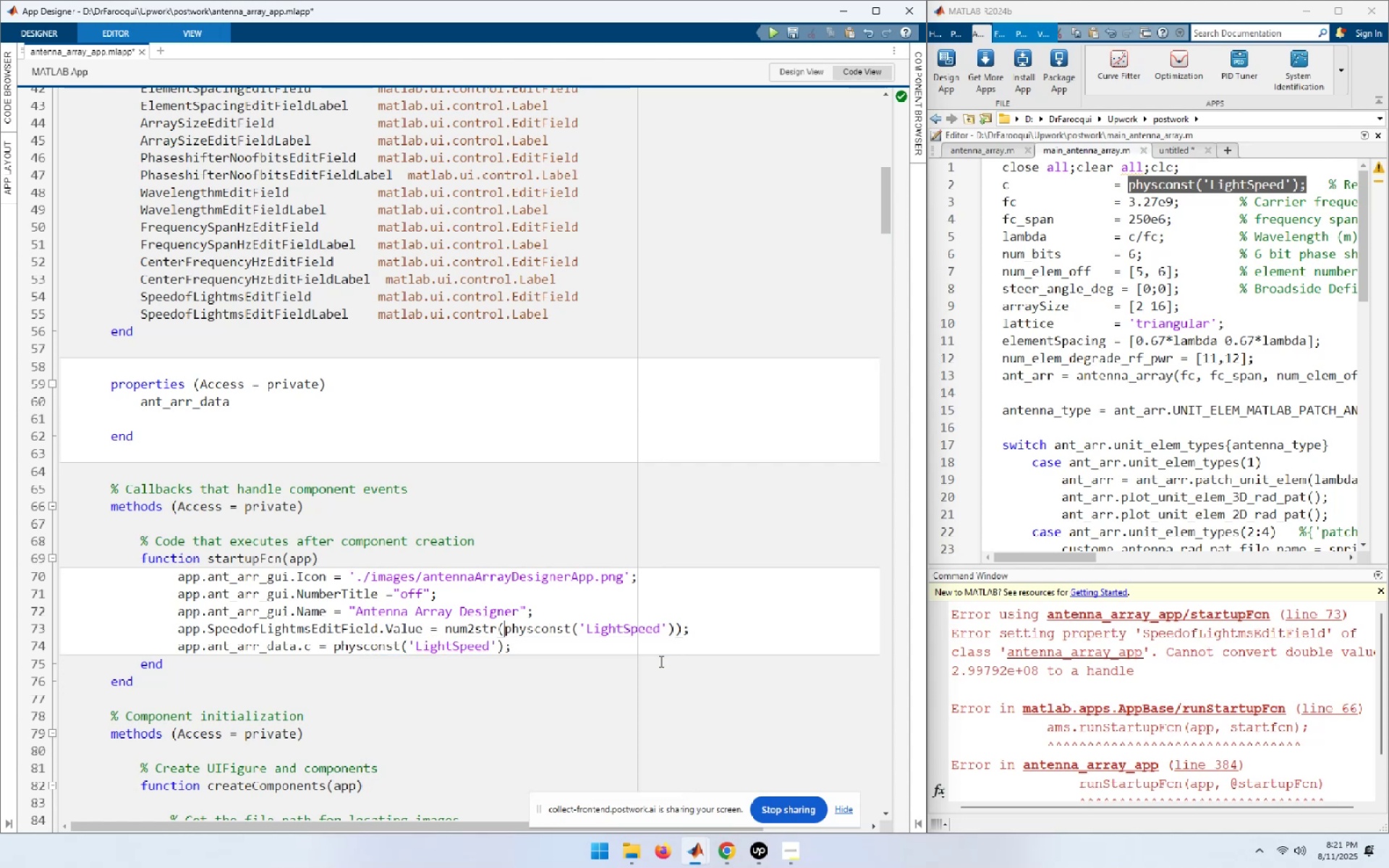 
key(Backspace)
 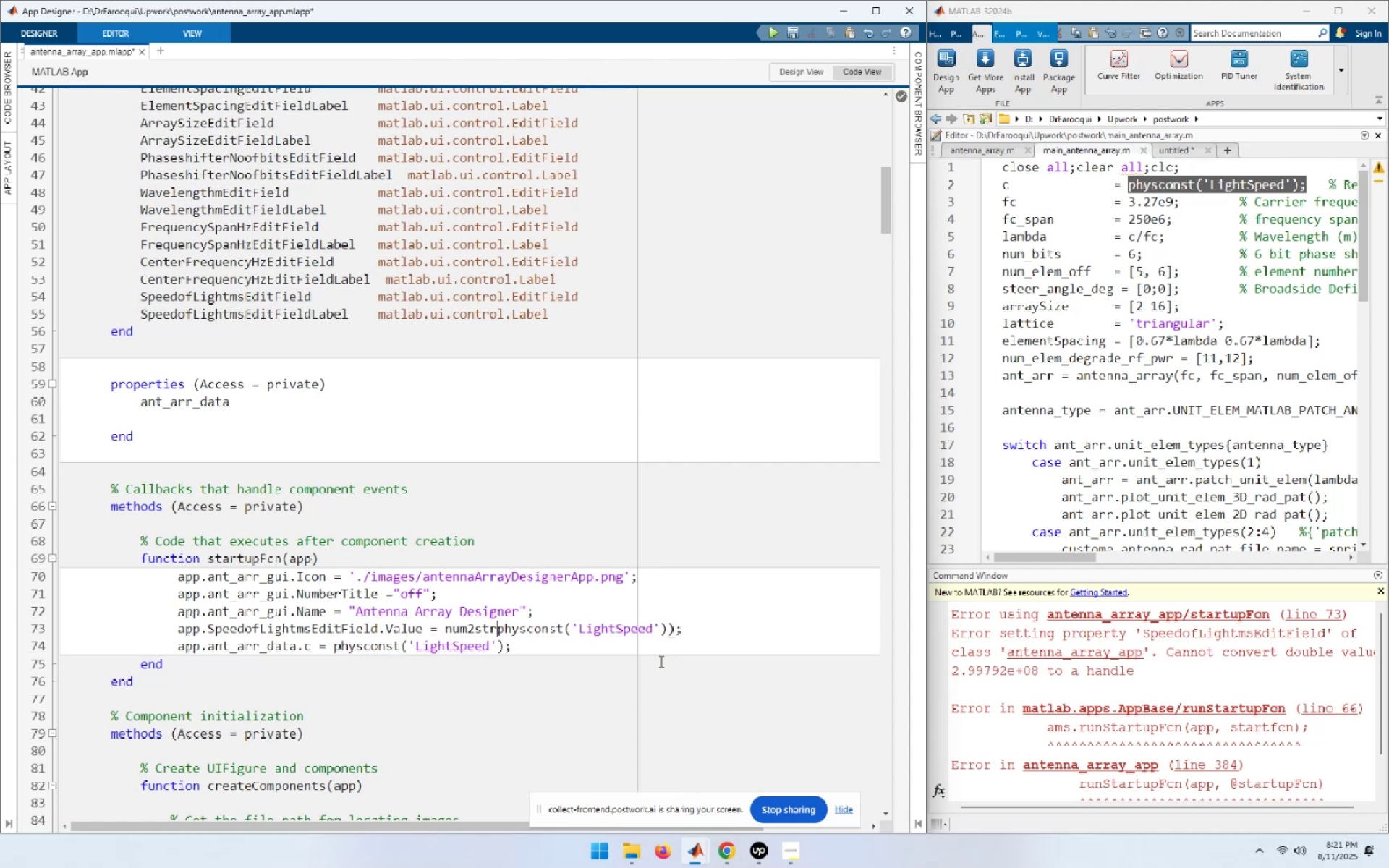 
key(Backspace)
 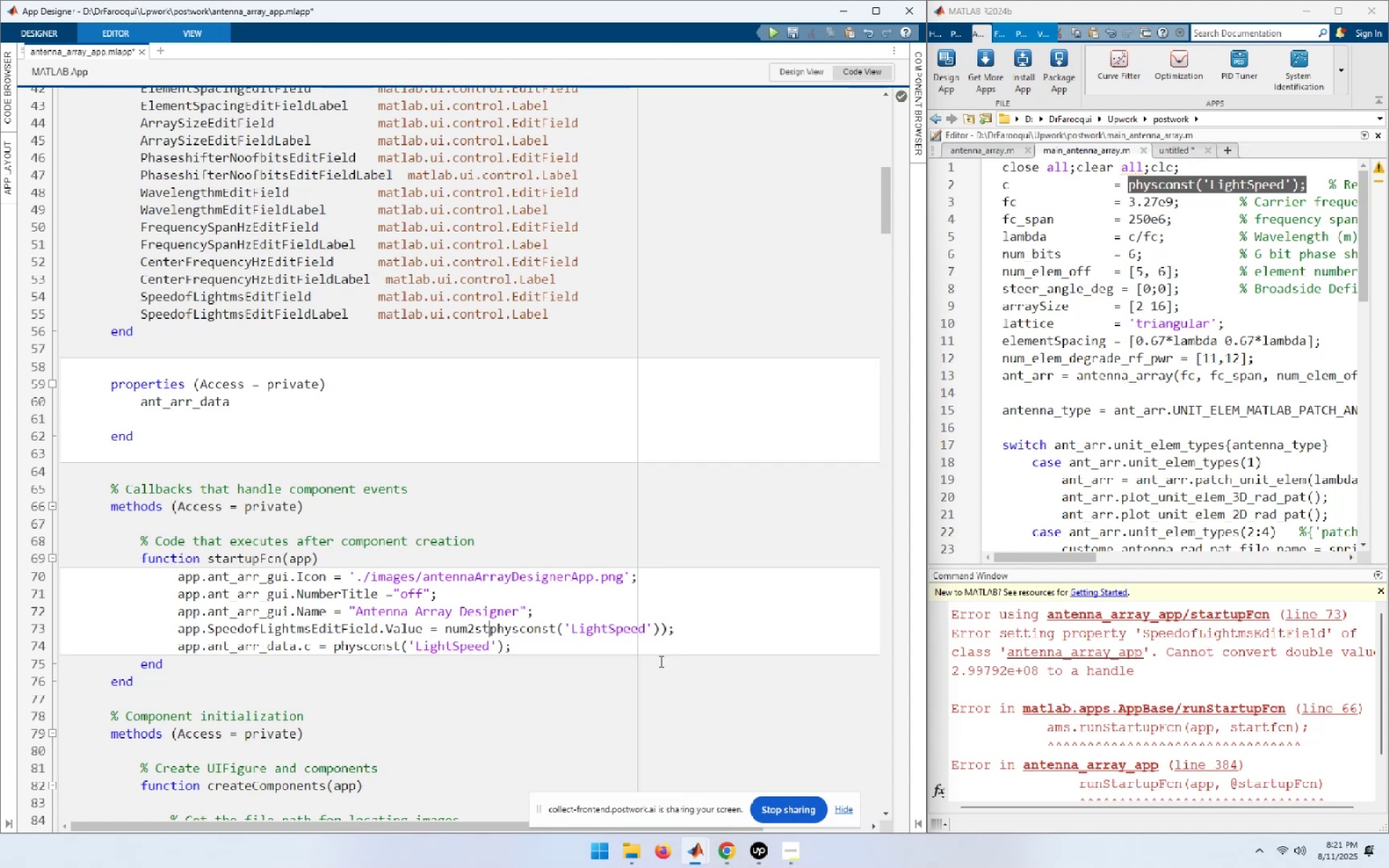 
key(Backspace)
 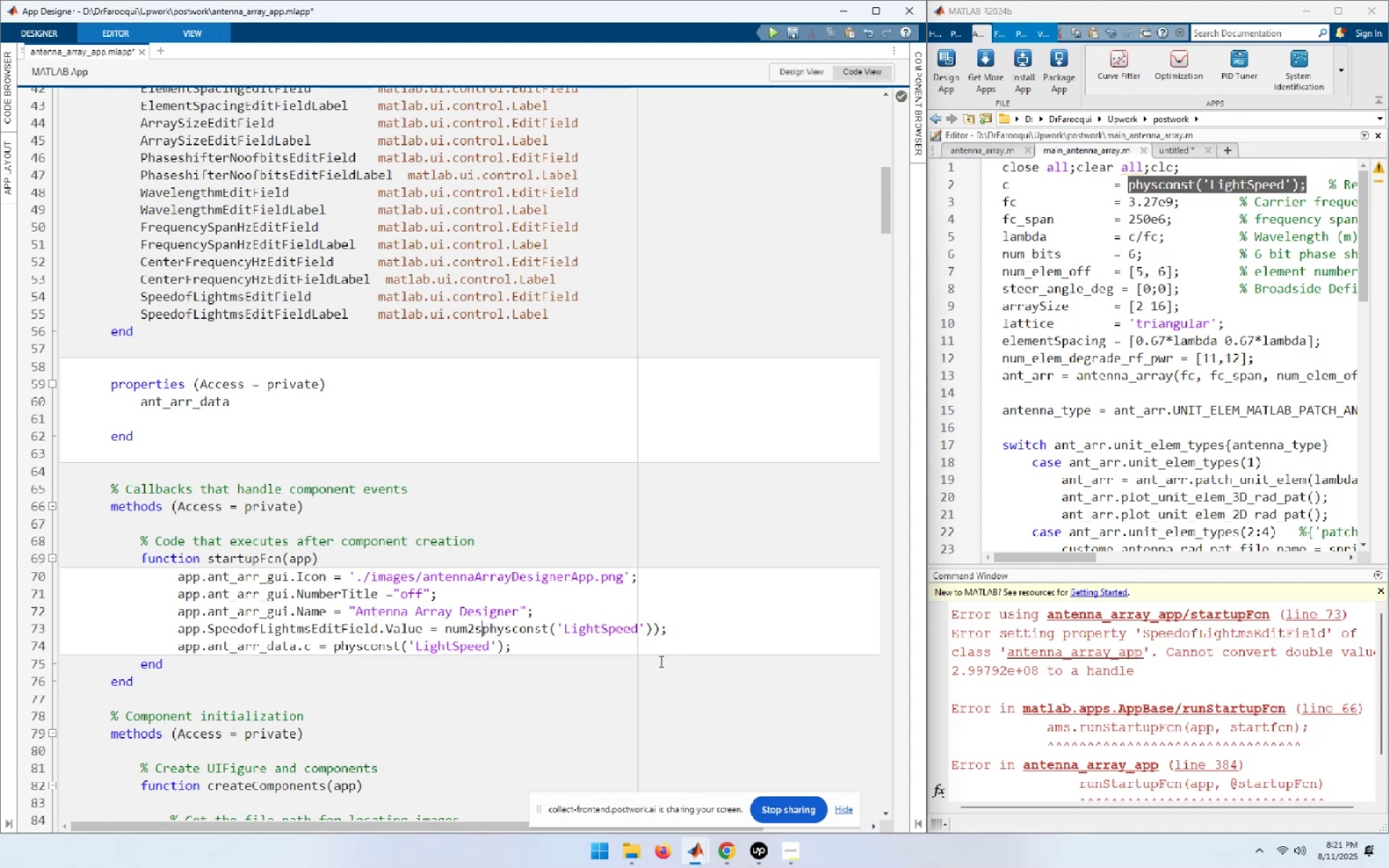 
key(Backspace)
 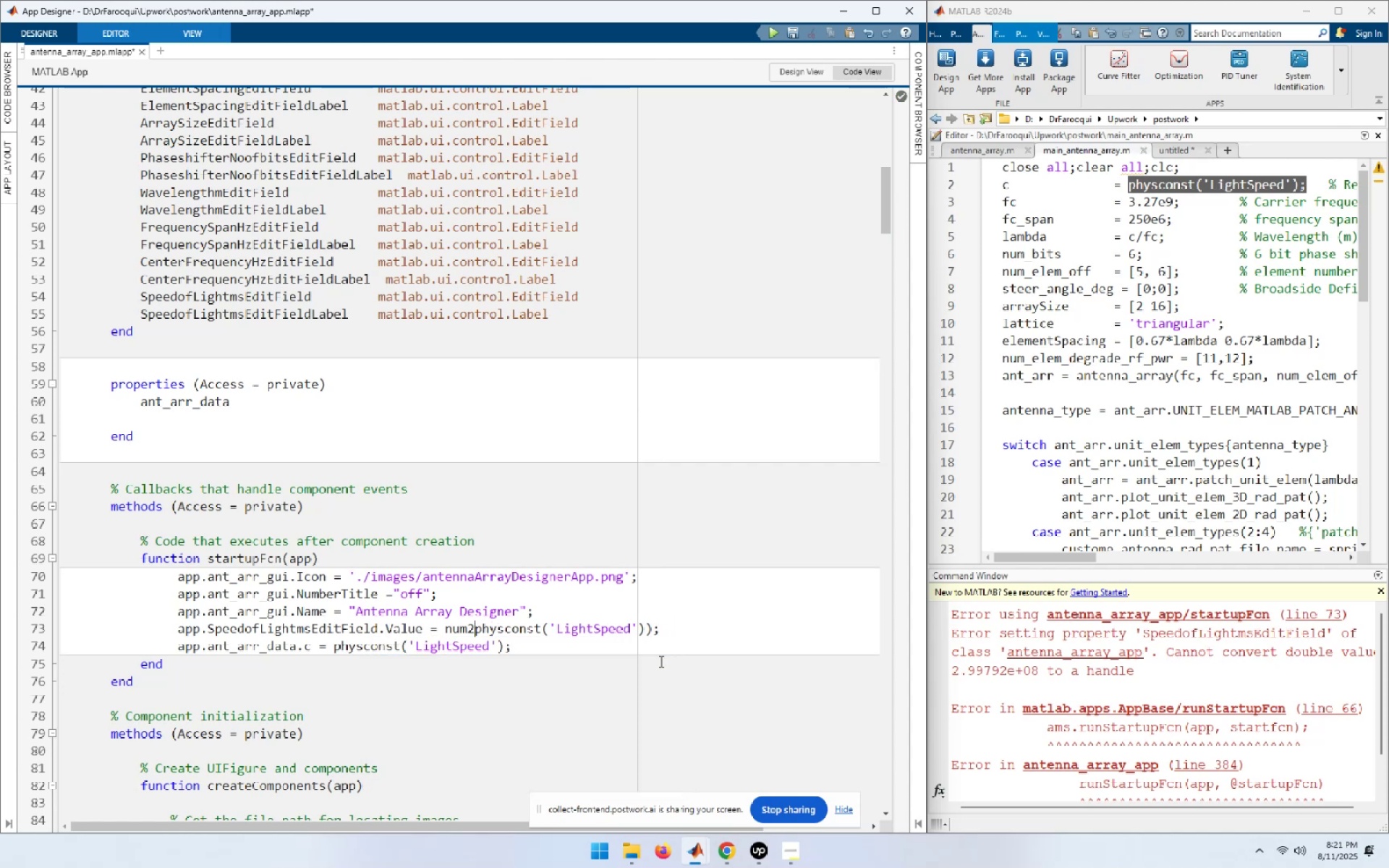 
key(Backspace)
 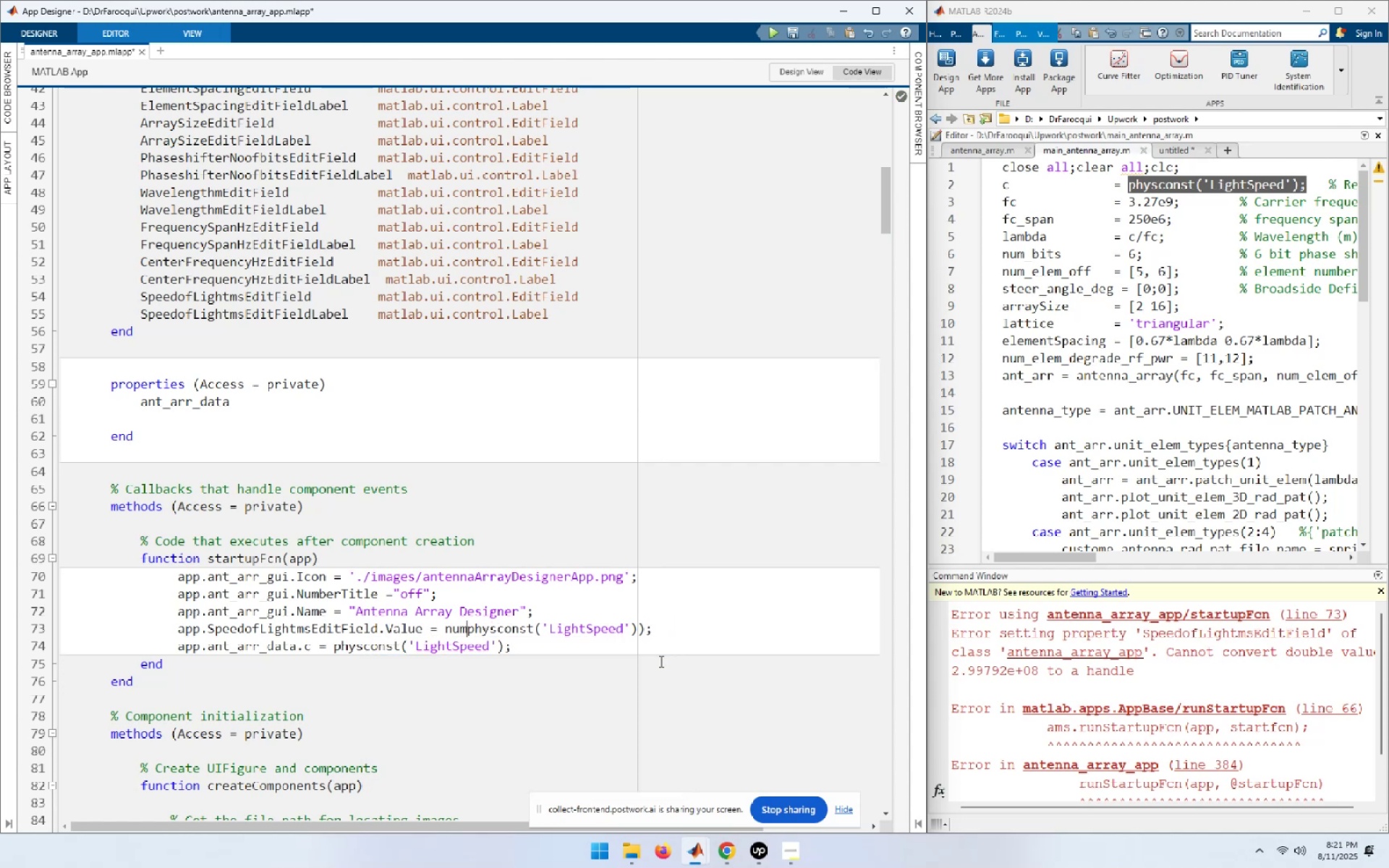 
key(Backspace)
 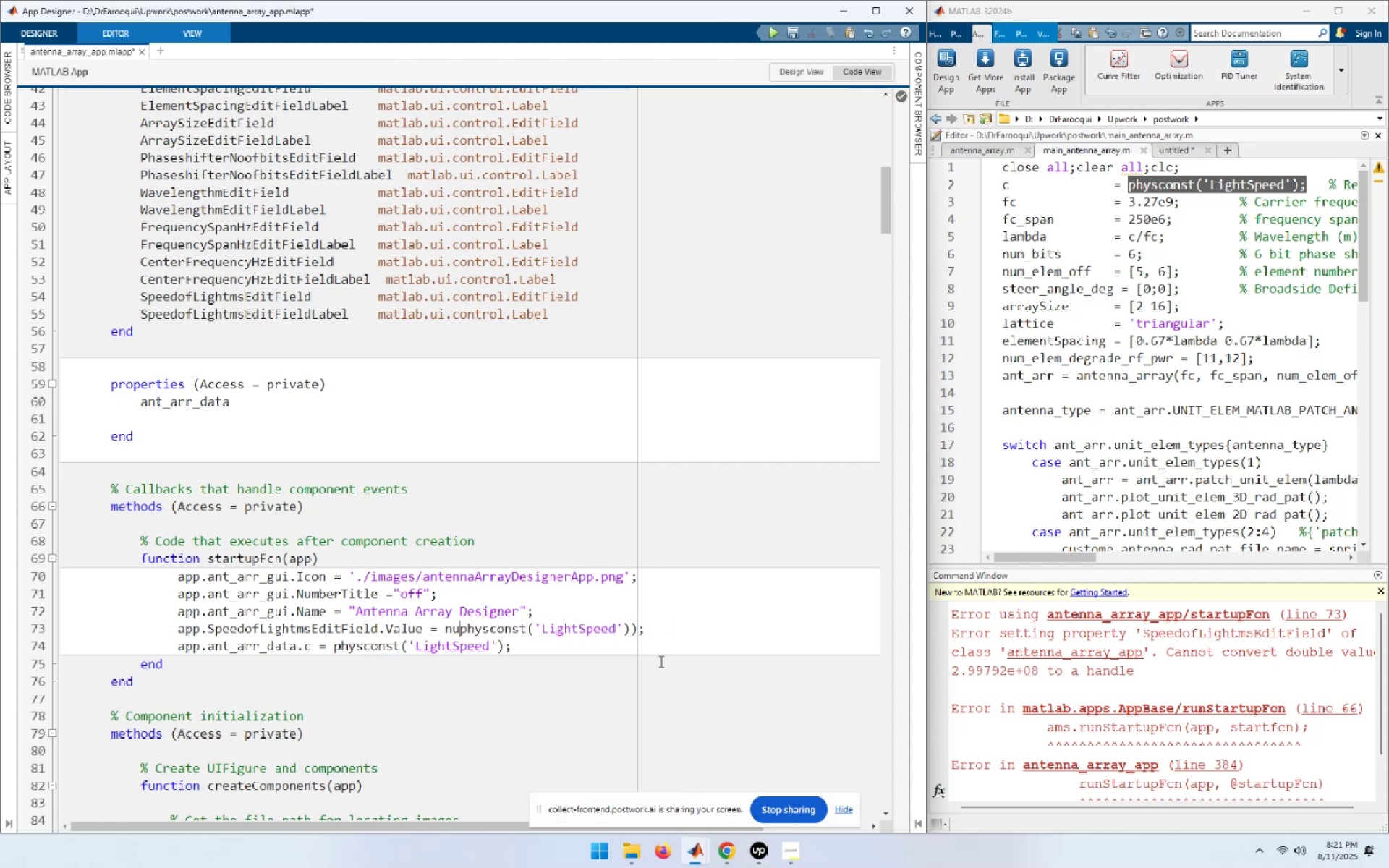 
key(Backspace)
 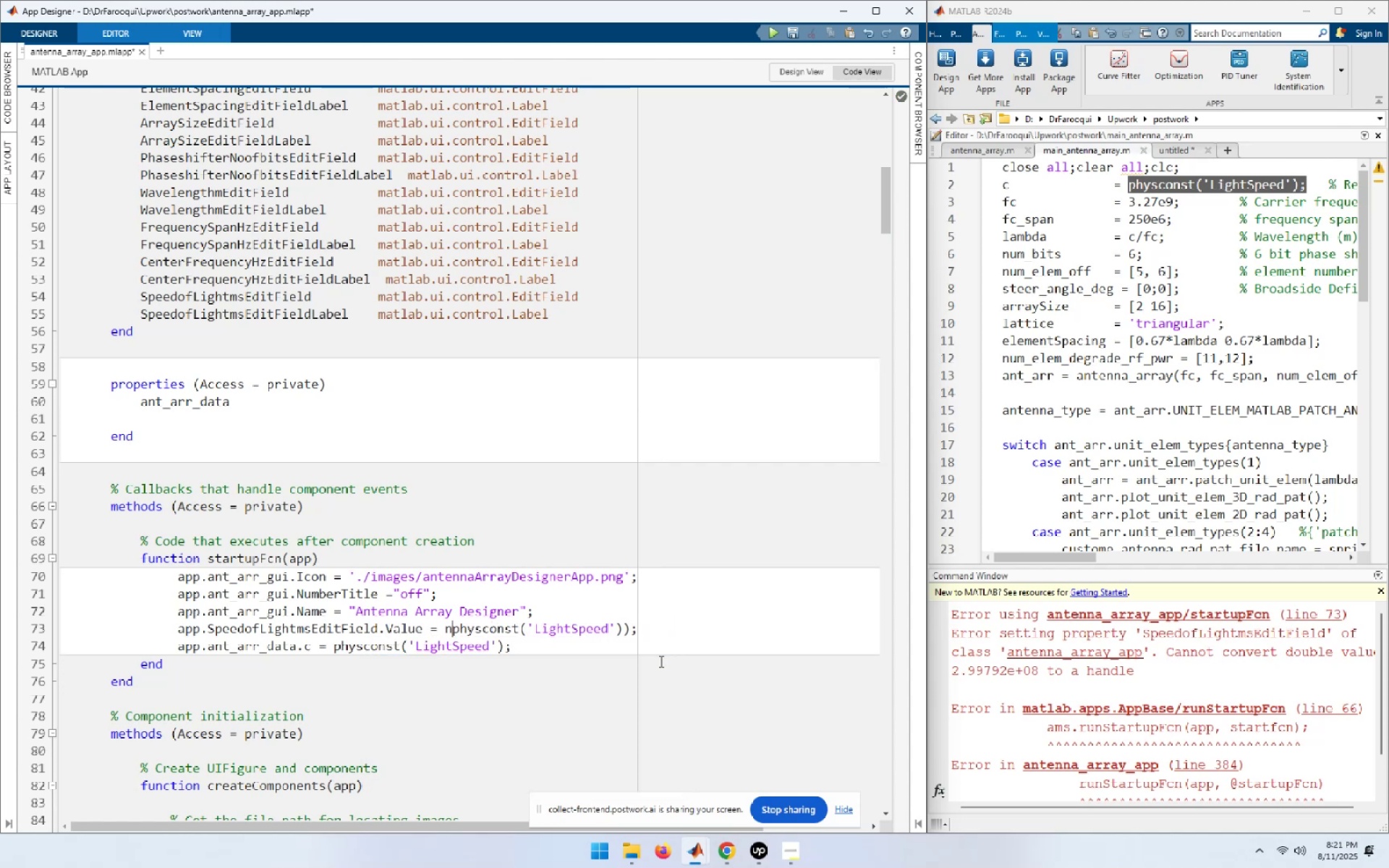 
key(Backspace)
 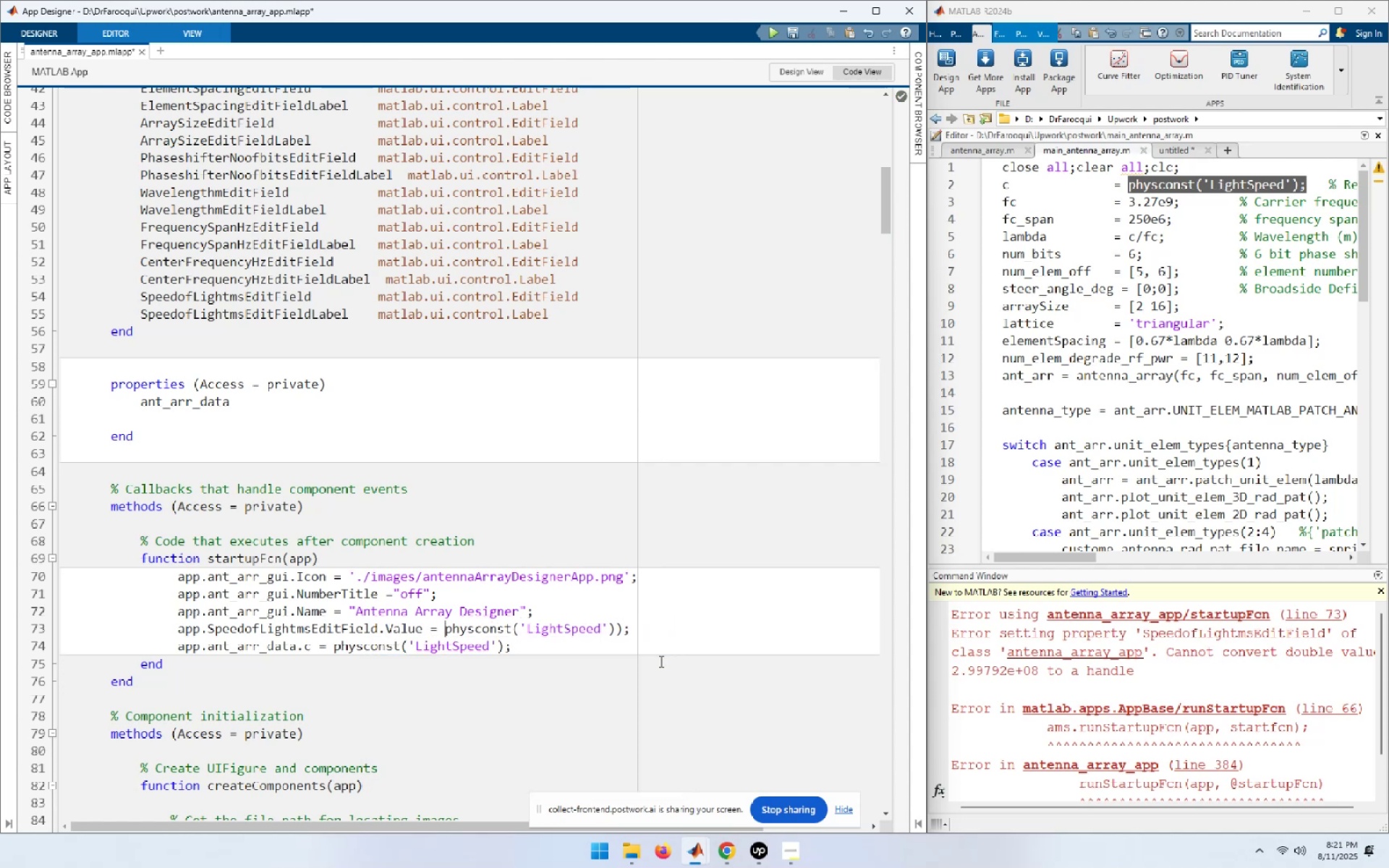 
key(End)
 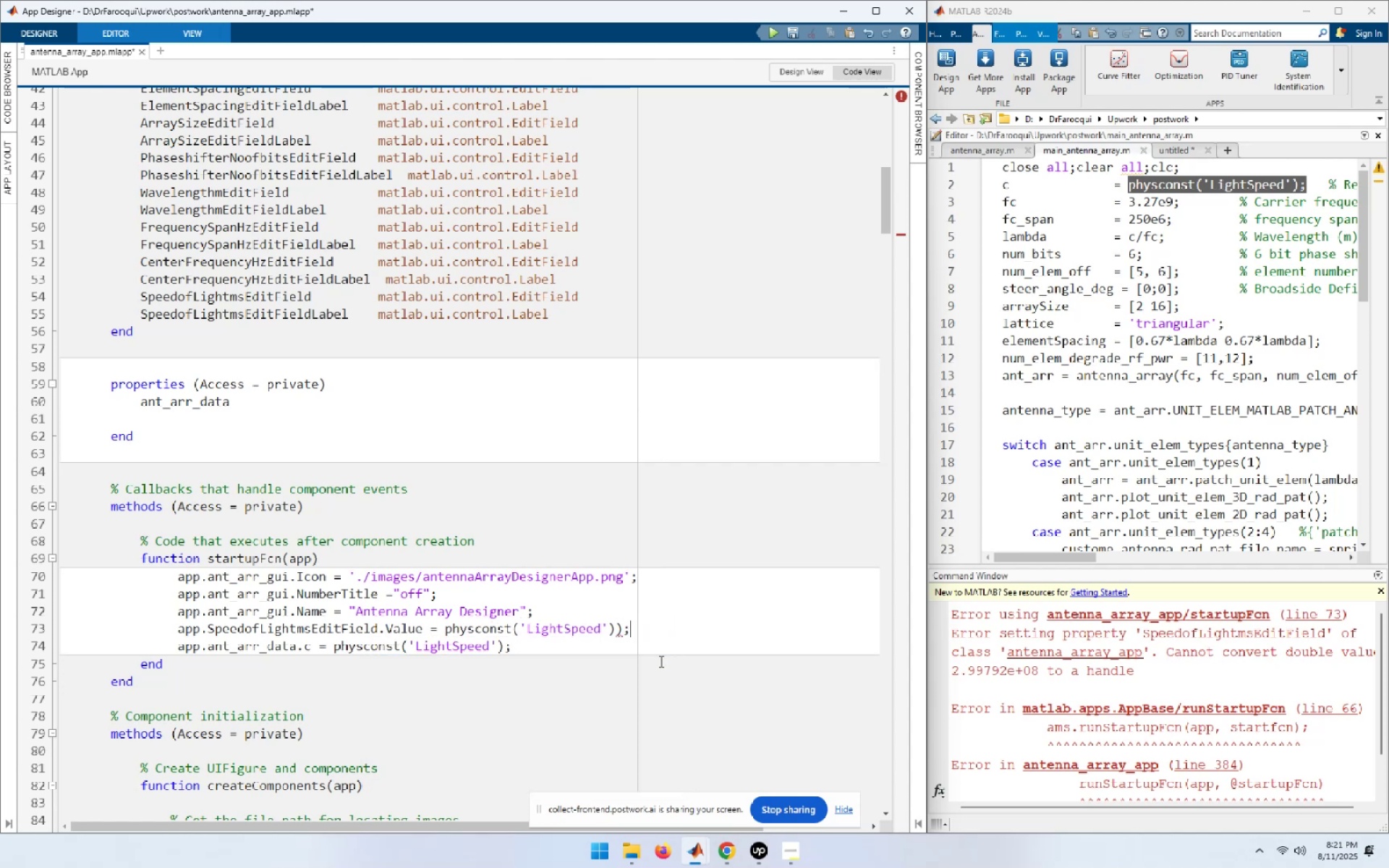 
key(ArrowLeft)
 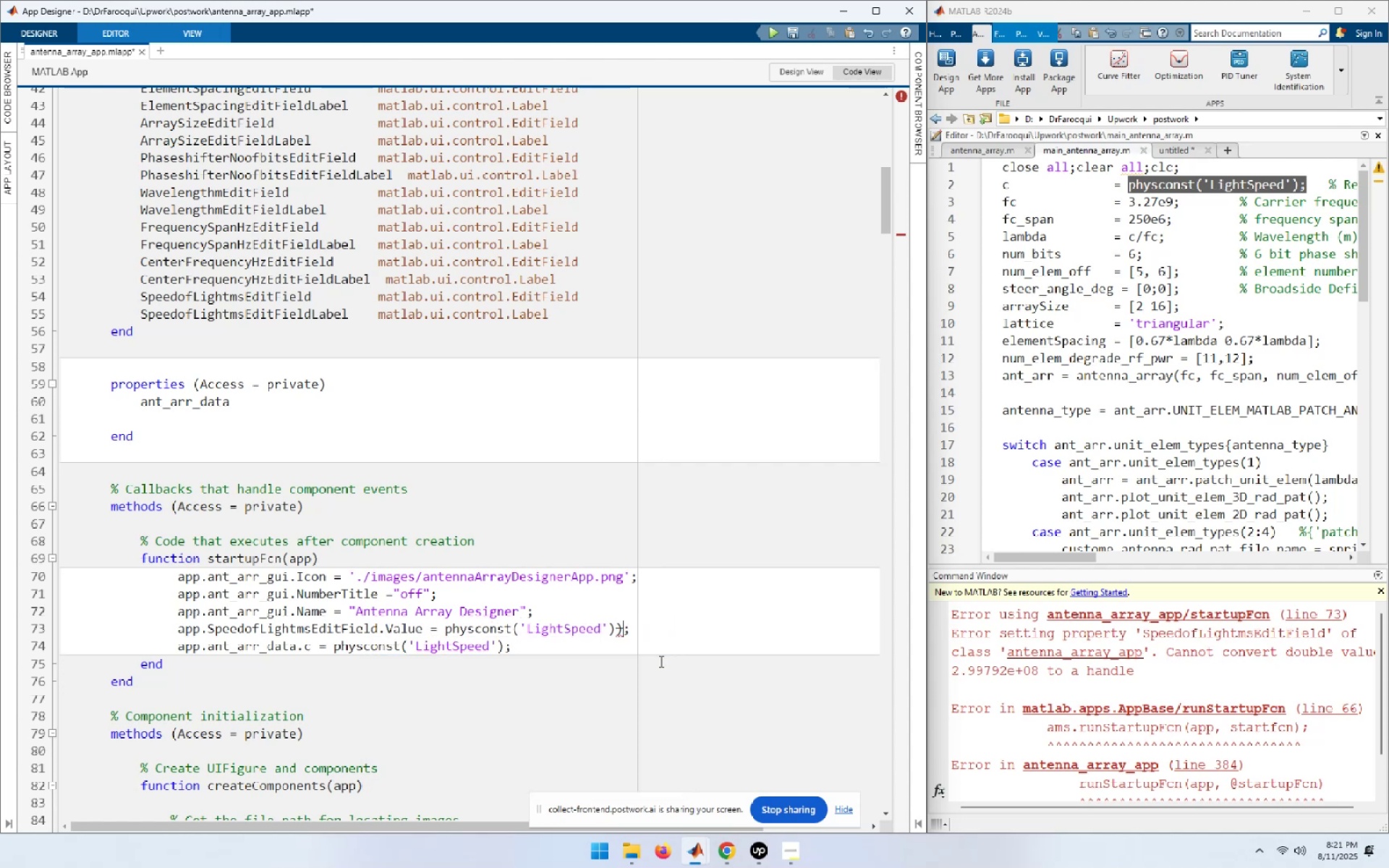 
key(Backspace)
 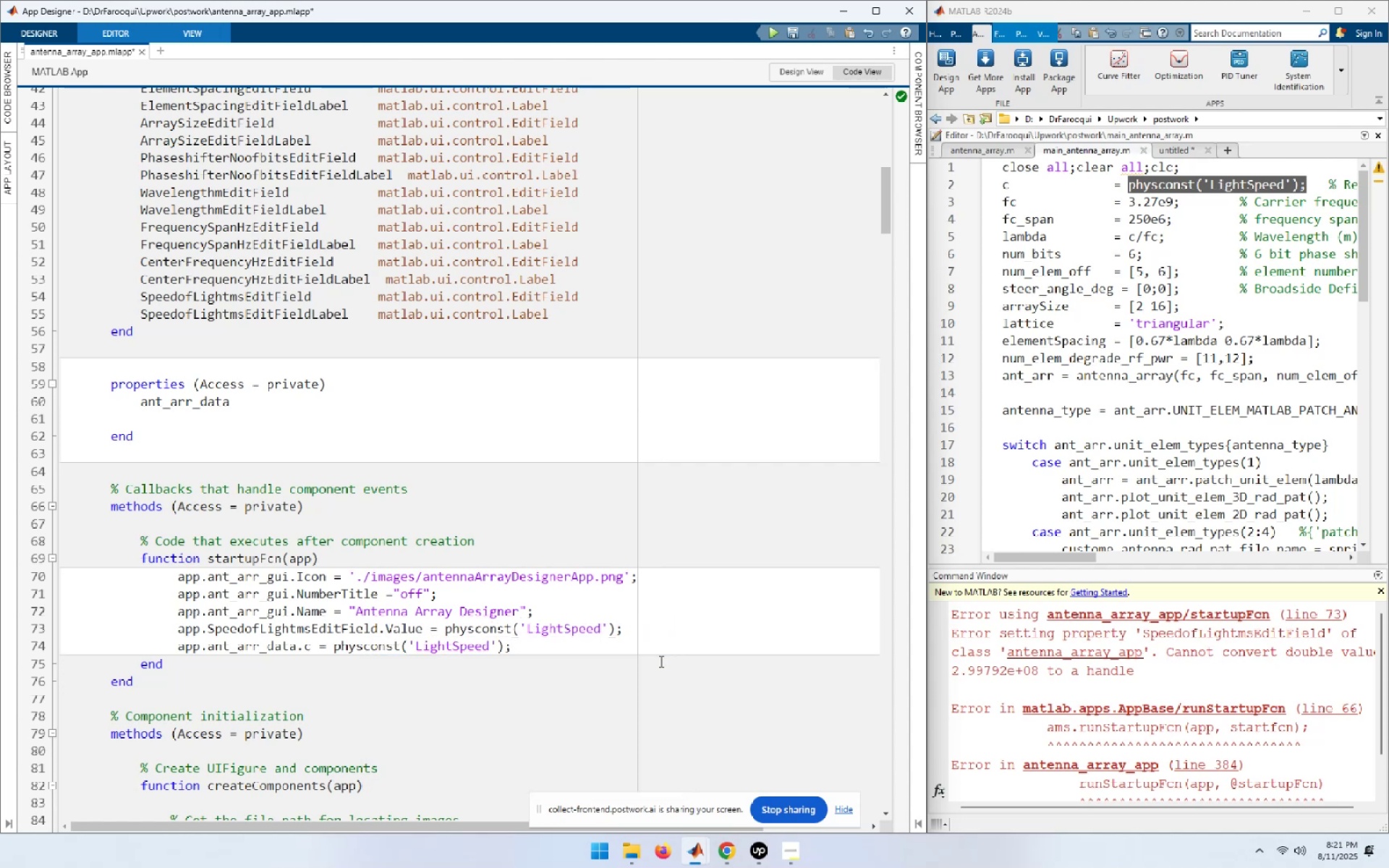 
key(F5)
 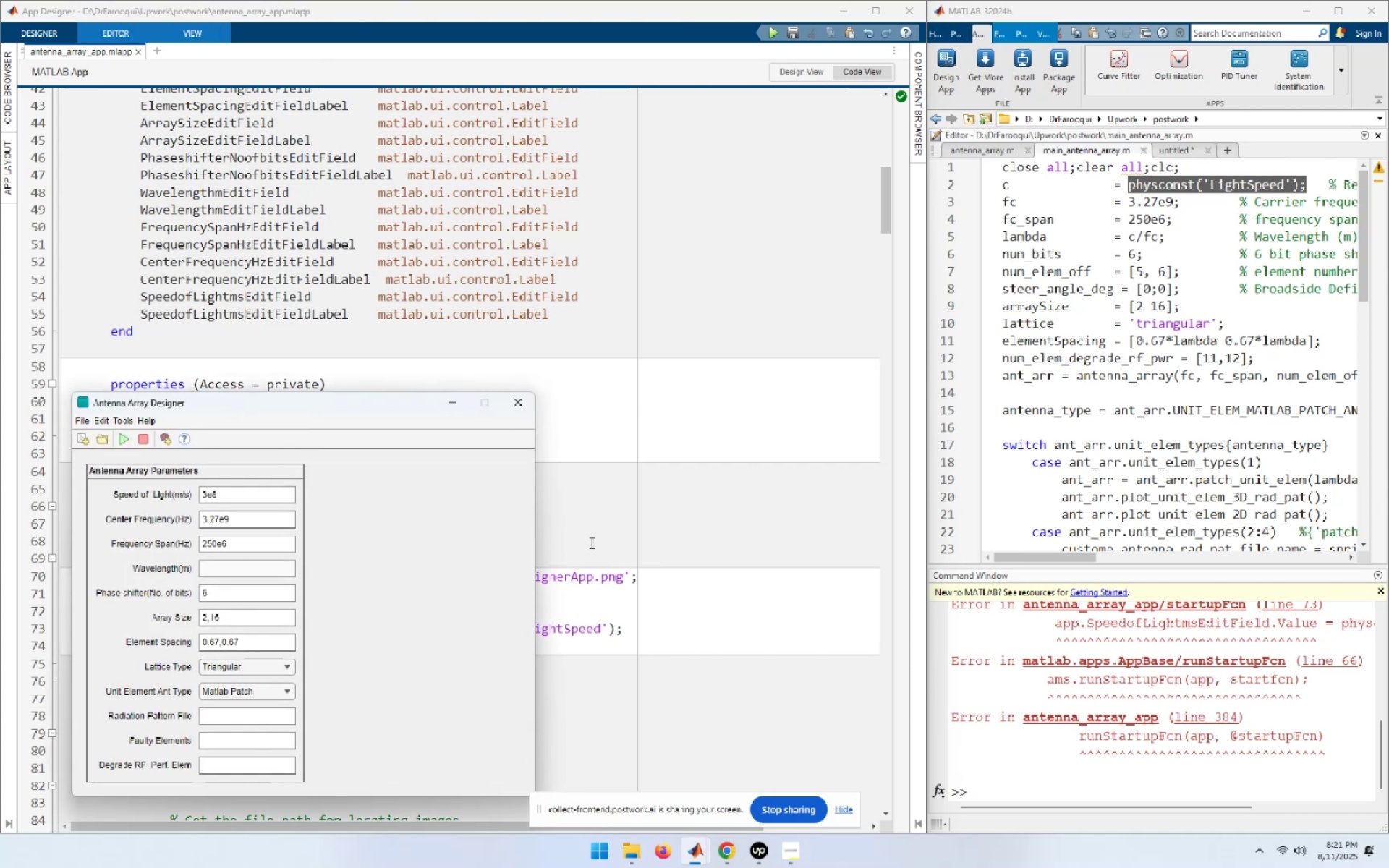 
wait(7.42)
 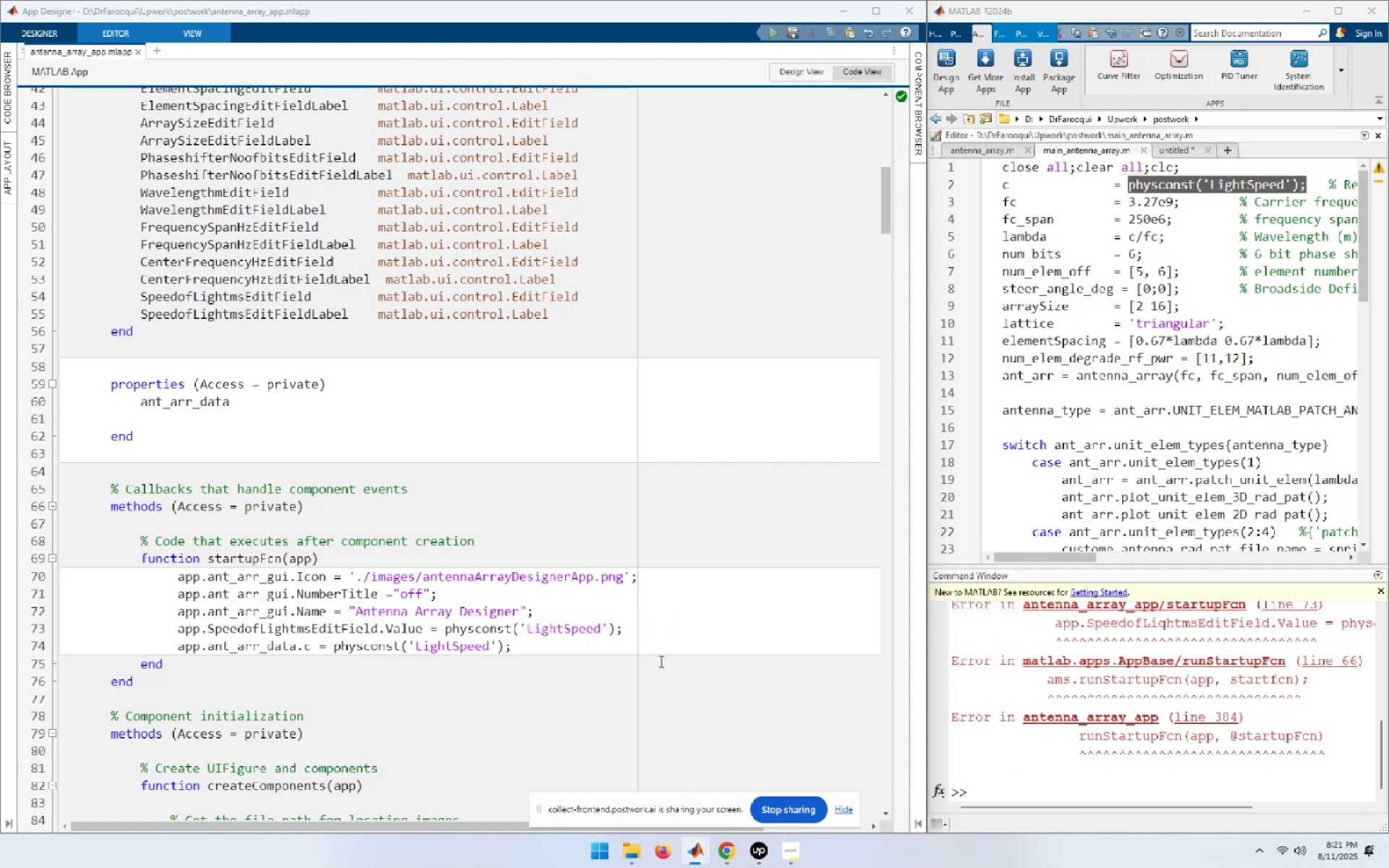 
left_click([1050, 719])
 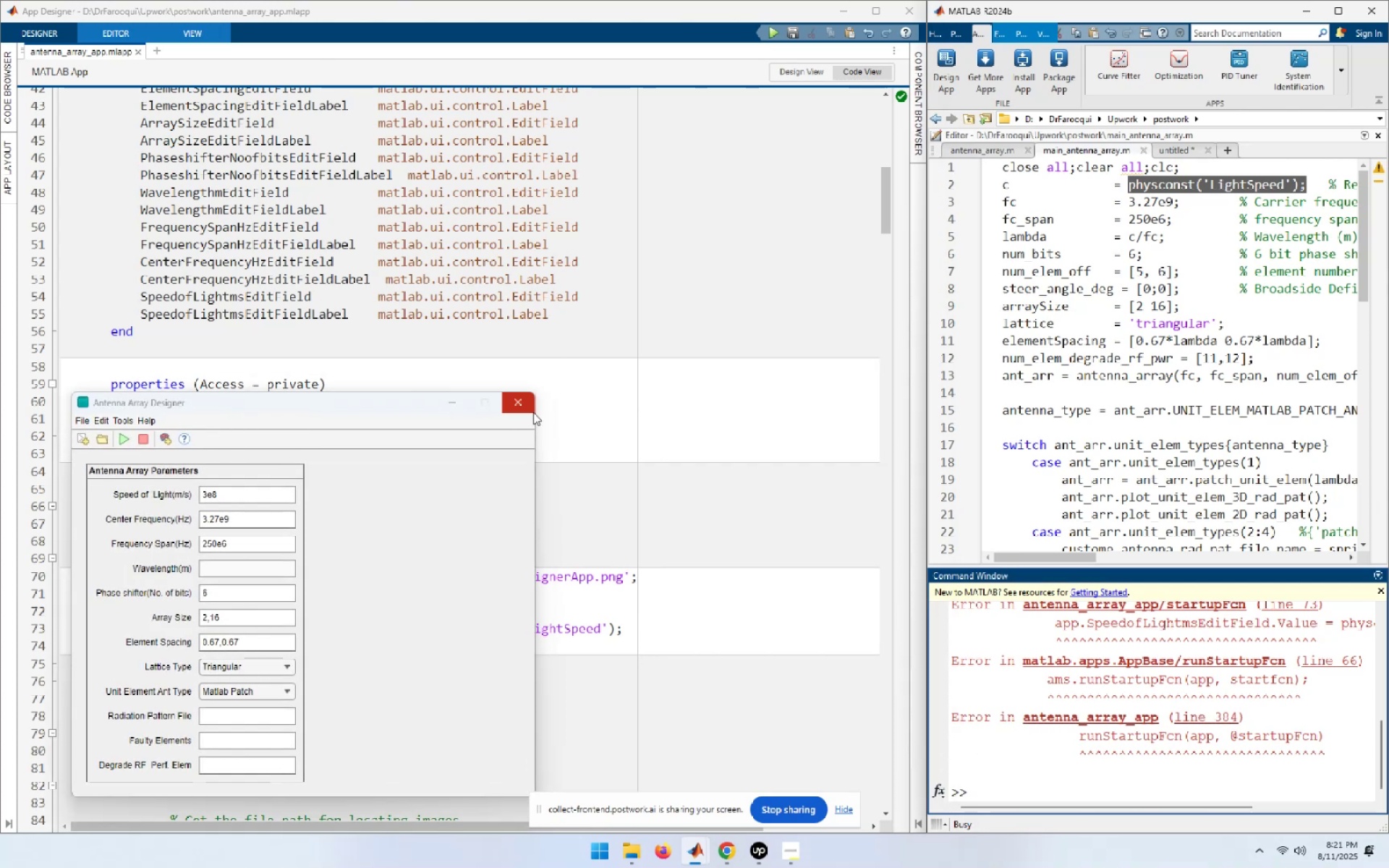 
left_click([519, 399])
 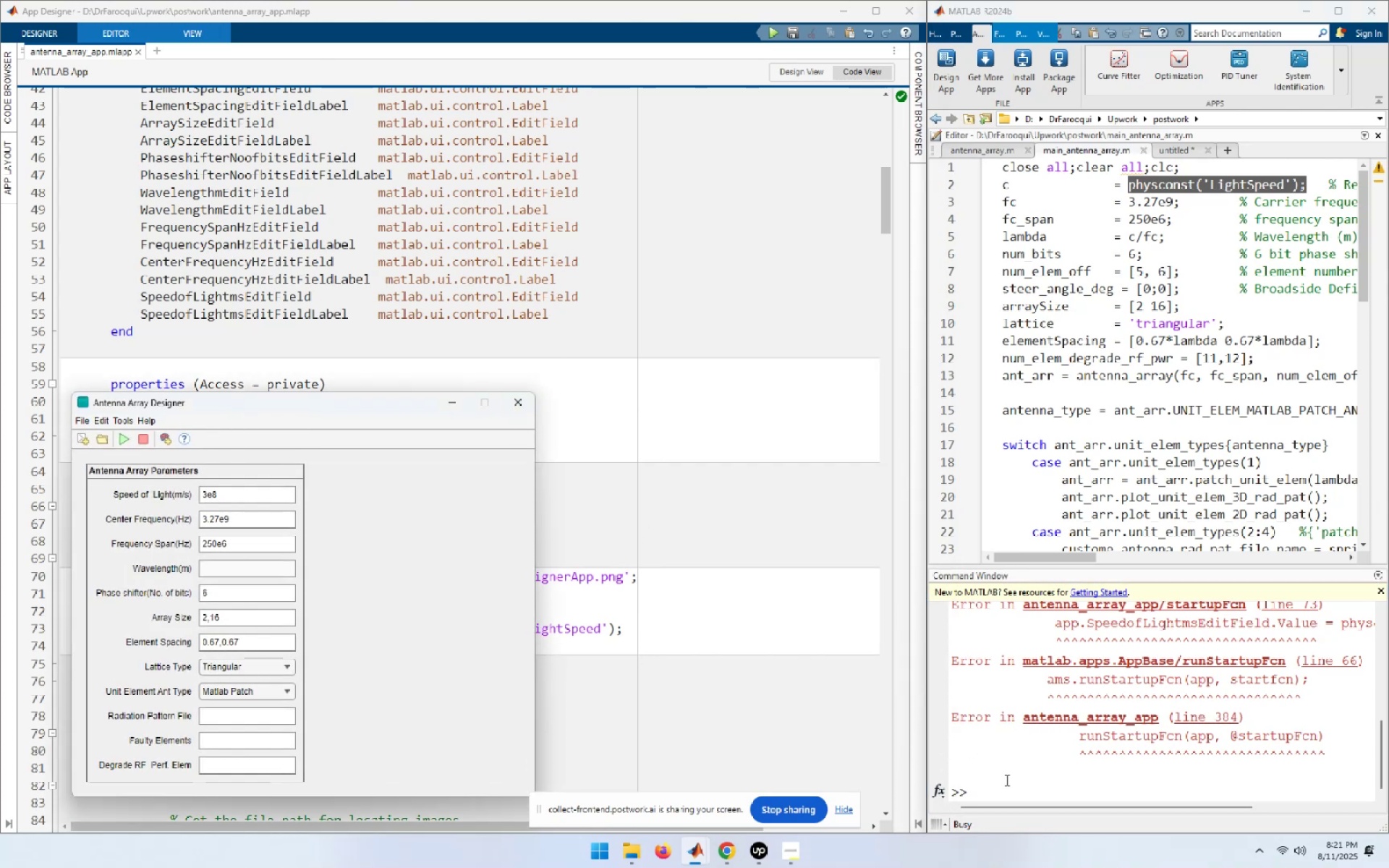 
left_click([1006, 779])
 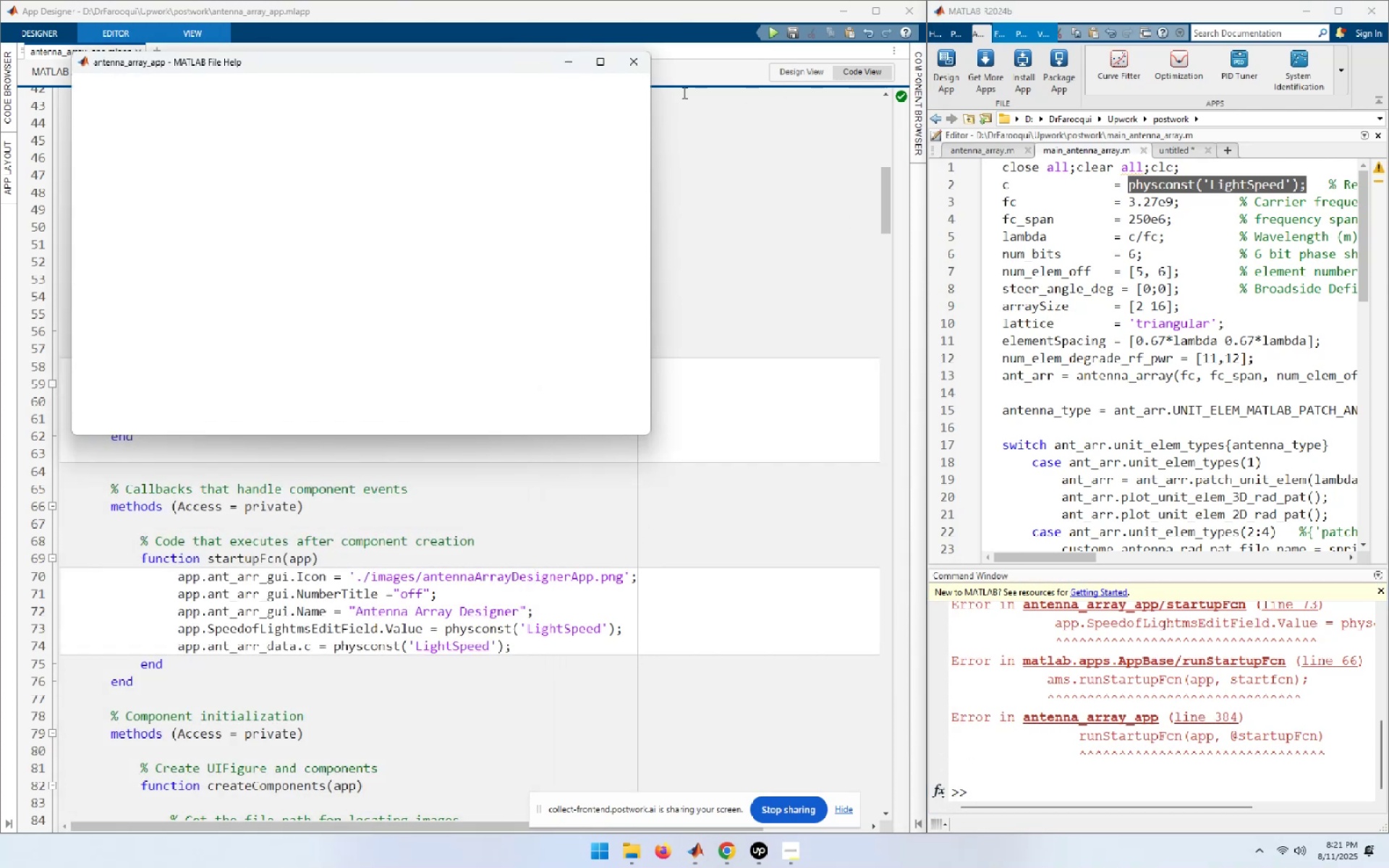 
left_click([644, 63])
 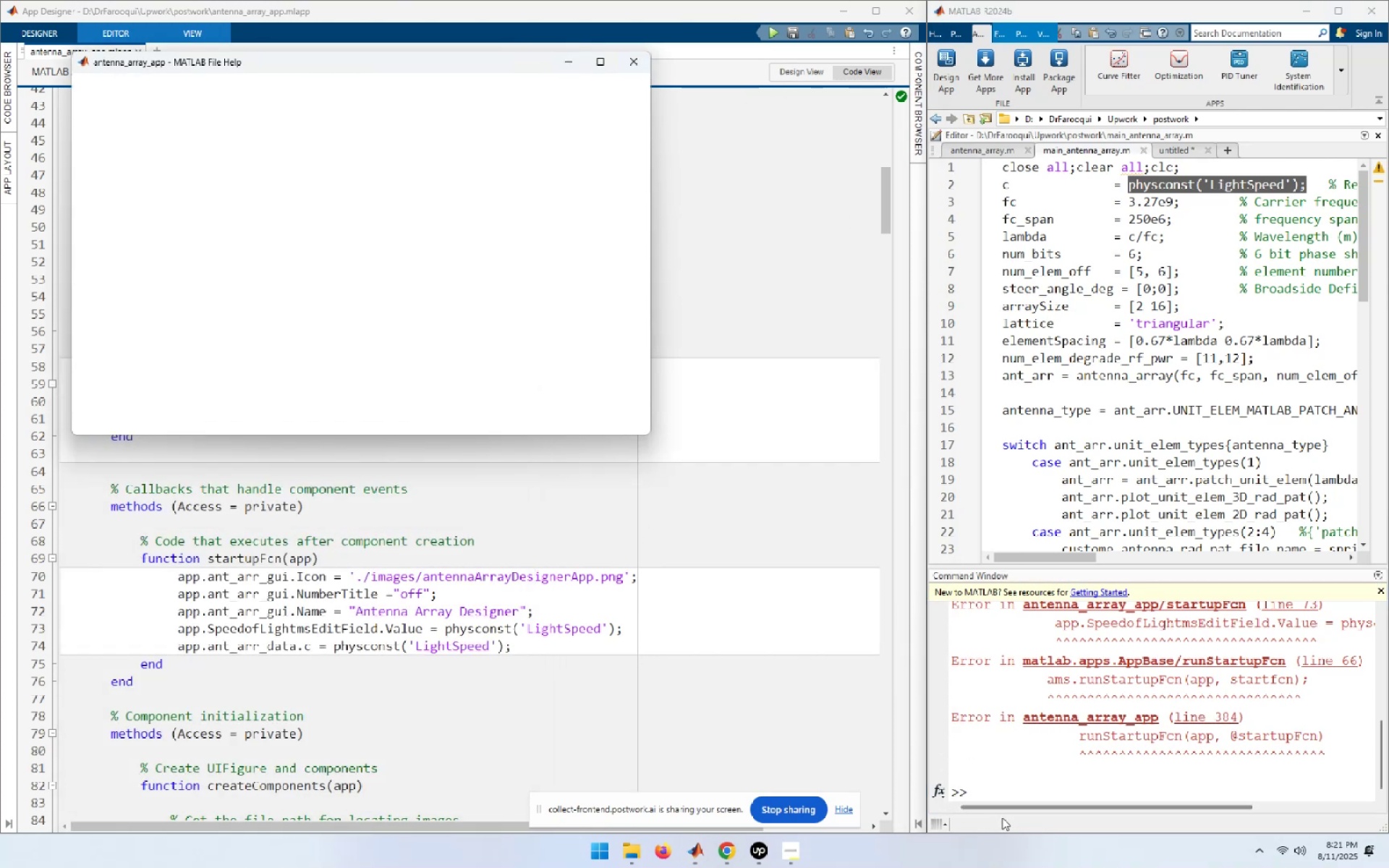 
left_click([991, 766])
 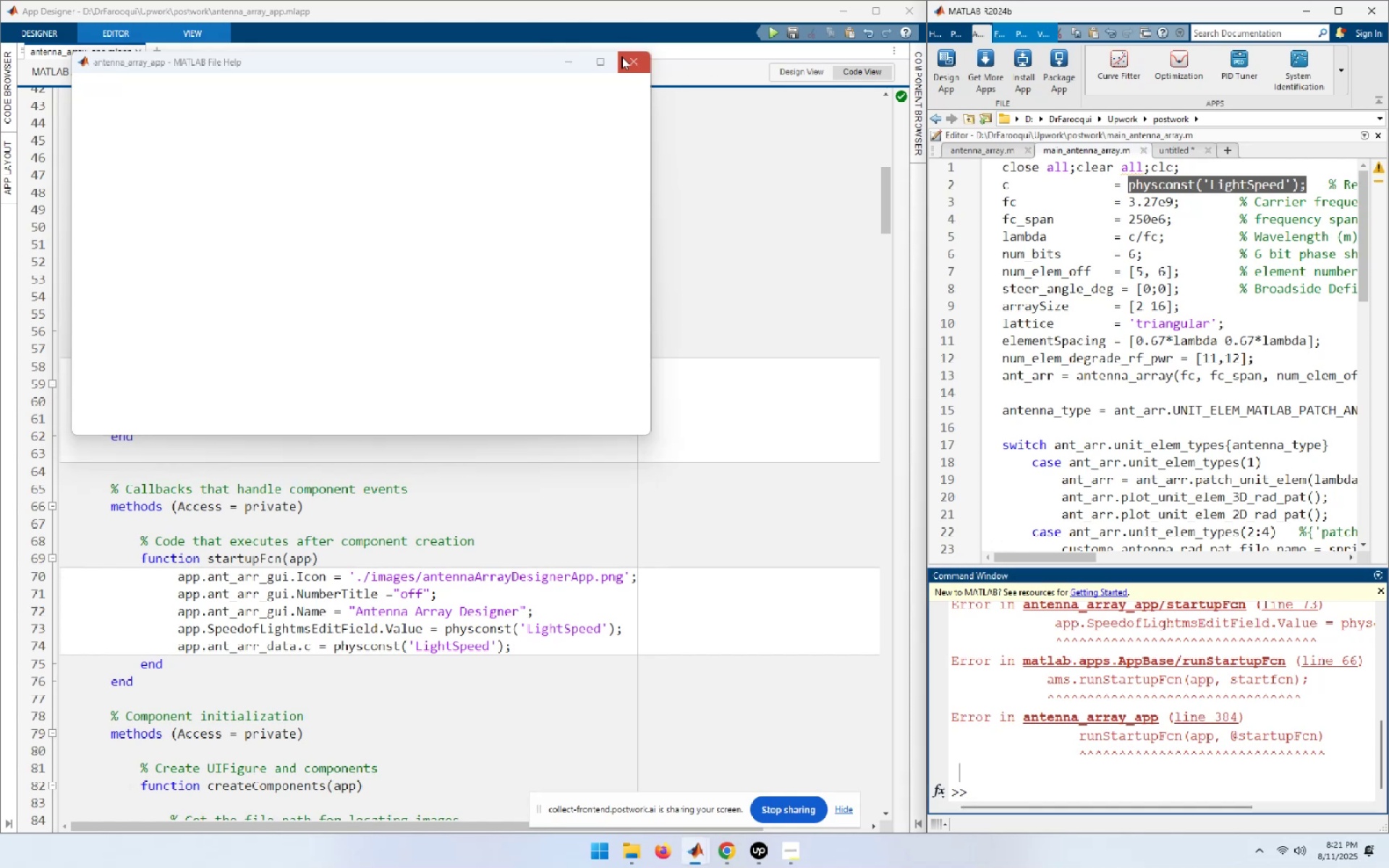 
left_click([634, 56])
 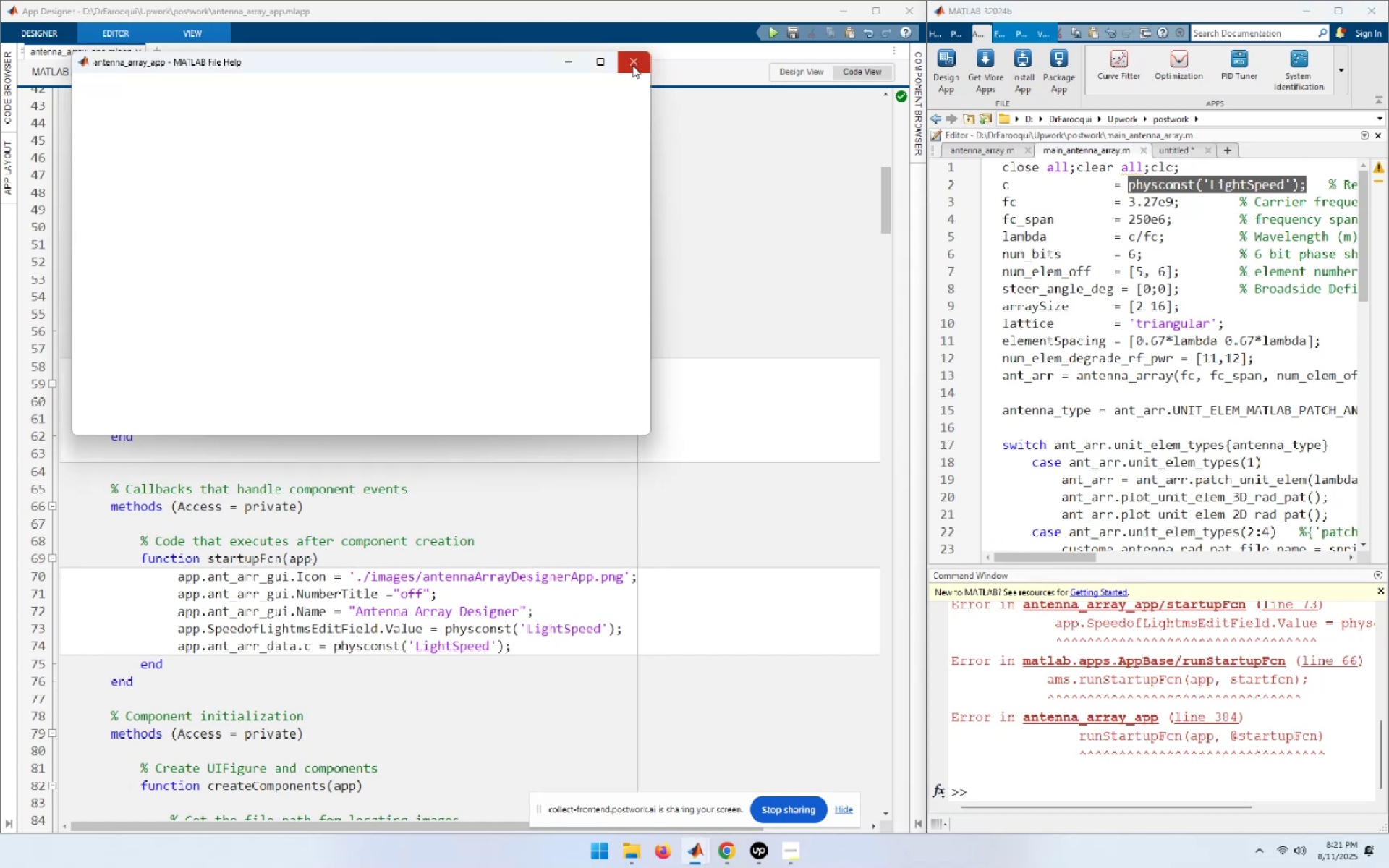 
double_click([632, 65])
 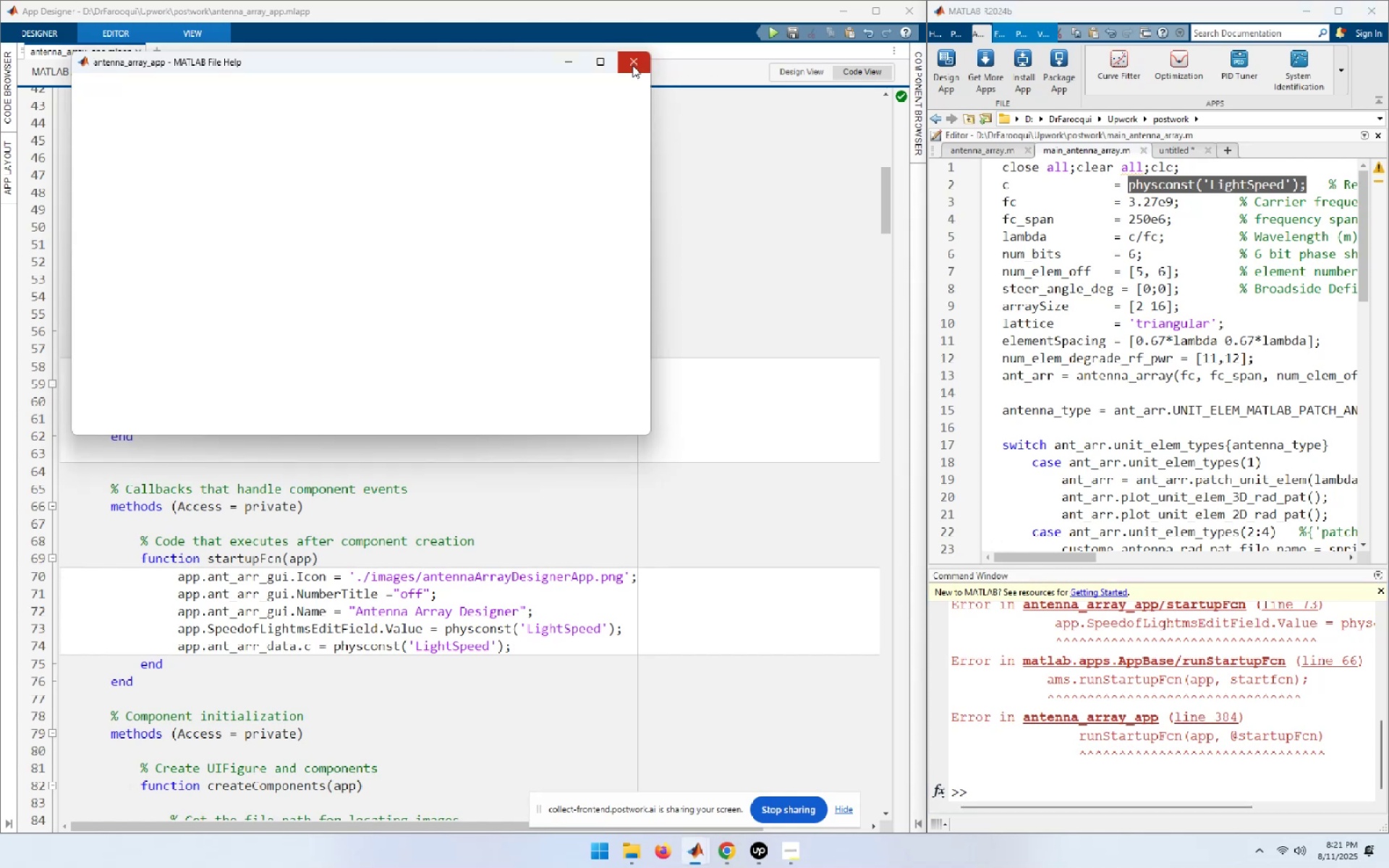 
triple_click([632, 65])
 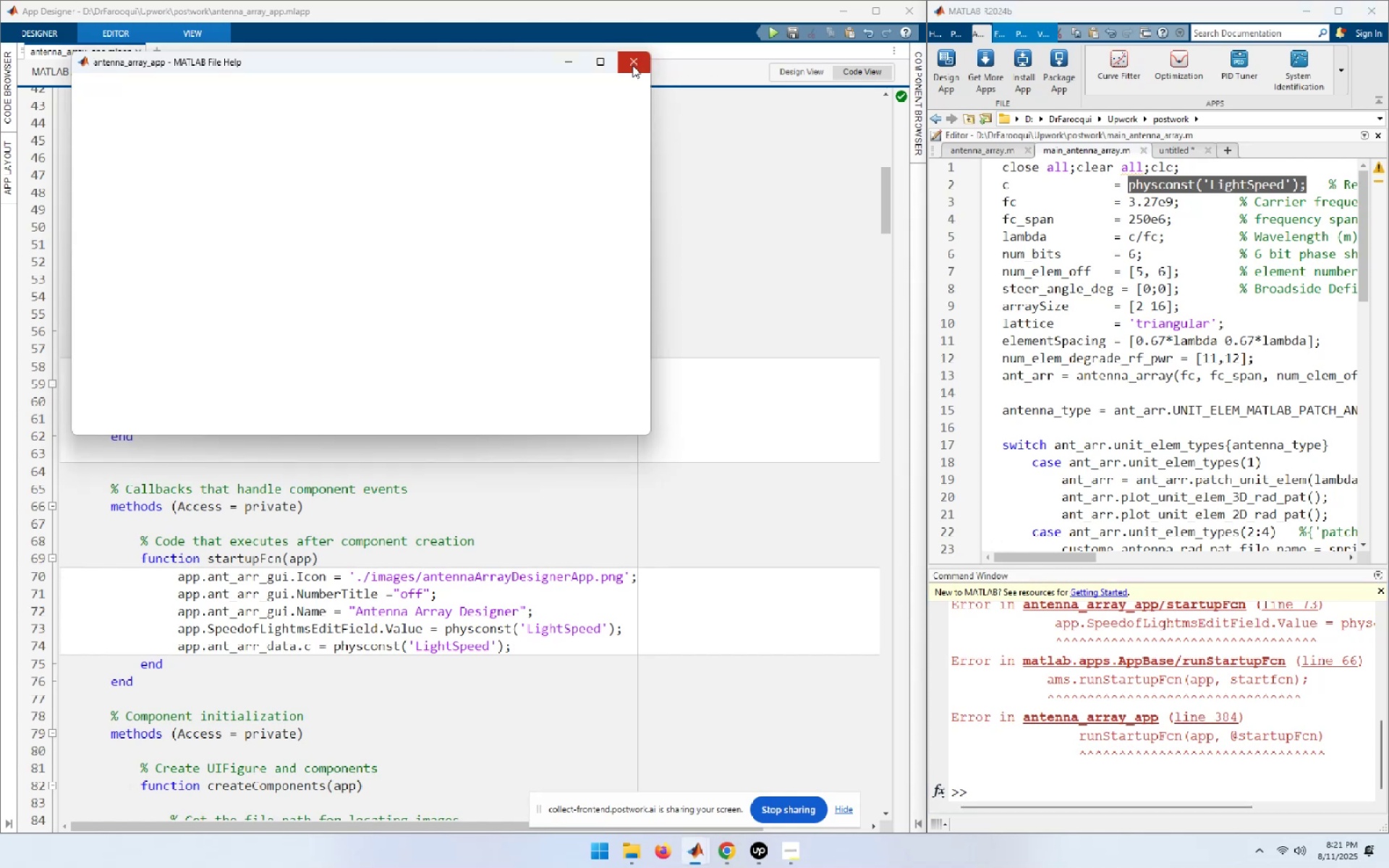 
triple_click([632, 65])
 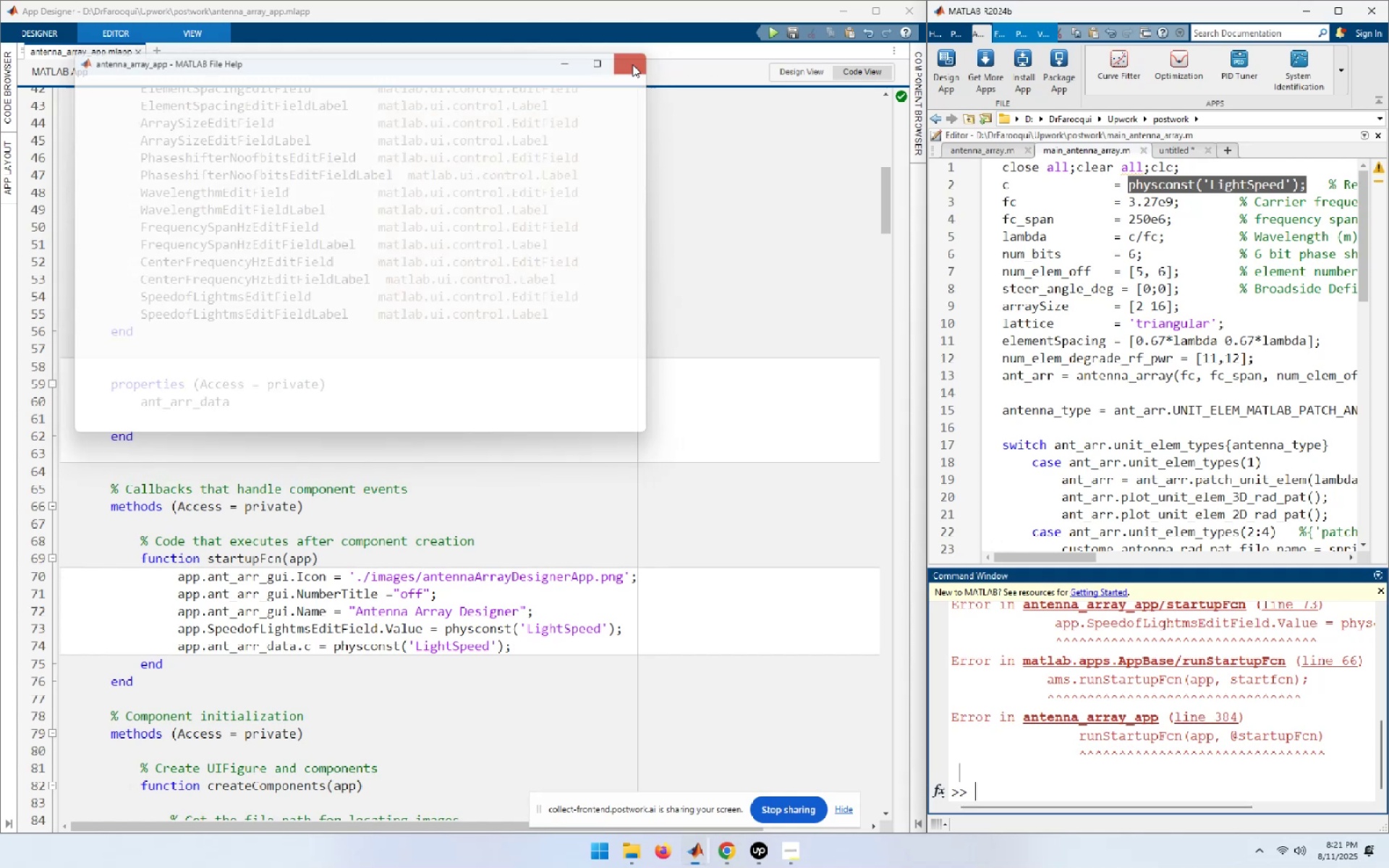 
triple_click([632, 64])
 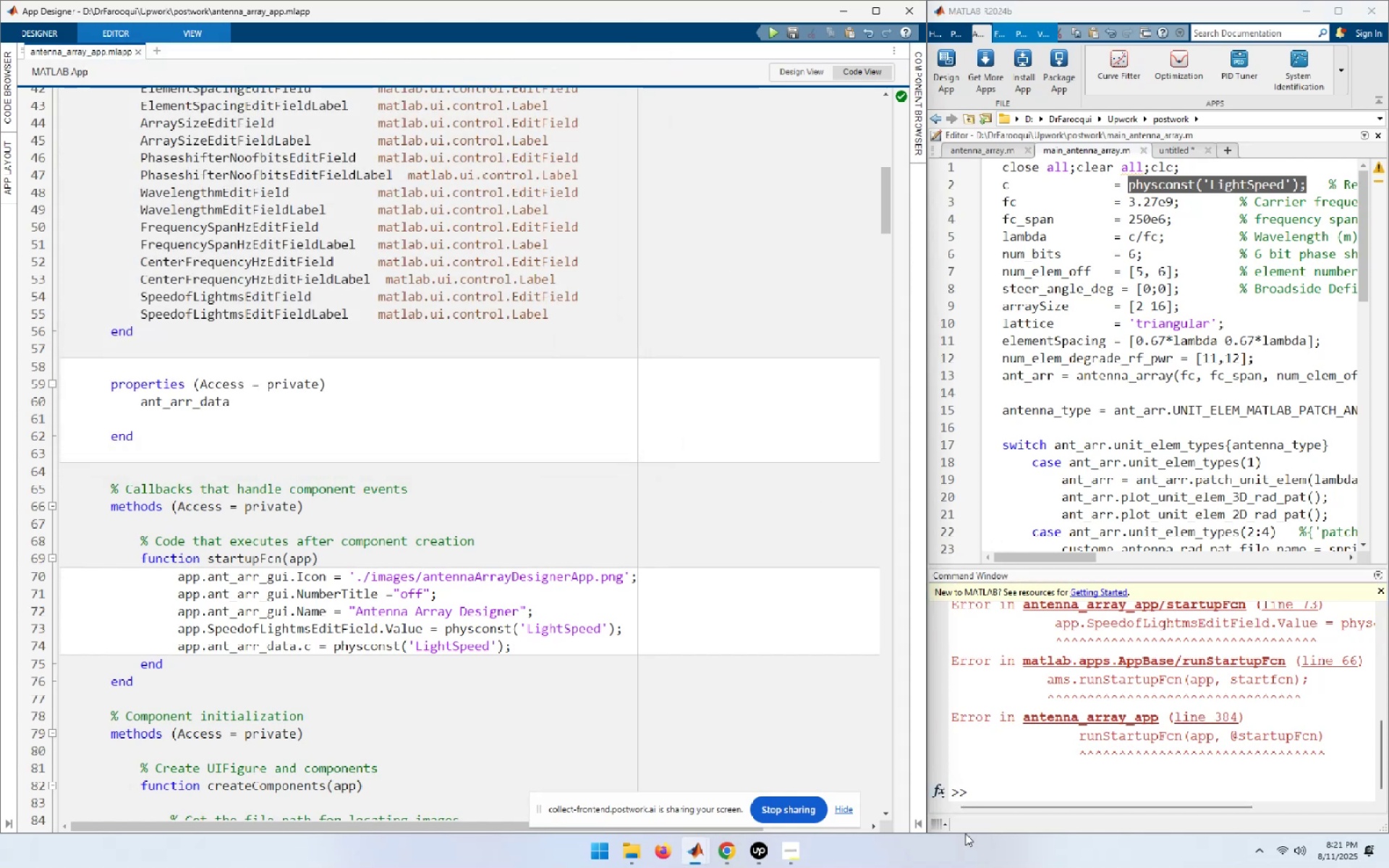 
left_click([1014, 773])
 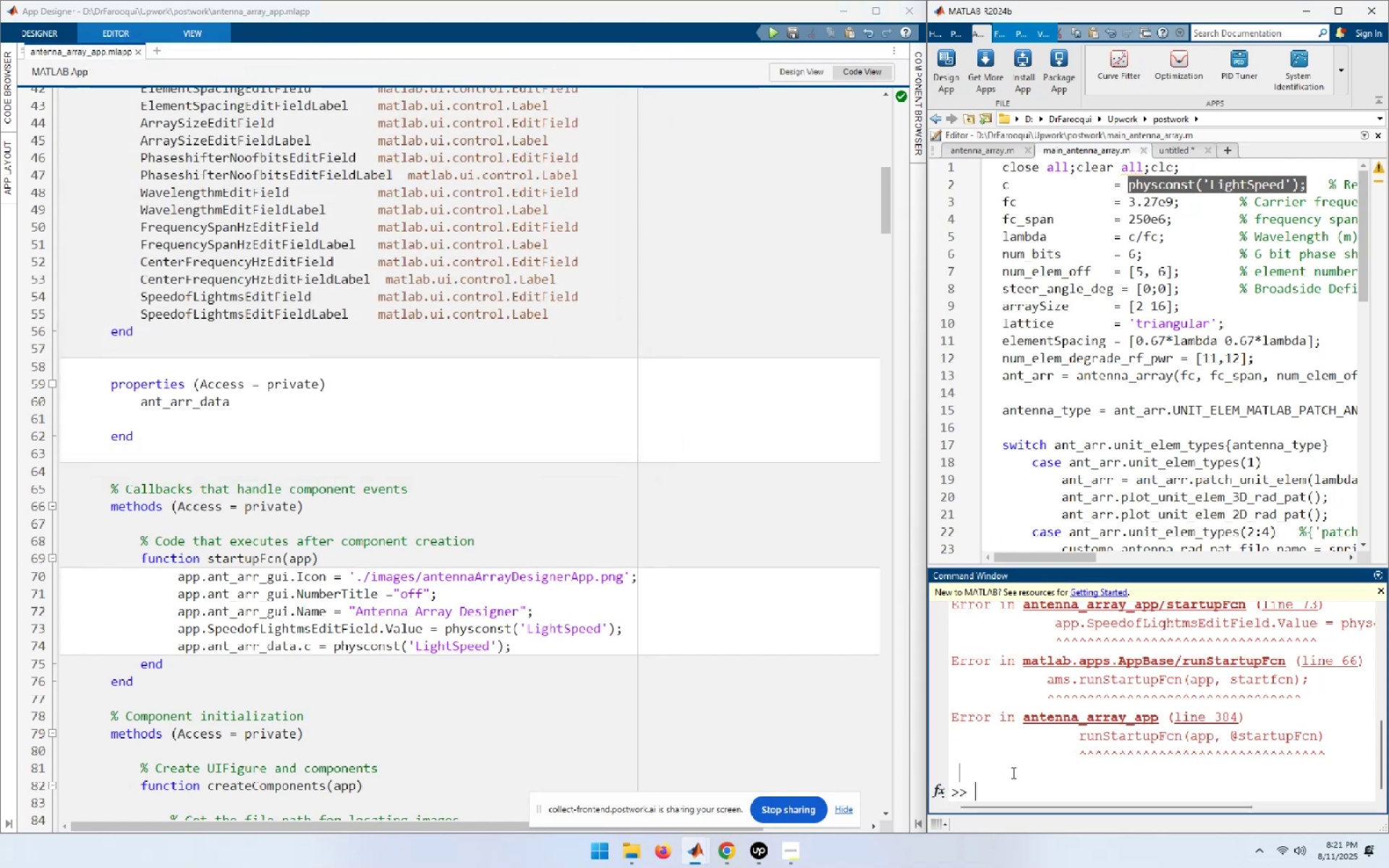 
type(clo)
 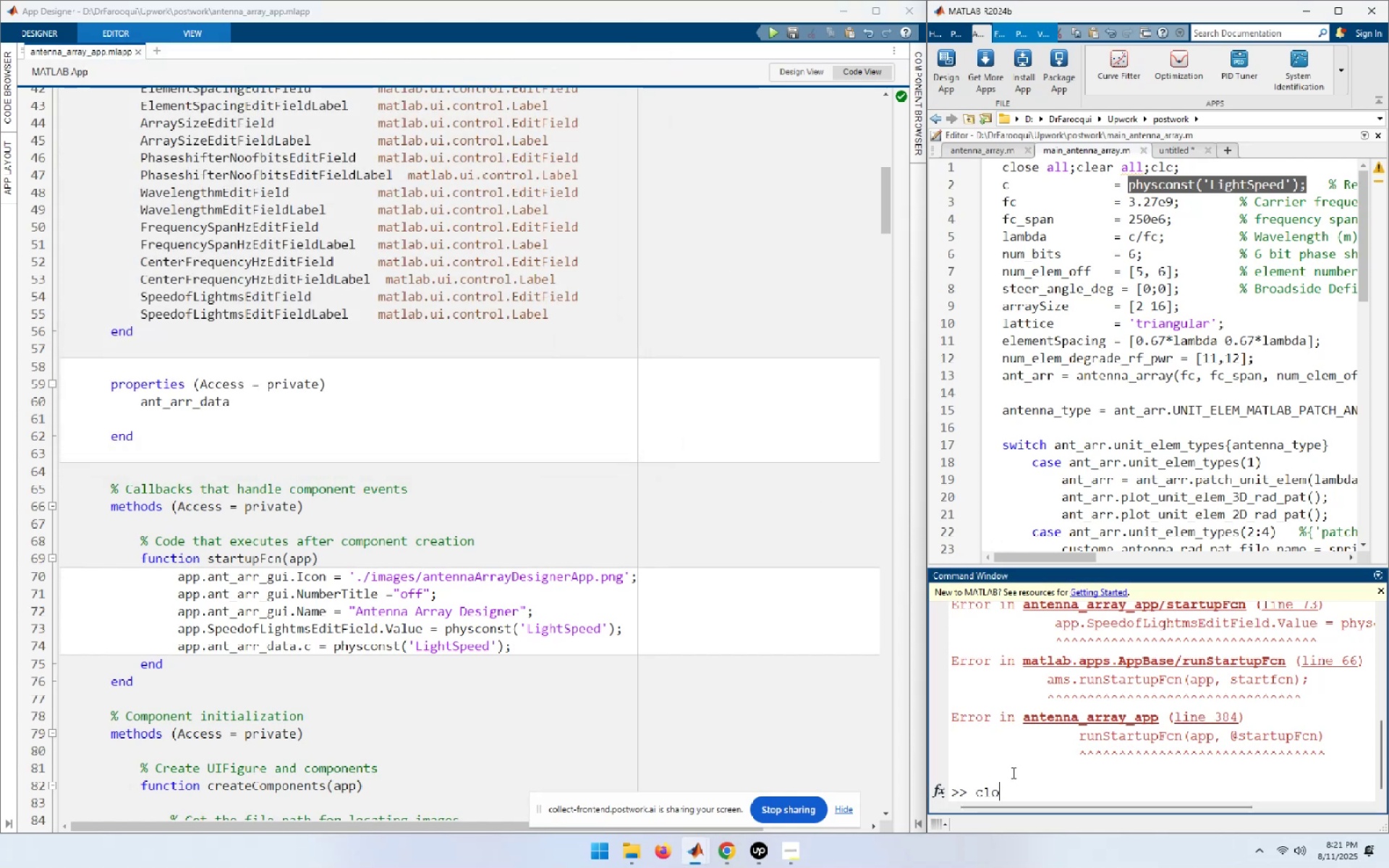 
key(ArrowUp)
 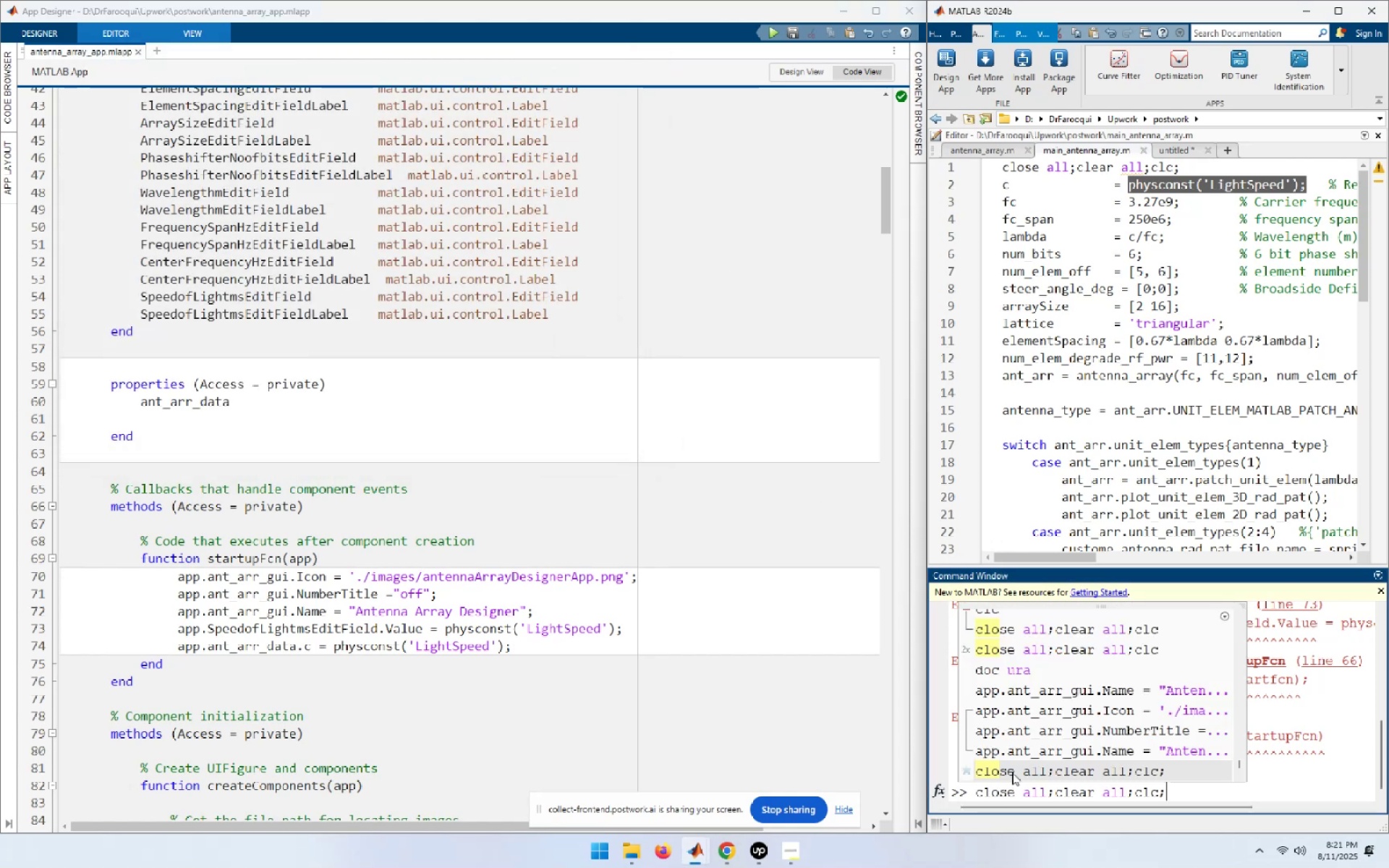 
key(NumpadEnter)
 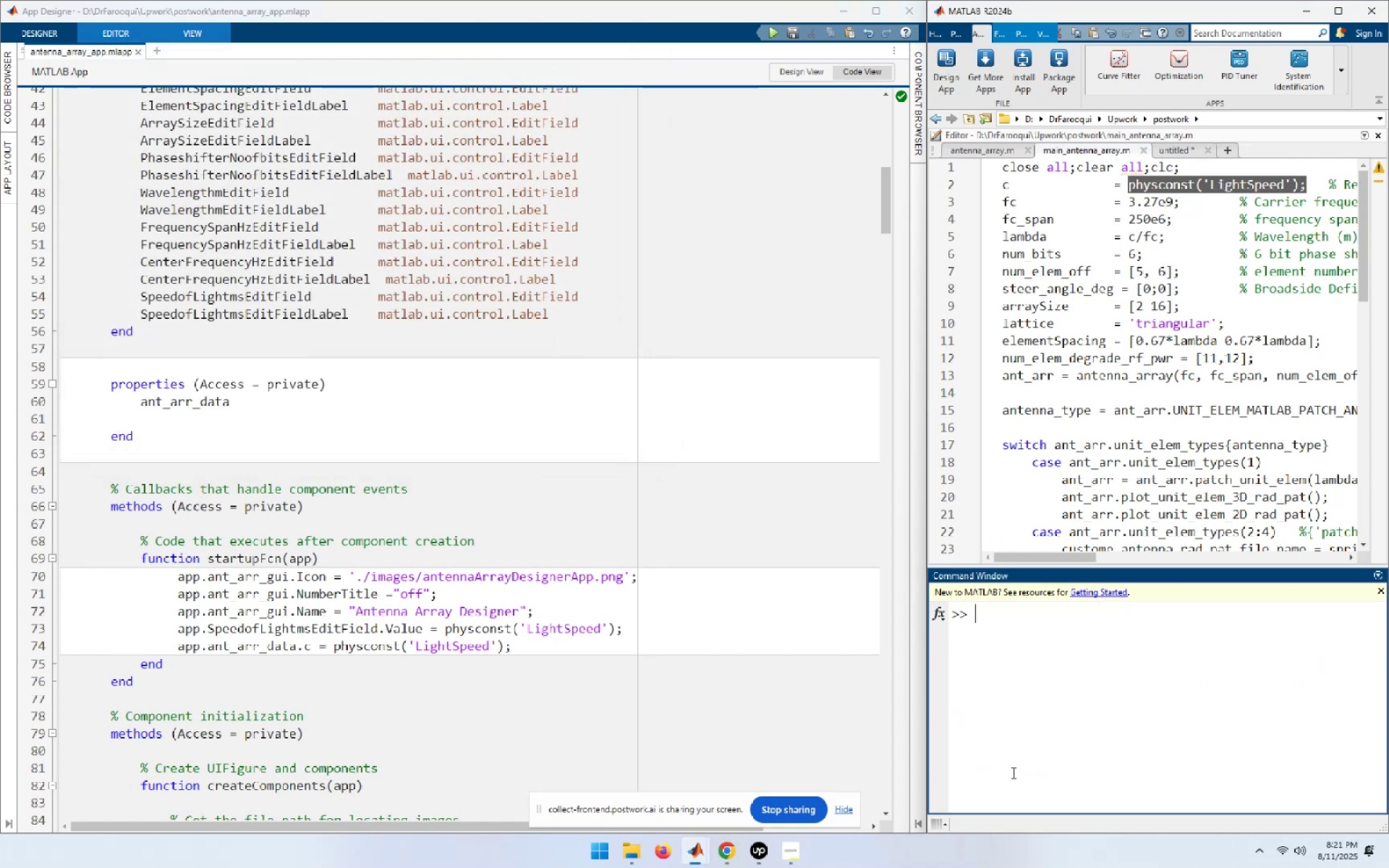 
key(F5)
 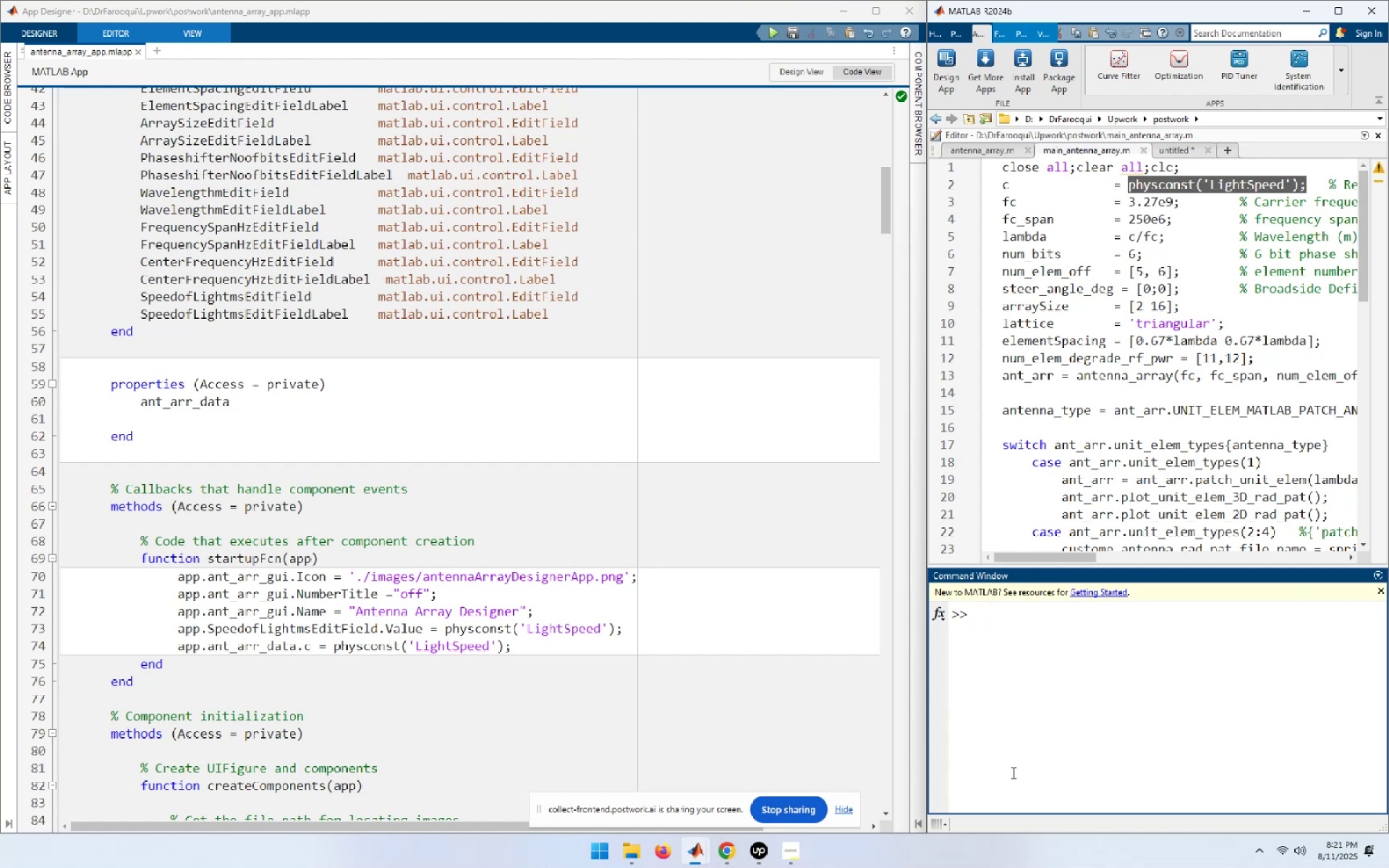 
wait(9.39)
 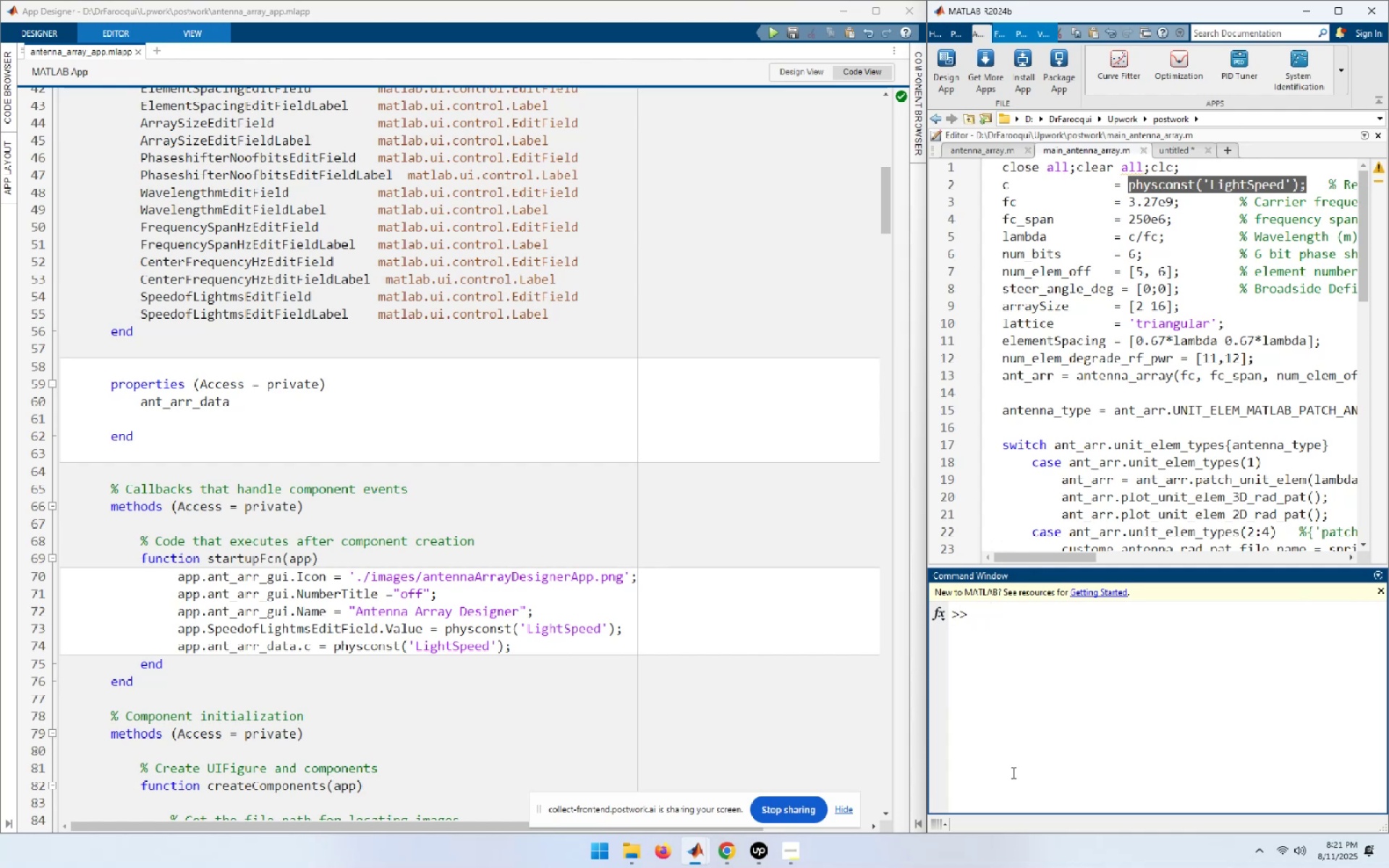 
left_click([776, 35])
 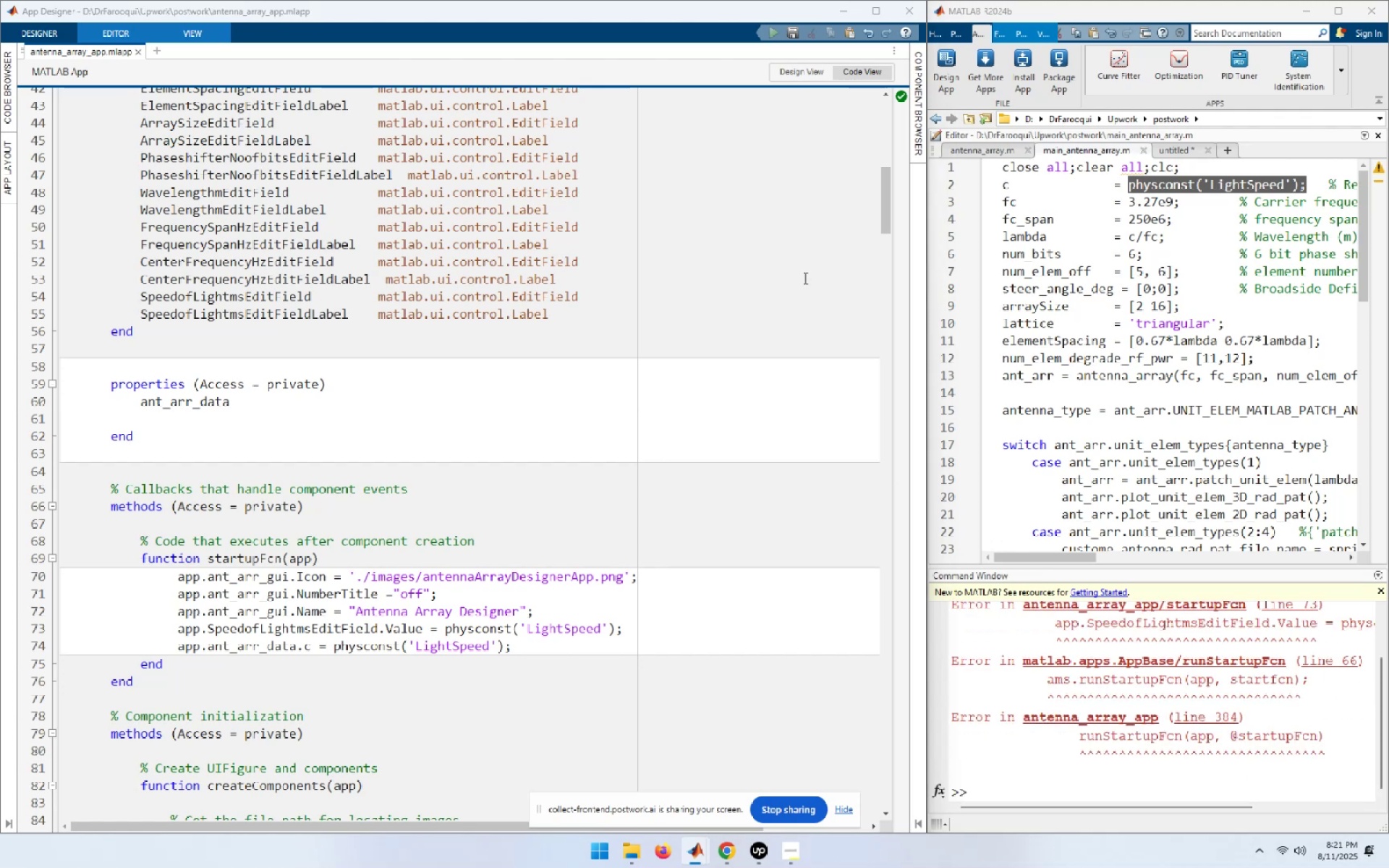 
scroll: coordinate [1052, 774], scroll_direction: up, amount: 2.0
 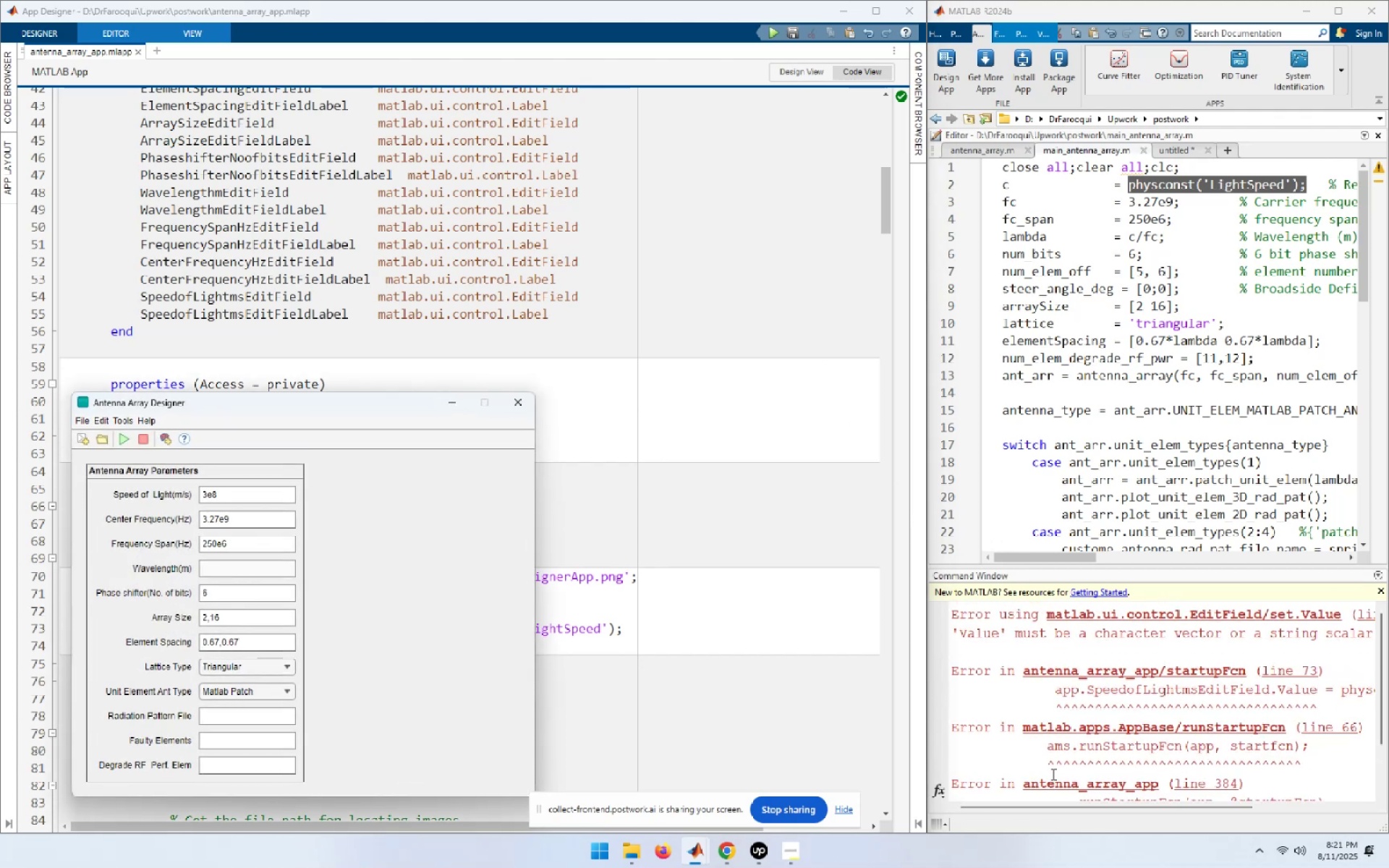 
left_click([723, 569])
 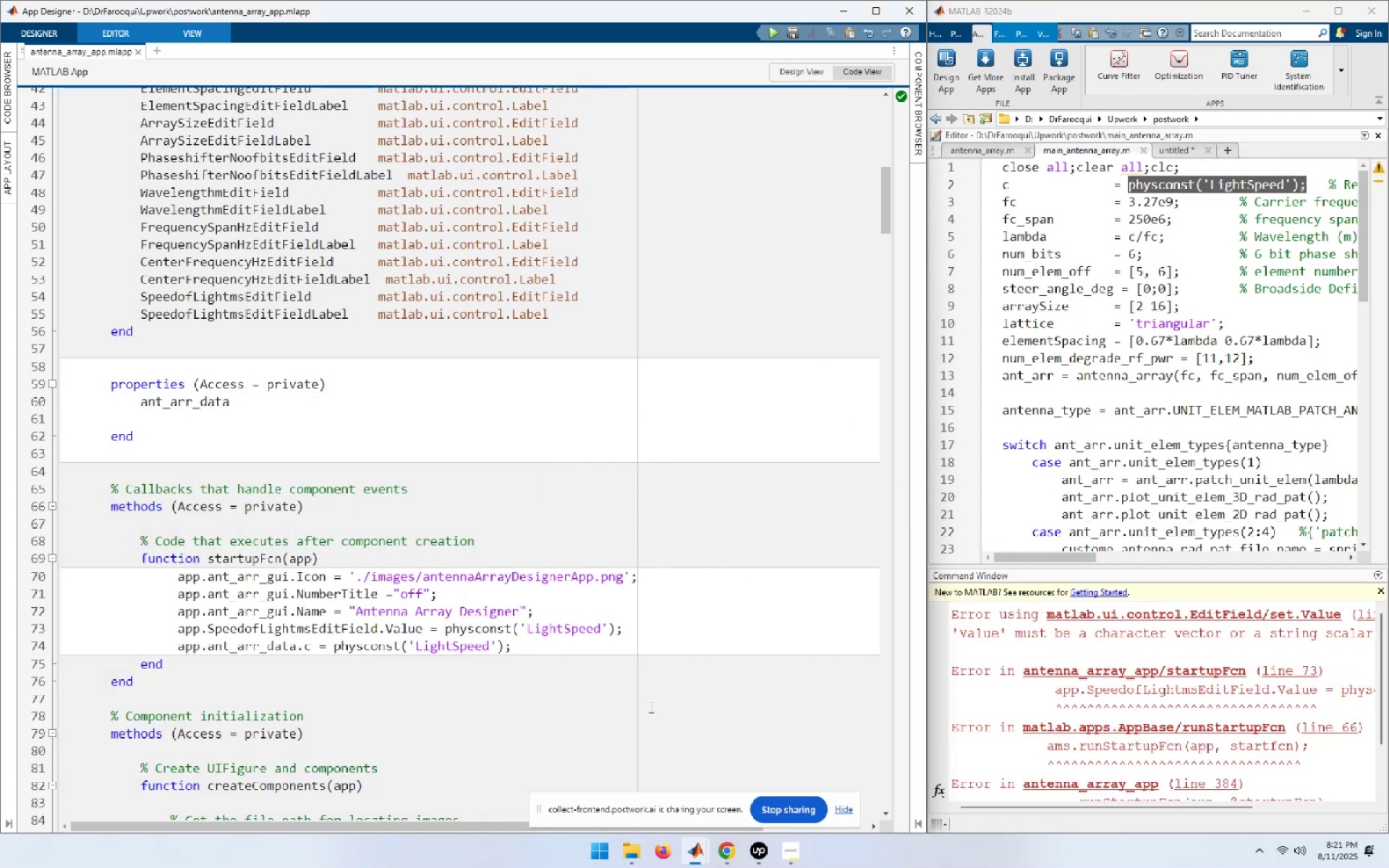 
type(num2str([End])
 